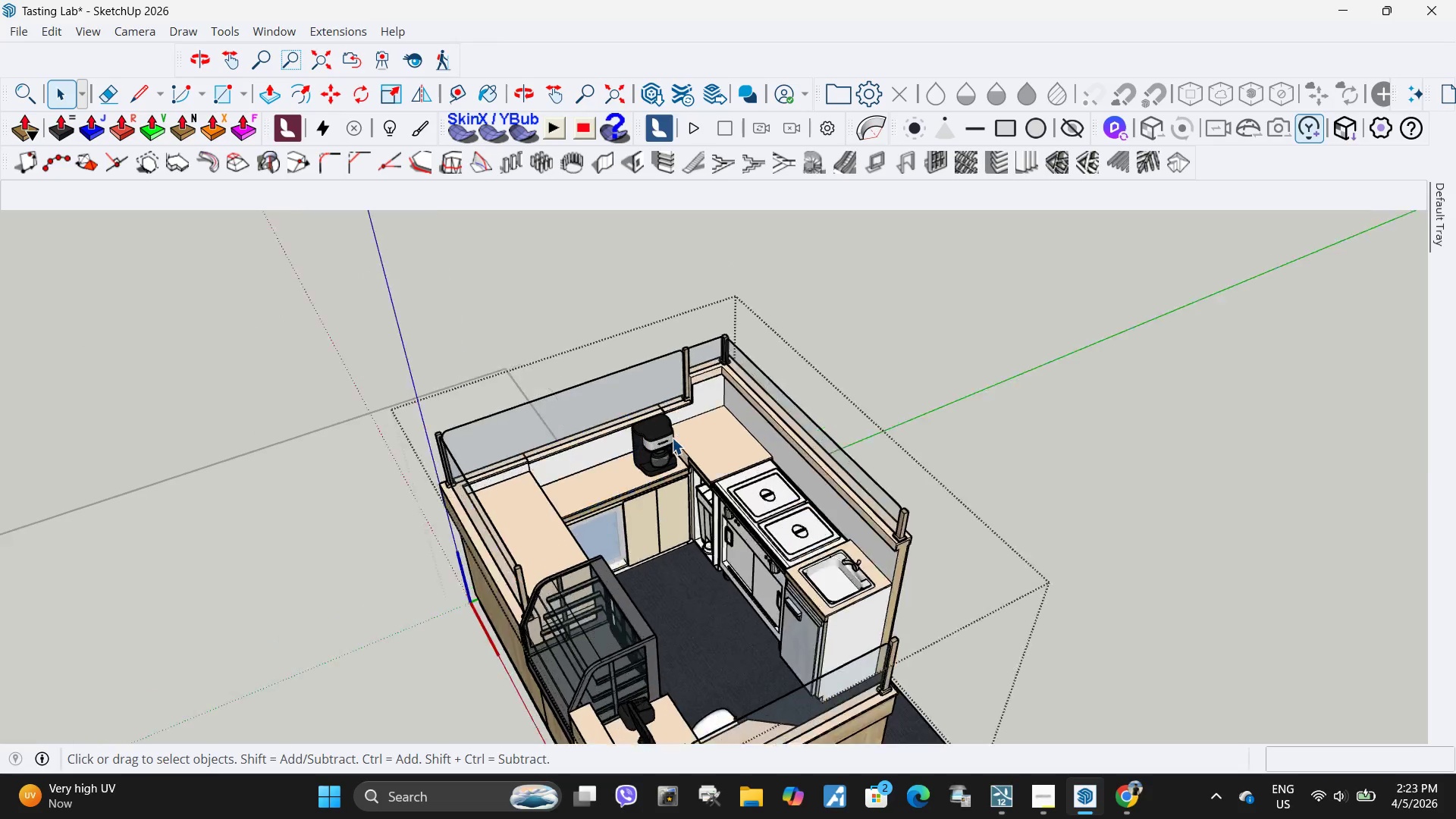 
scroll: coordinate [672, 438], scroll_direction: up, amount: 9.0
 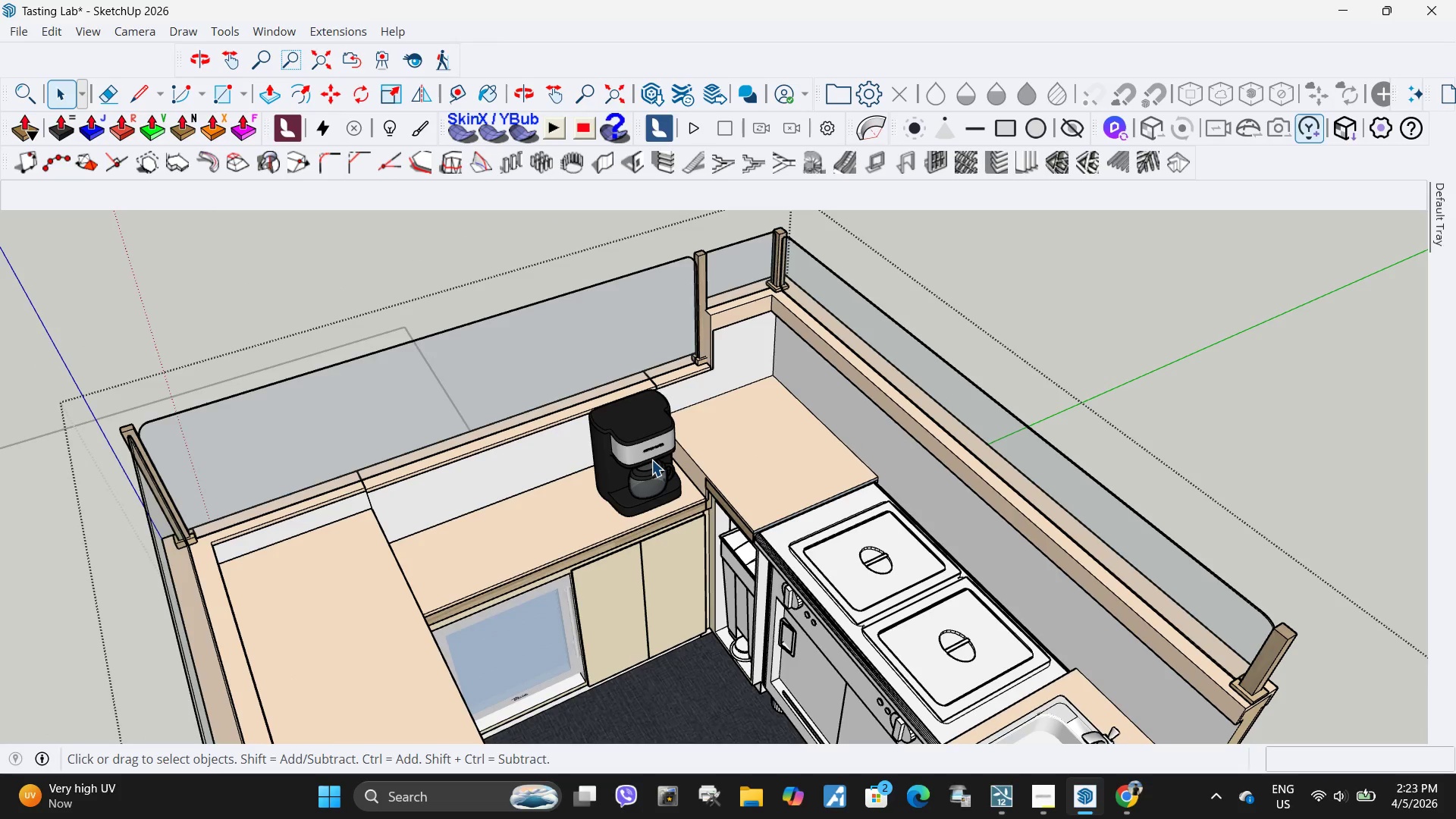 
key(Escape)
 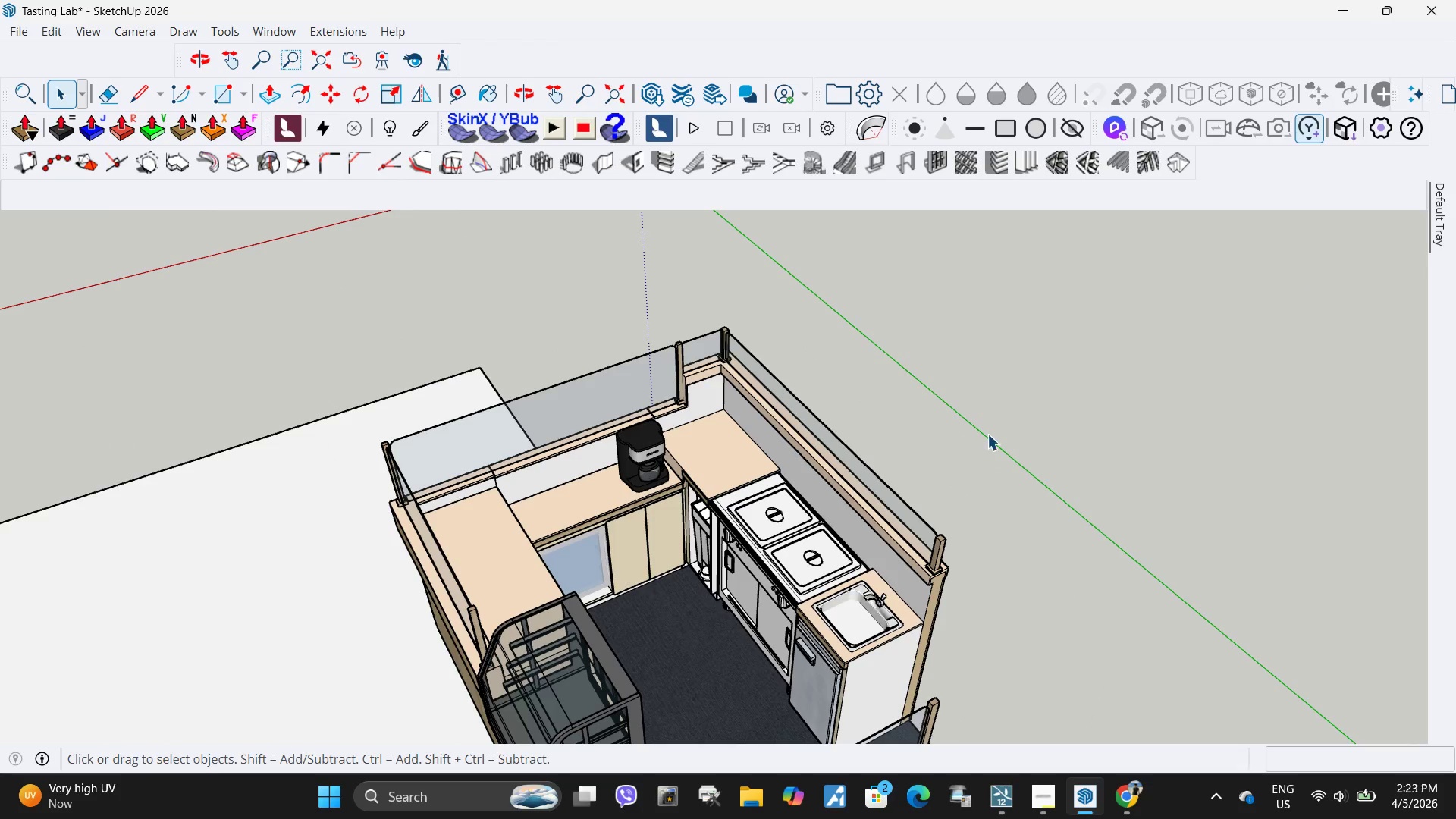 
scroll: coordinate [651, 460], scroll_direction: down, amount: 6.0
 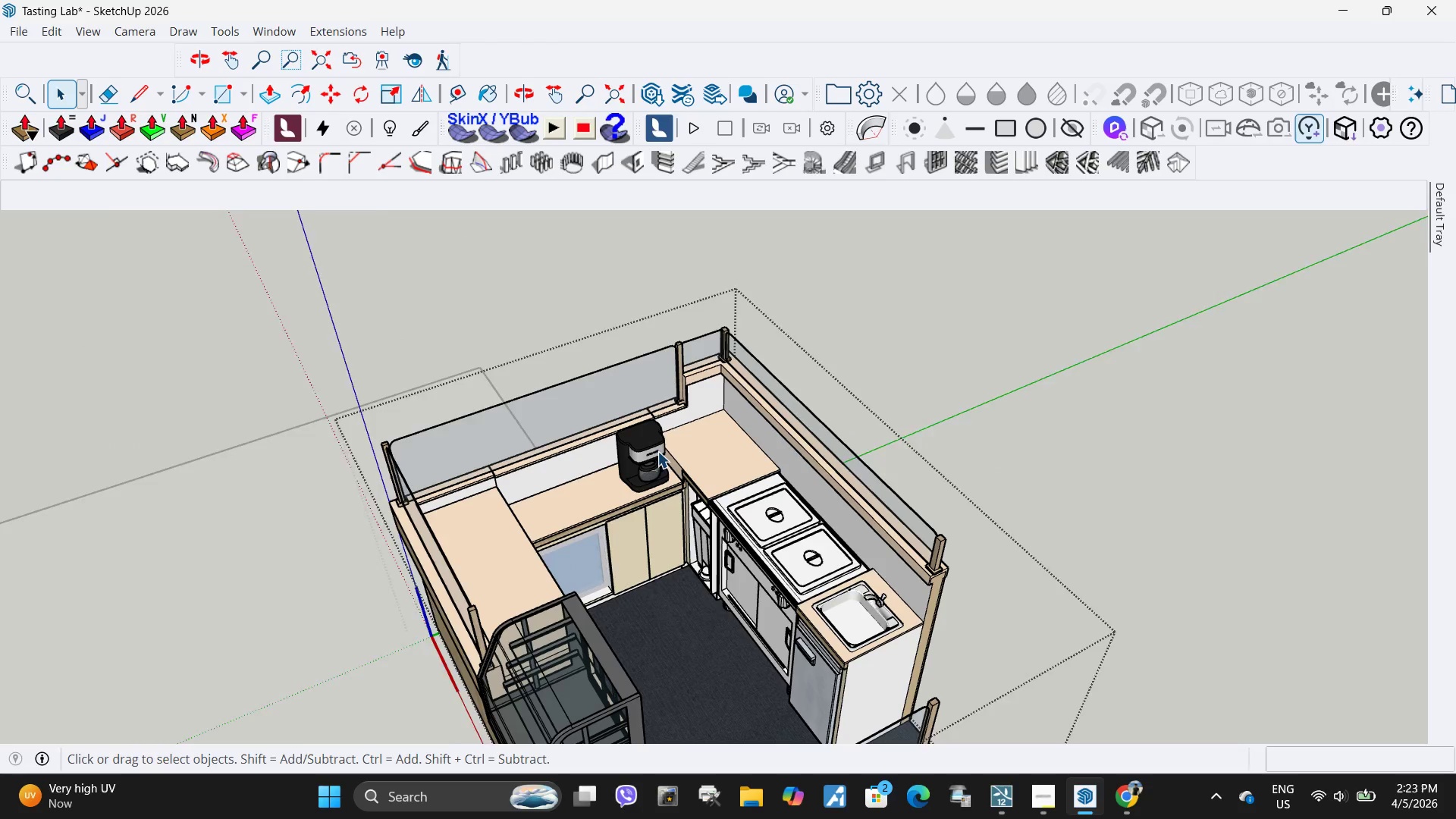 
key(Escape)
 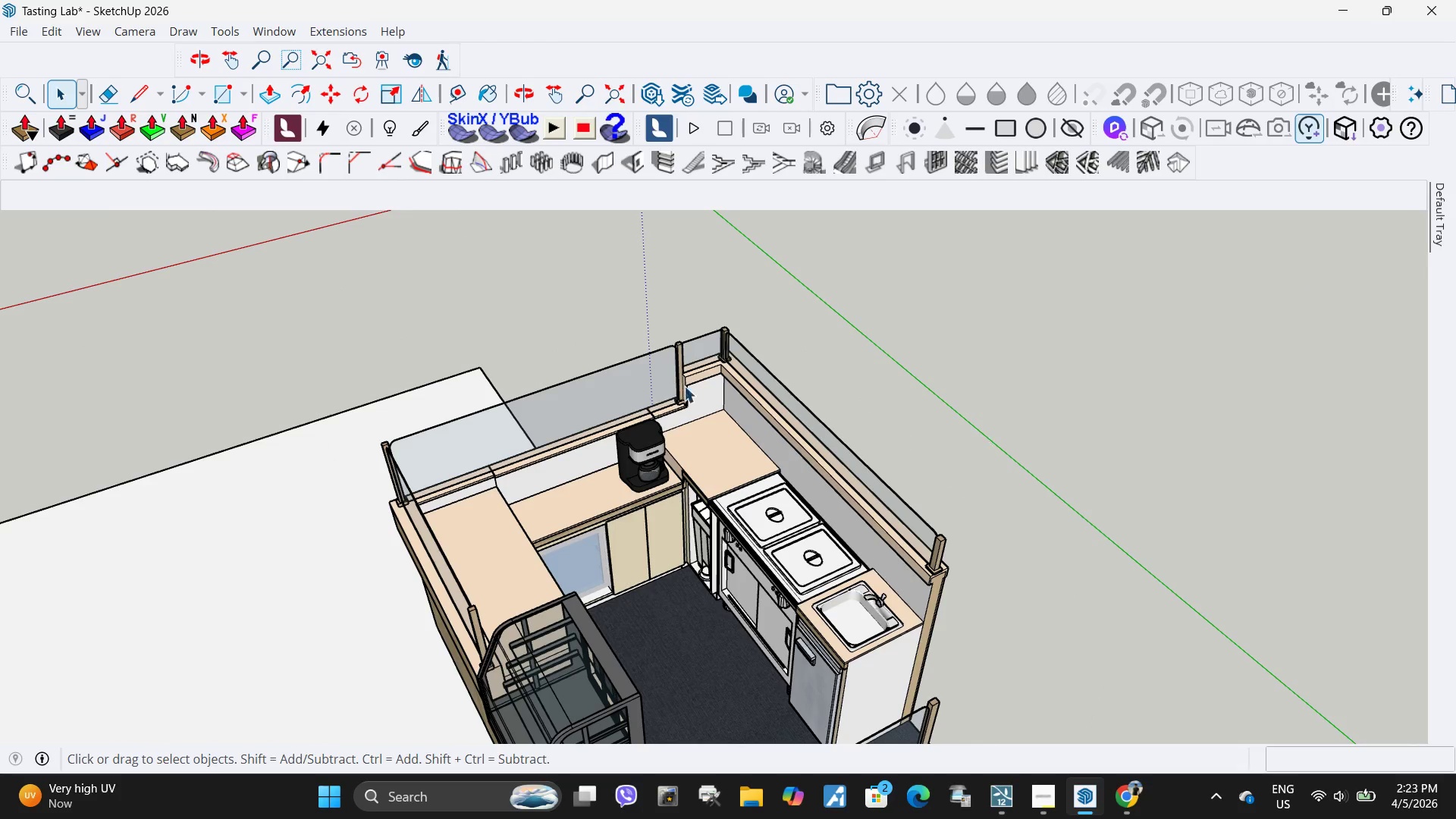 
key(Escape)
 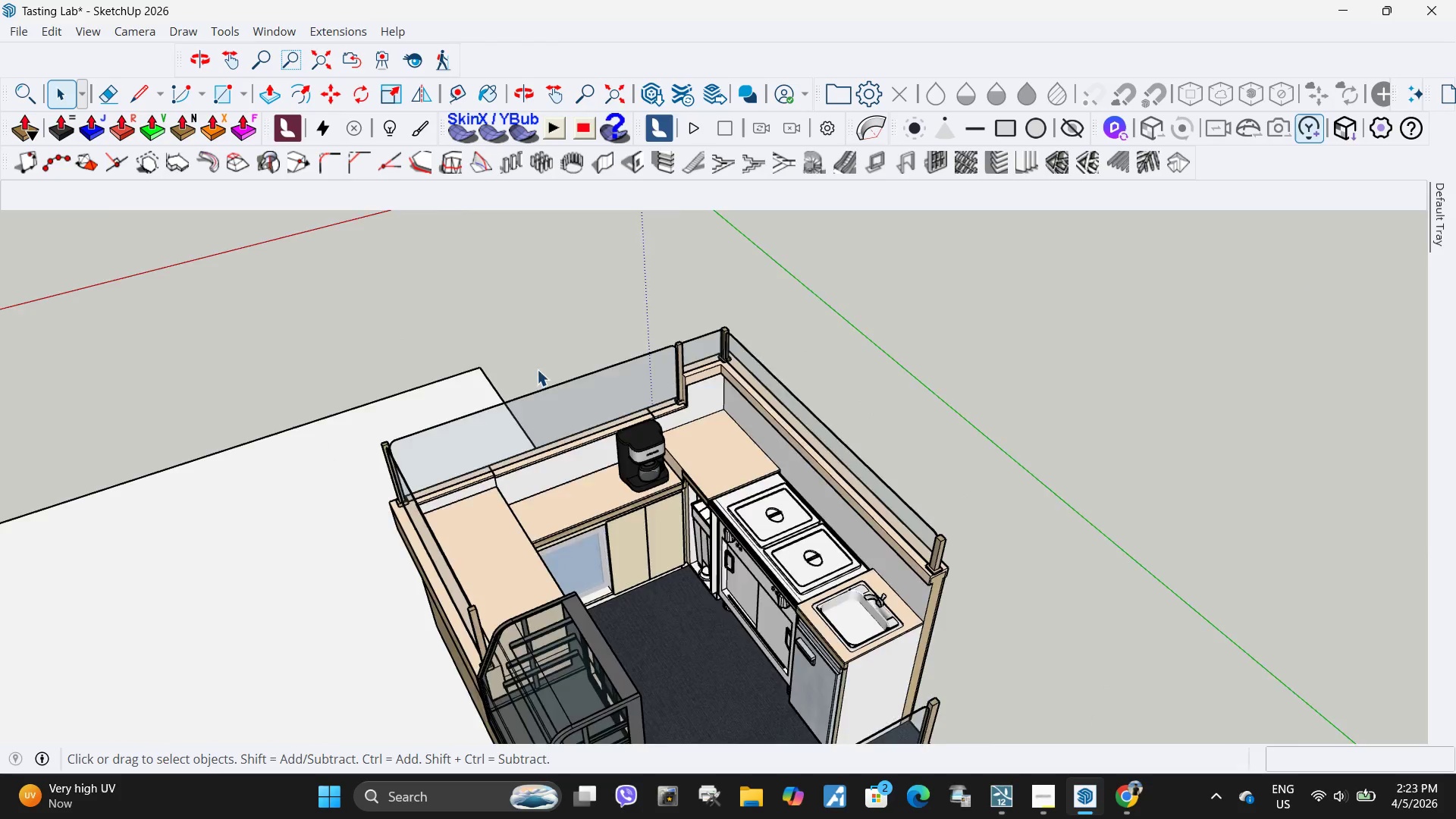 
scroll: coordinate [507, 384], scroll_direction: down, amount: 6.0
 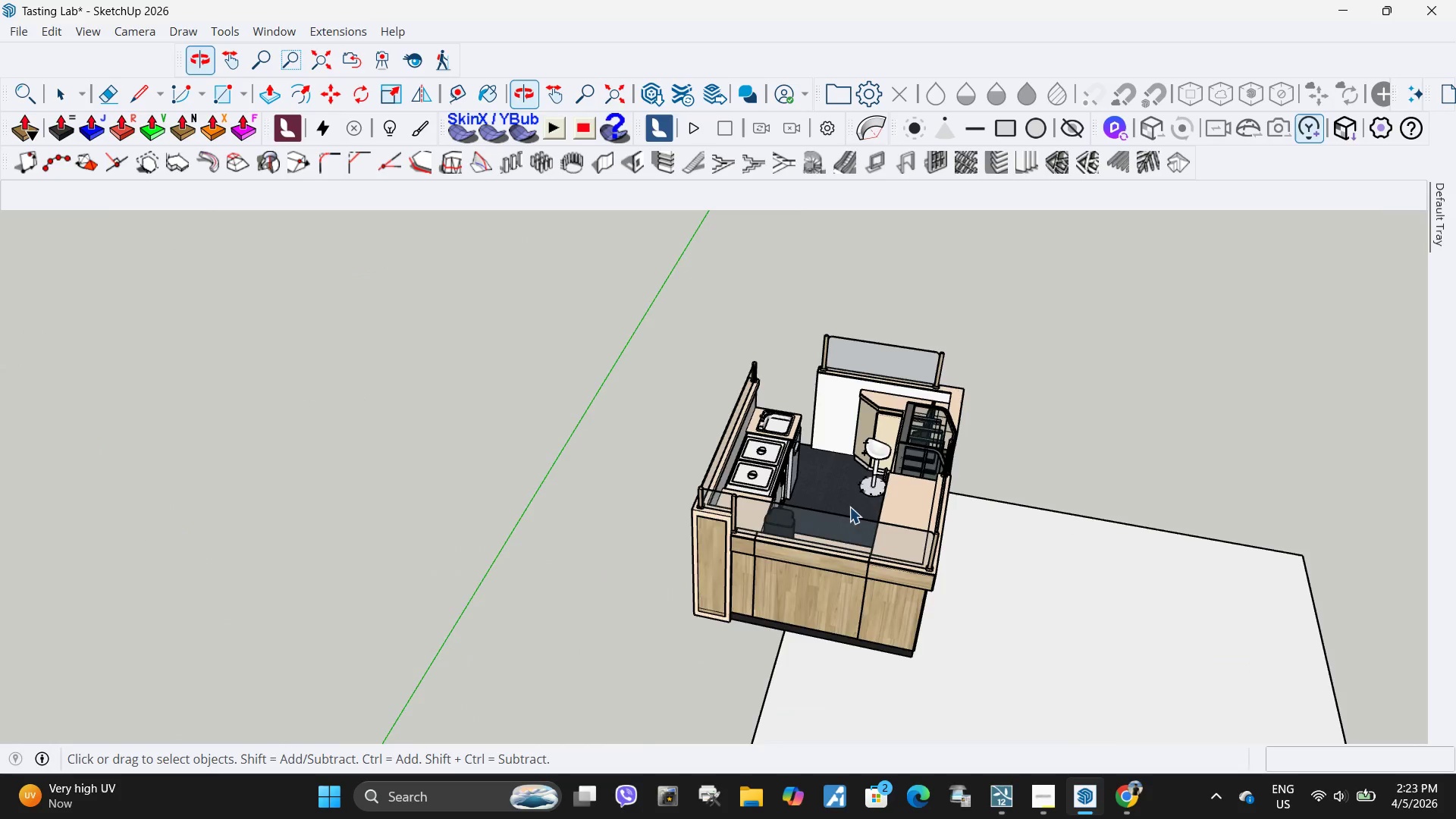 
left_click([759, 555])
 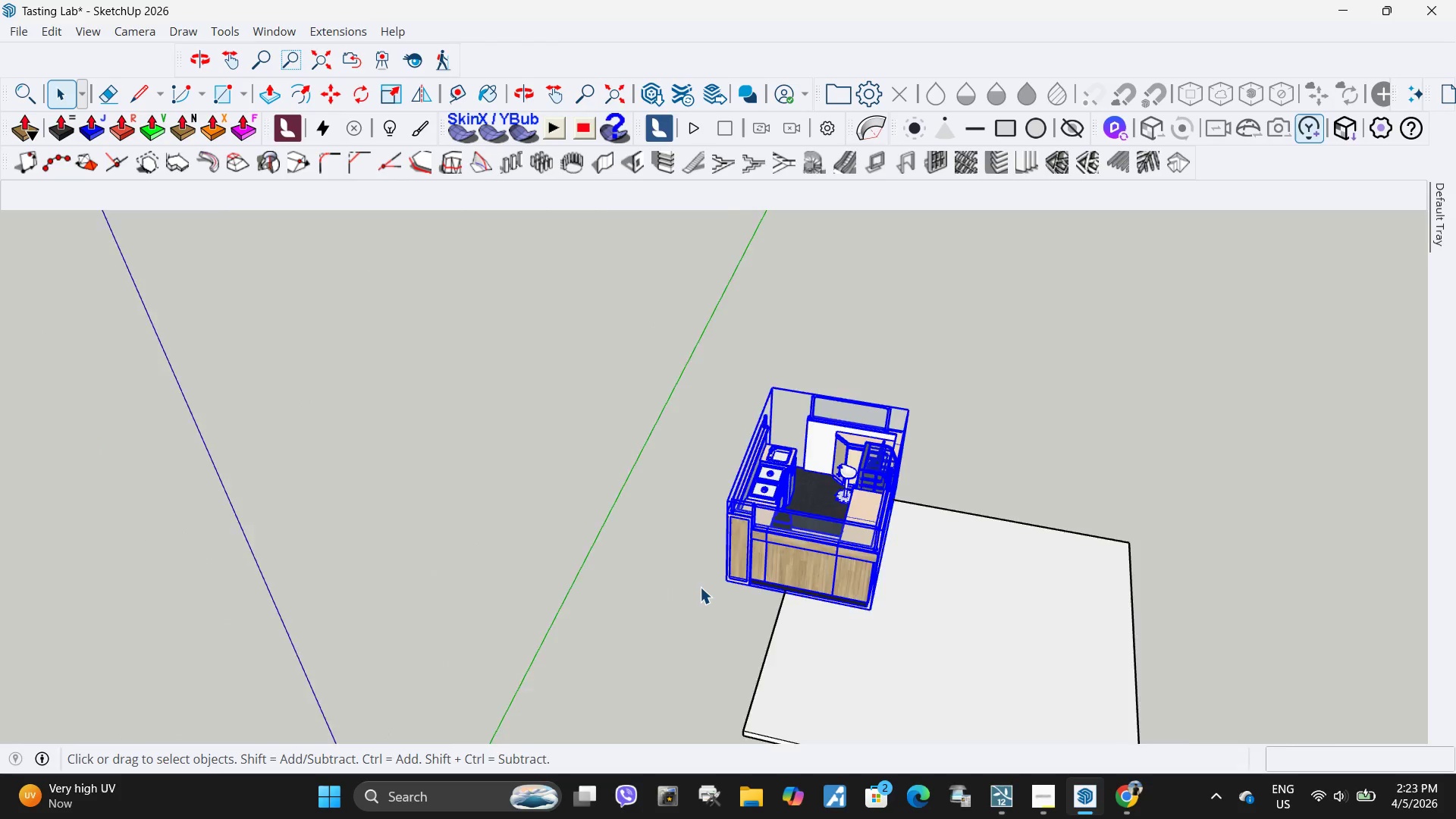 
scroll: coordinate [783, 519], scroll_direction: down, amount: 5.0
 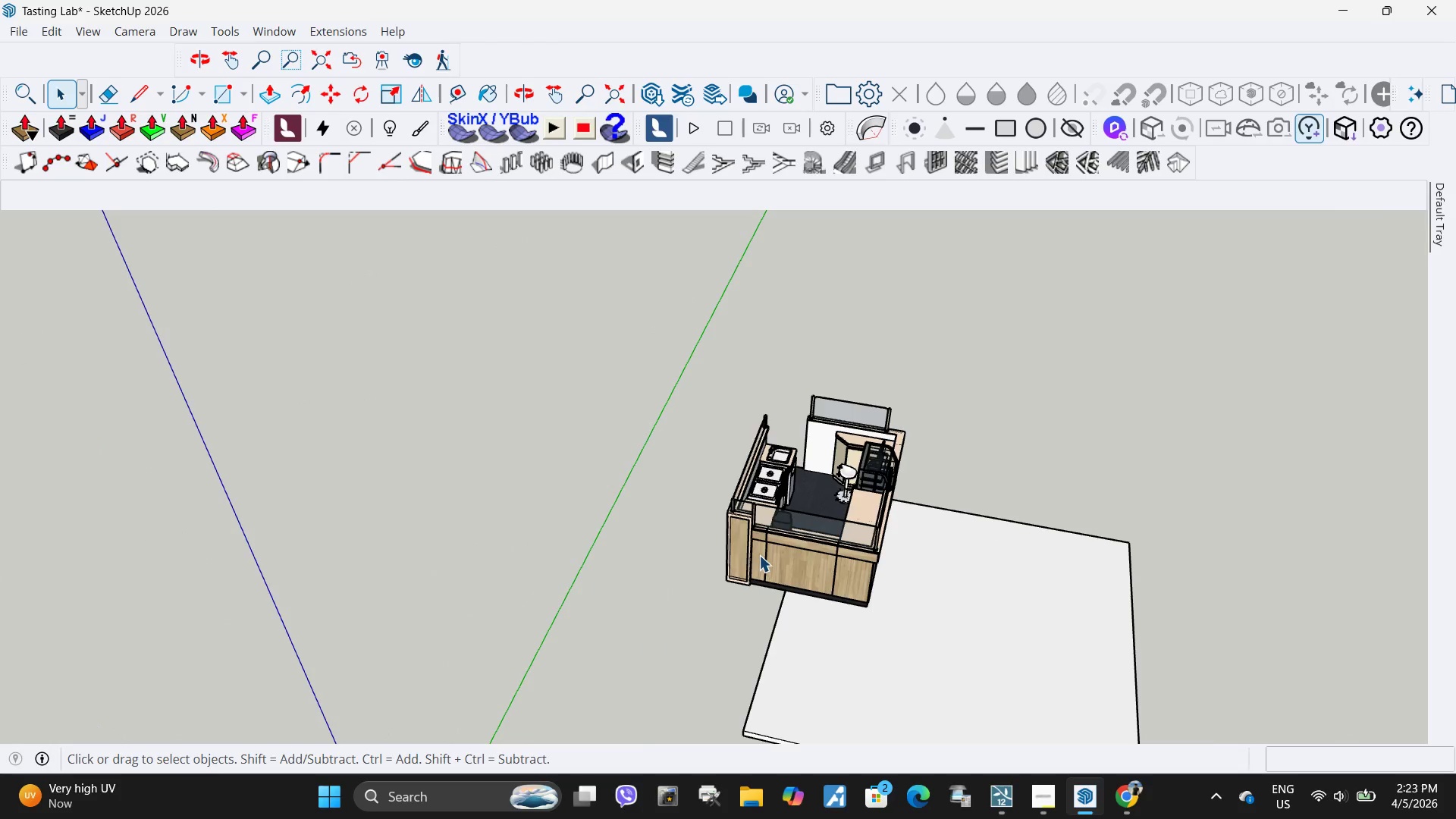 
scroll: coordinate [700, 587], scroll_direction: up, amount: 4.0
 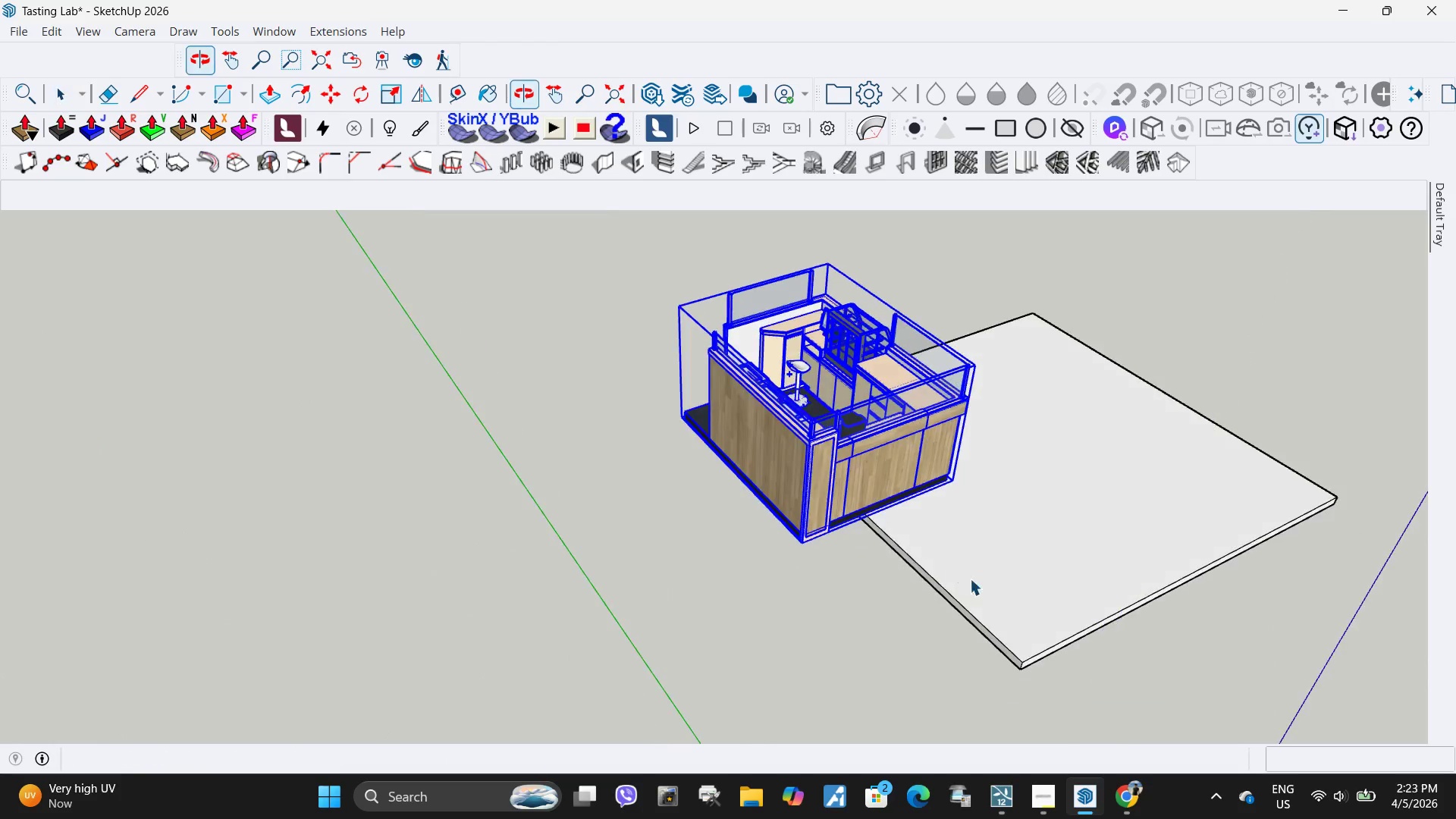 
key(M)
 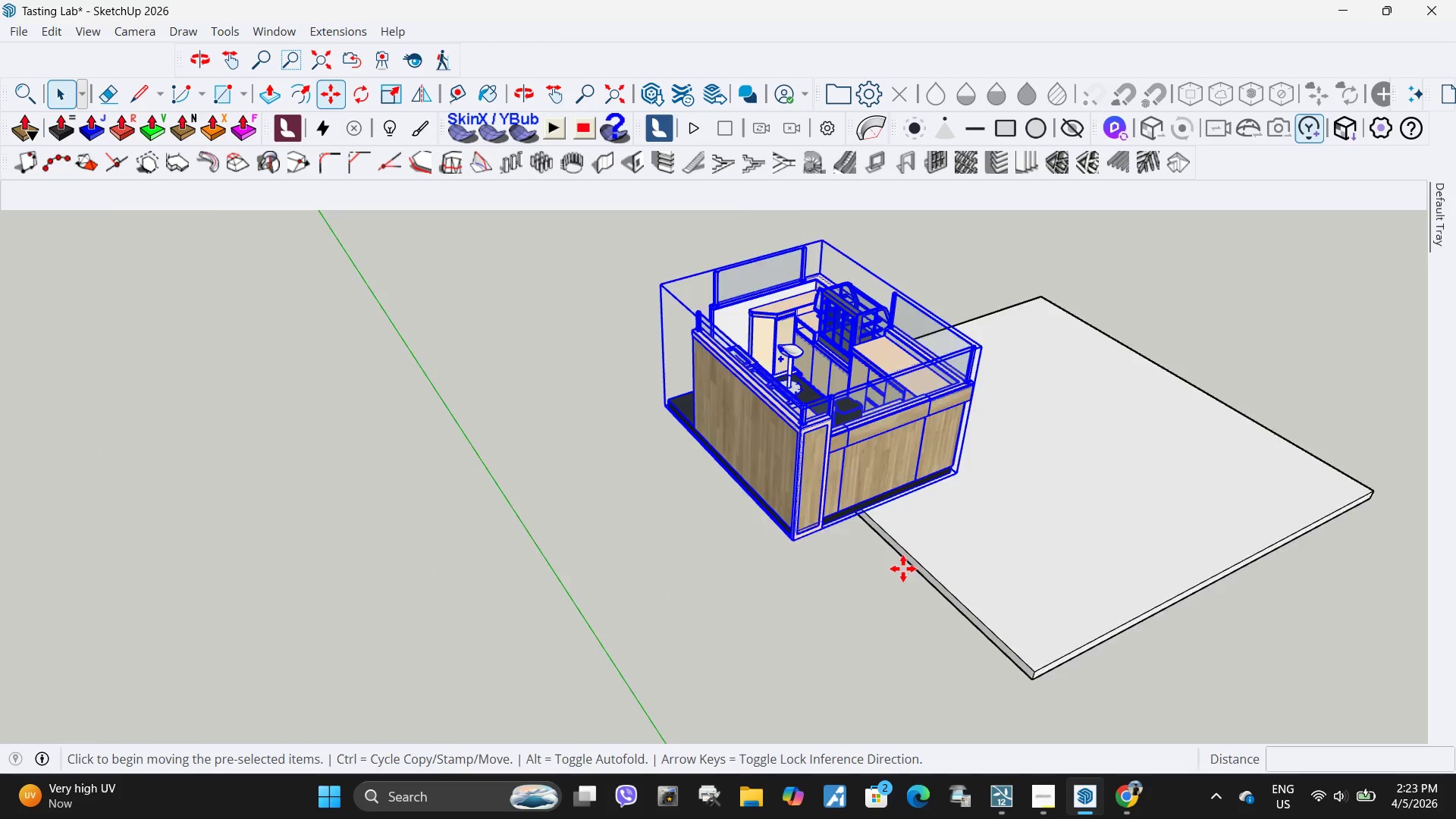 
scroll: coordinate [904, 569], scroll_direction: up, amount: 5.0
 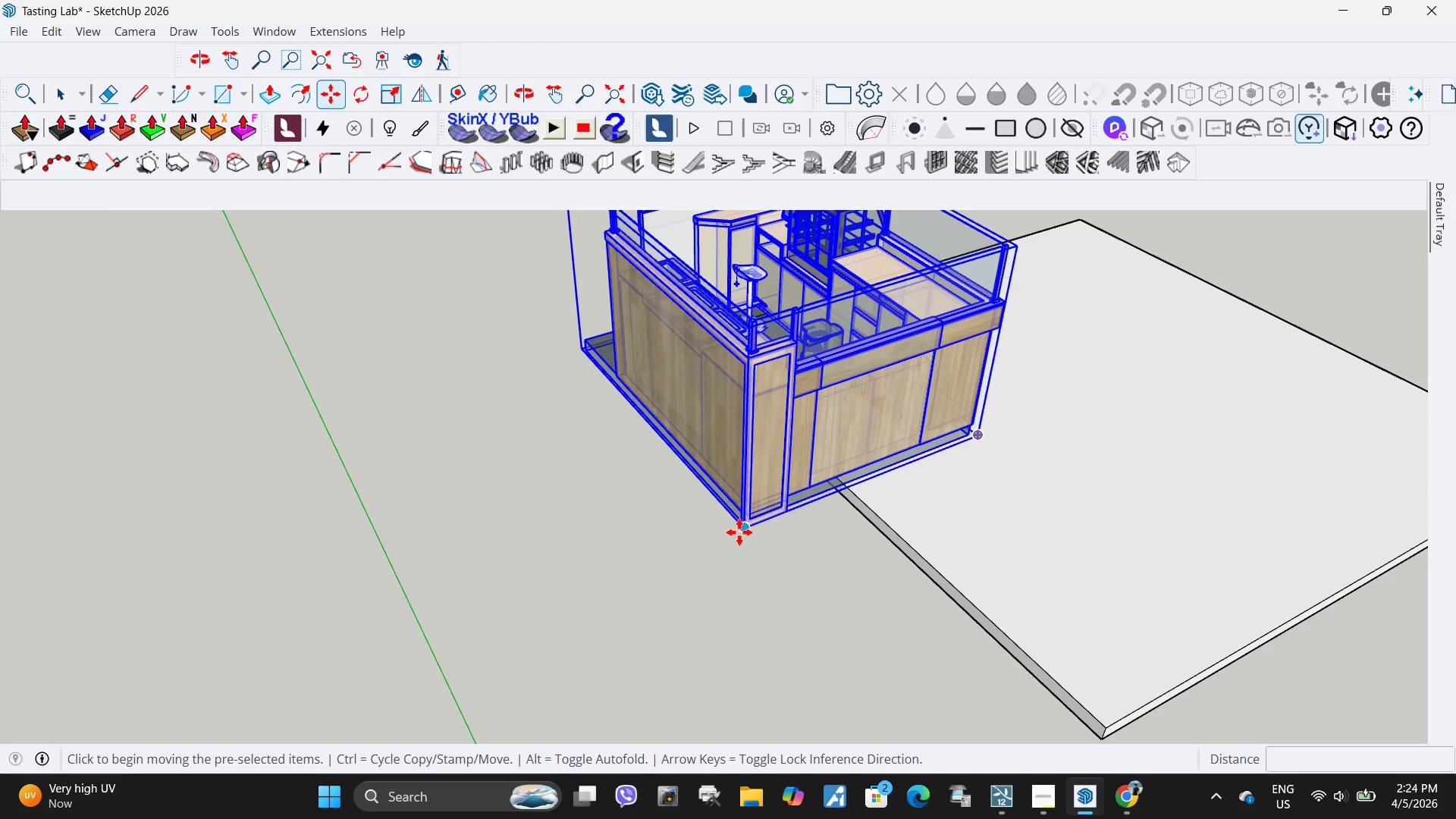 
left_click([739, 532])
 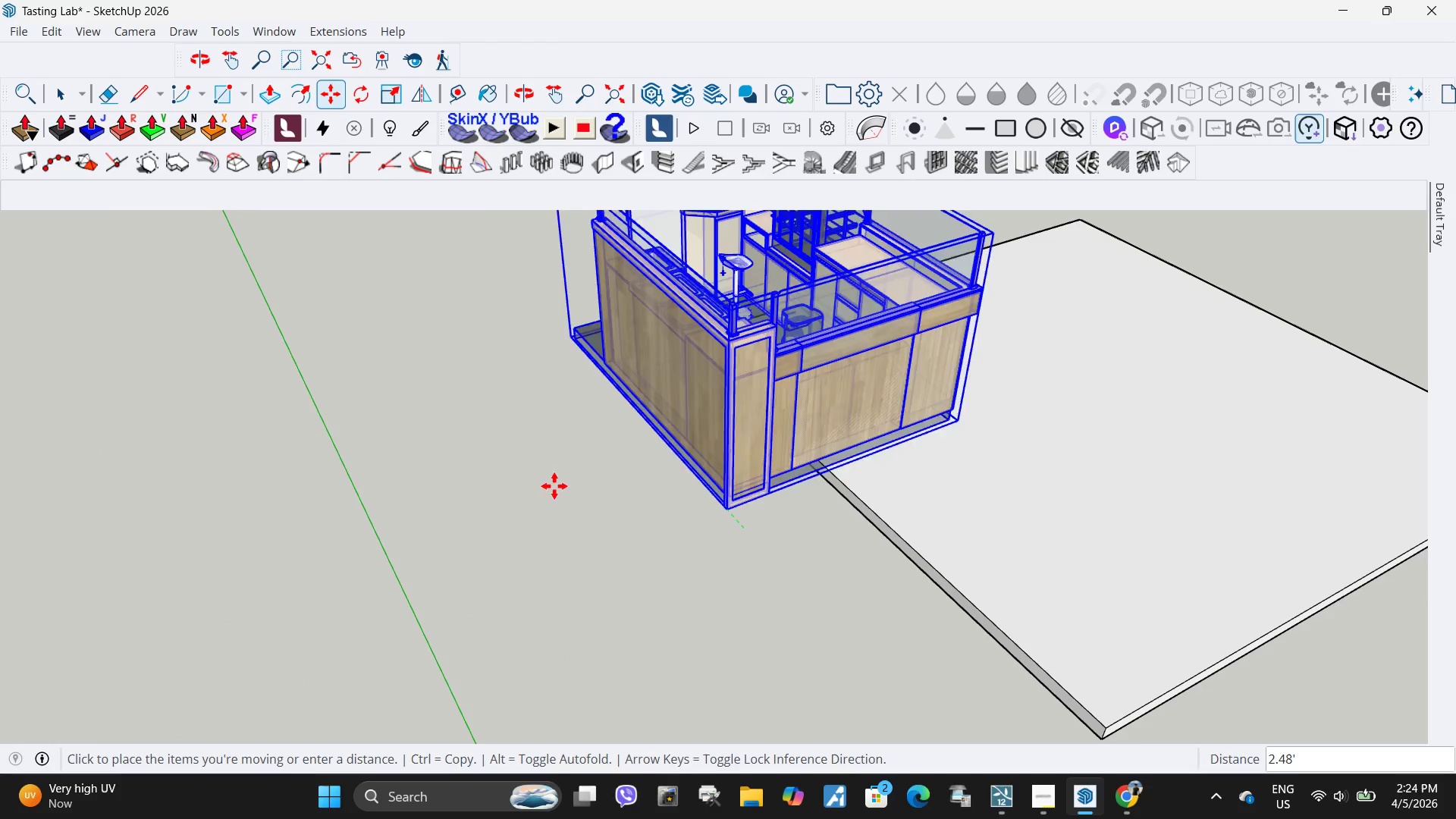 
scroll: coordinate [526, 494], scroll_direction: down, amount: 5.0
 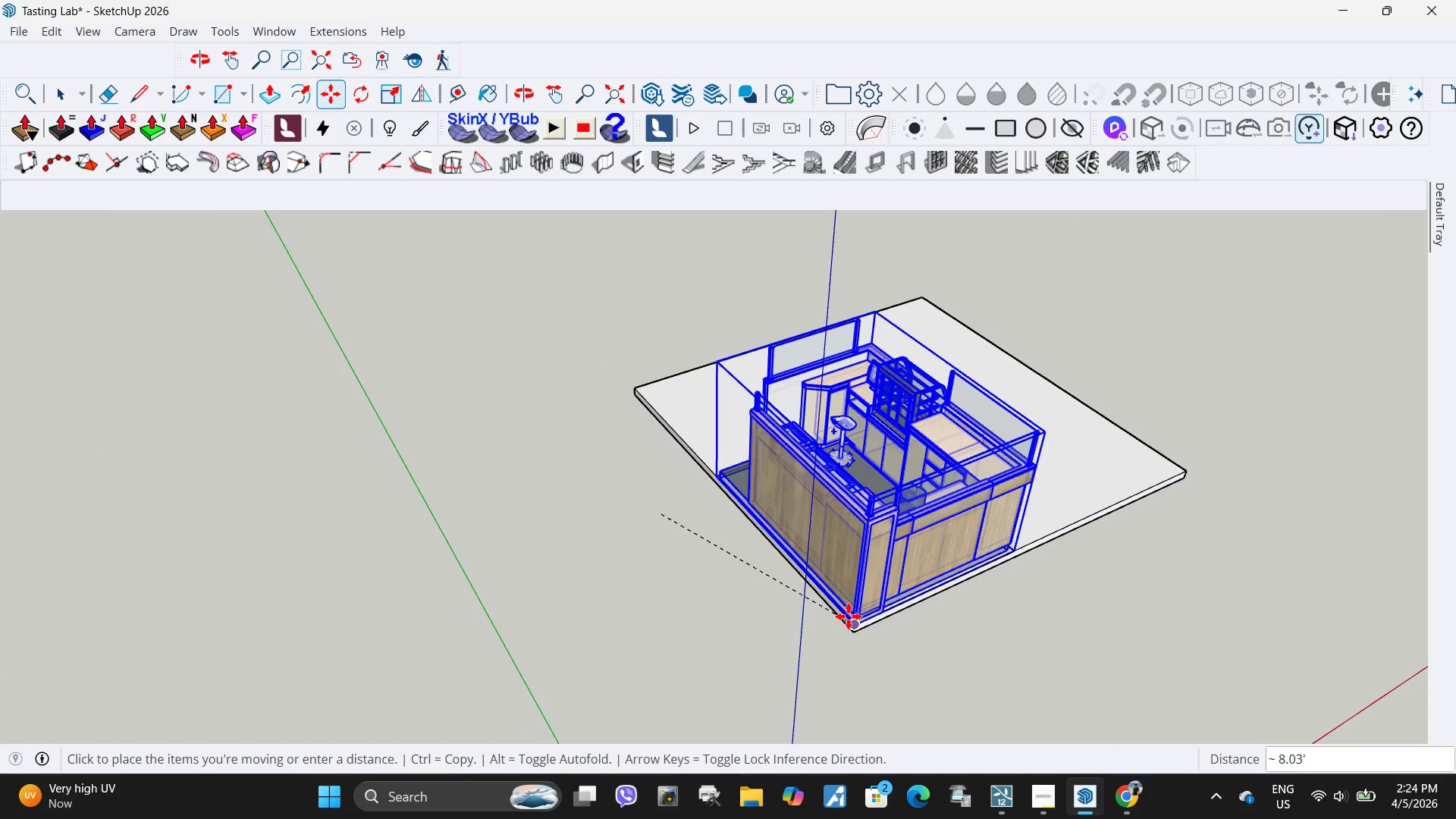 
left_click([849, 617])
 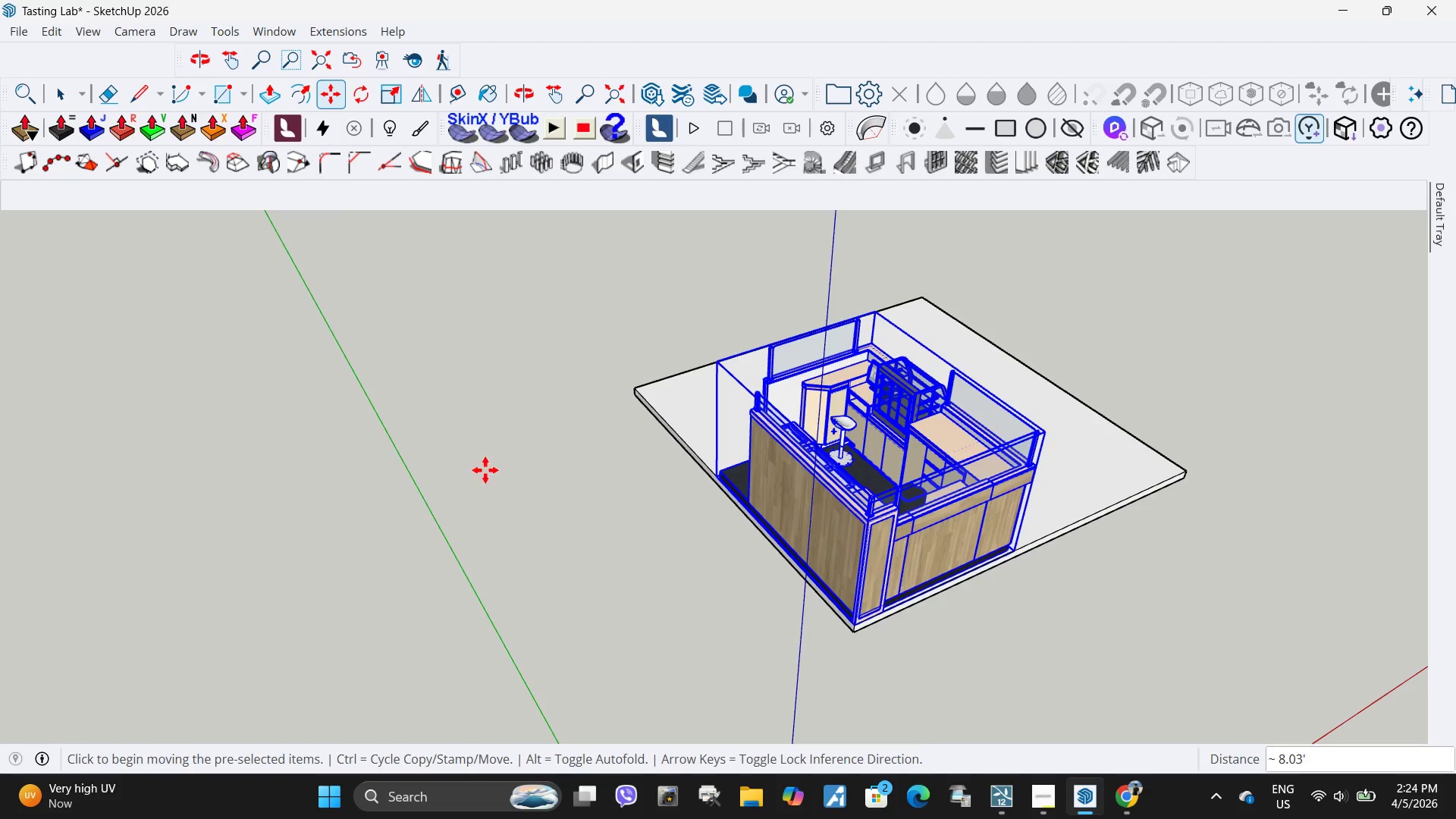 
scroll: coordinate [485, 470], scroll_direction: down, amount: 3.0
 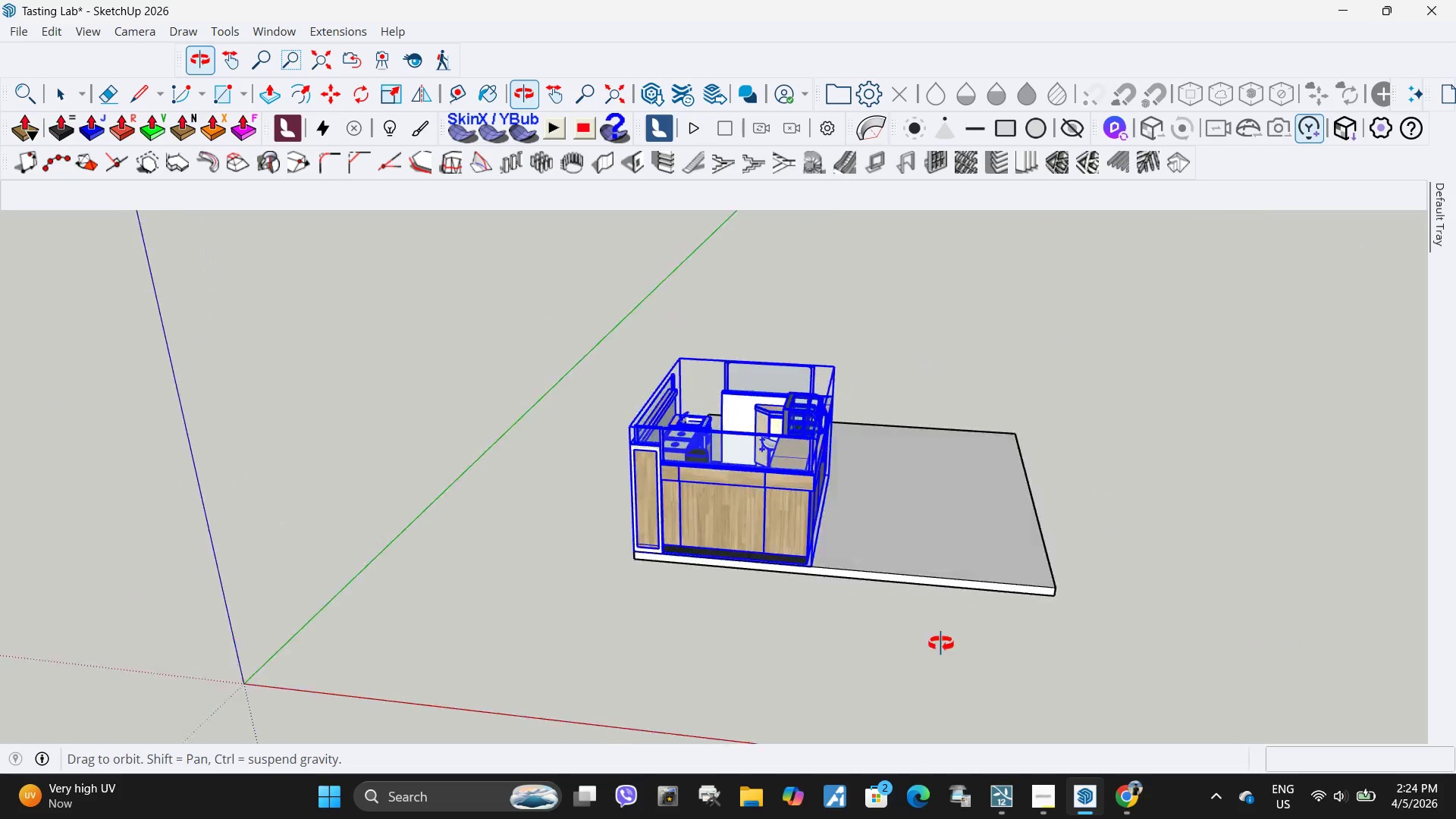 
wait(6.06)
 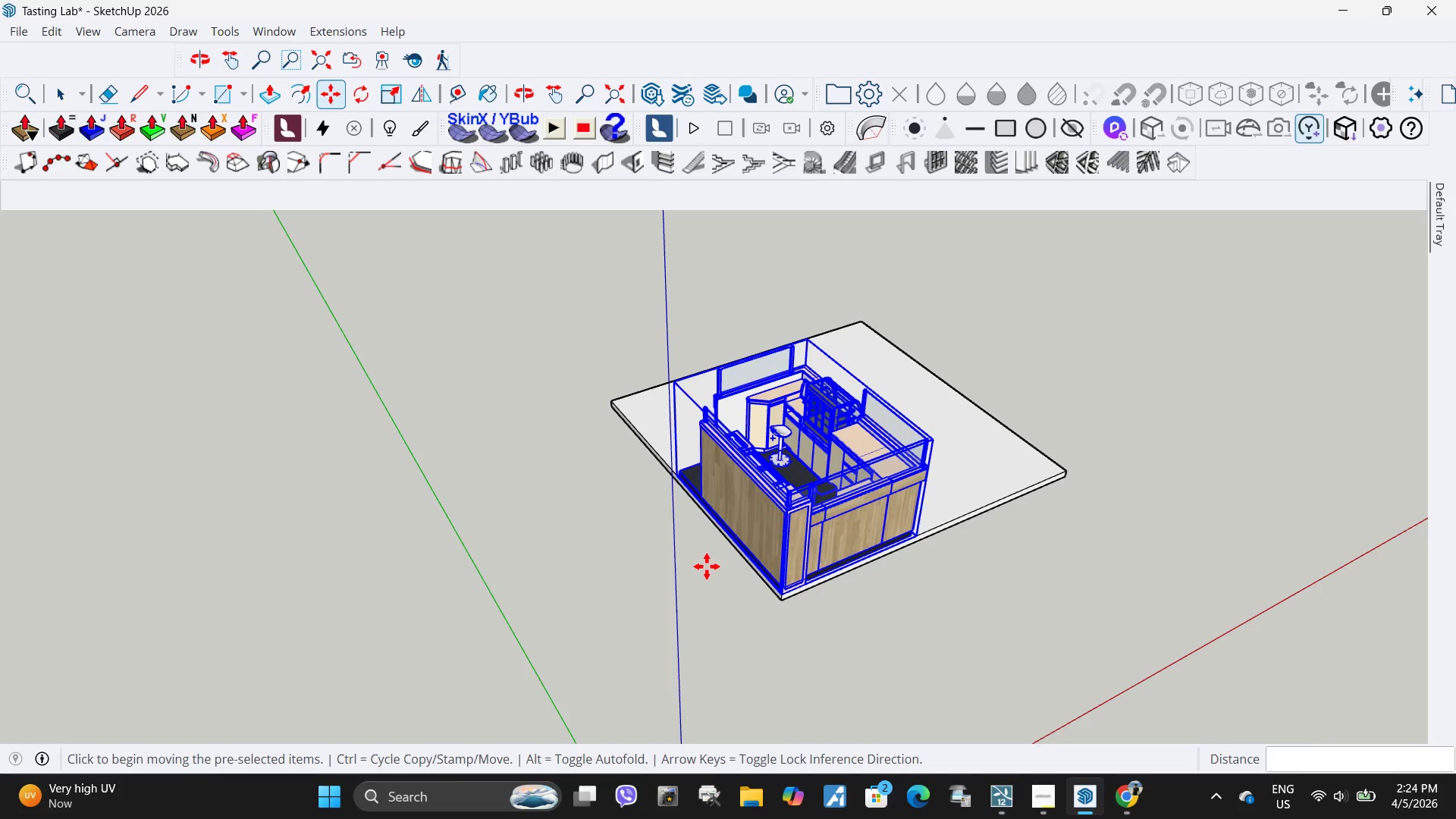 
scroll: coordinate [680, 476], scroll_direction: up, amount: 10.0
 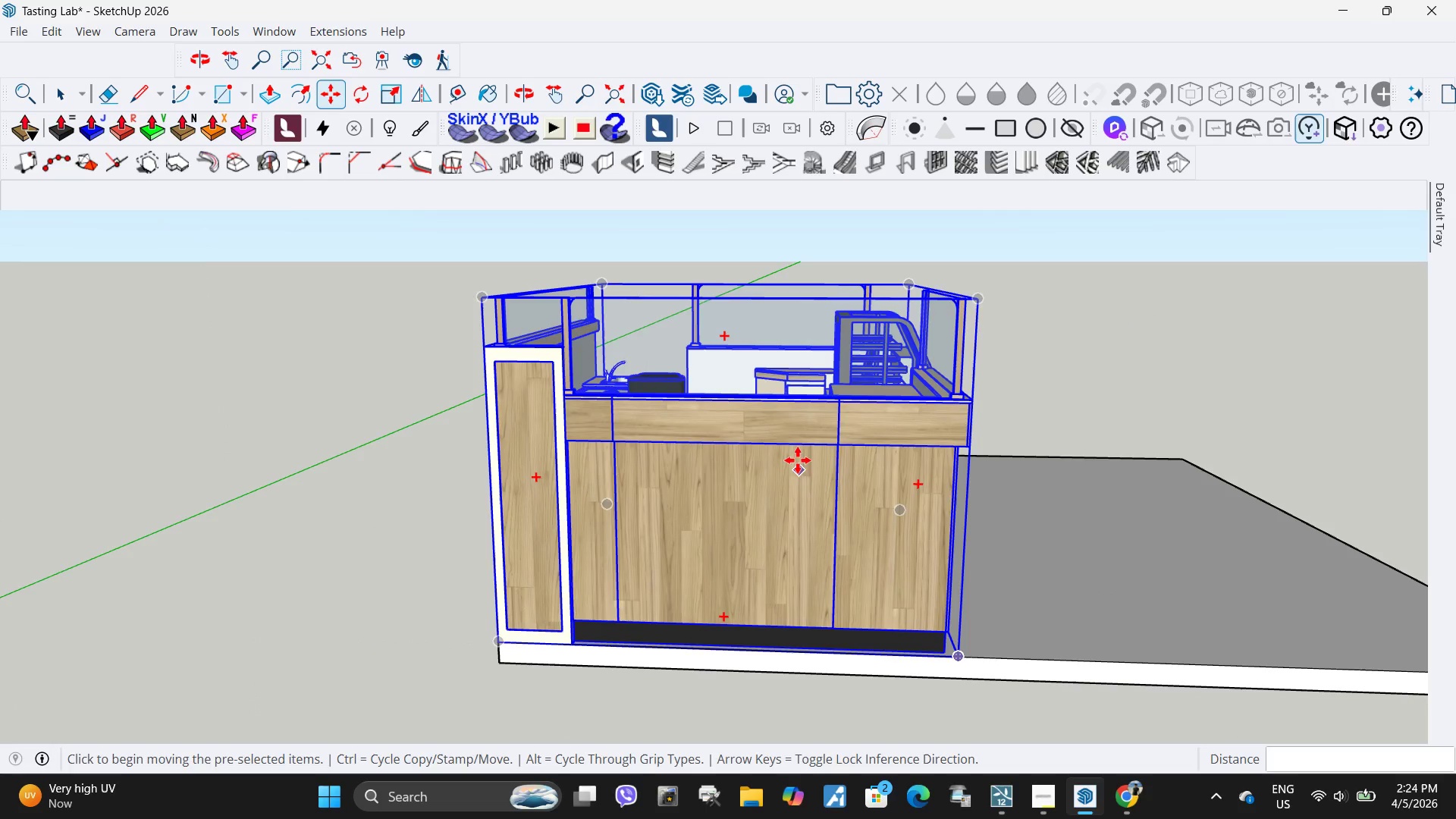 
scroll: coordinate [756, 460], scroll_direction: down, amount: 2.0
 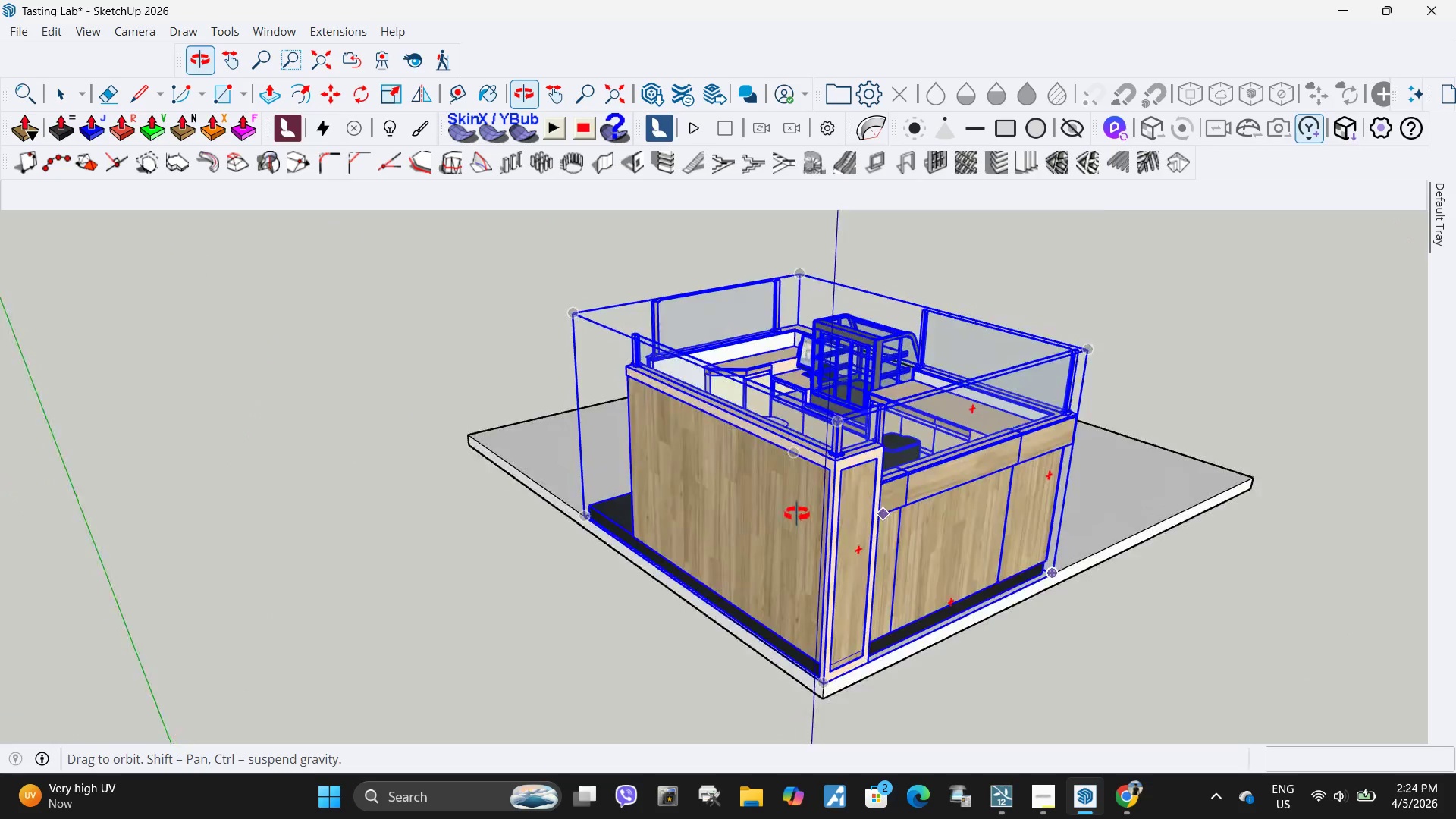 
middle_click([692, 476])
 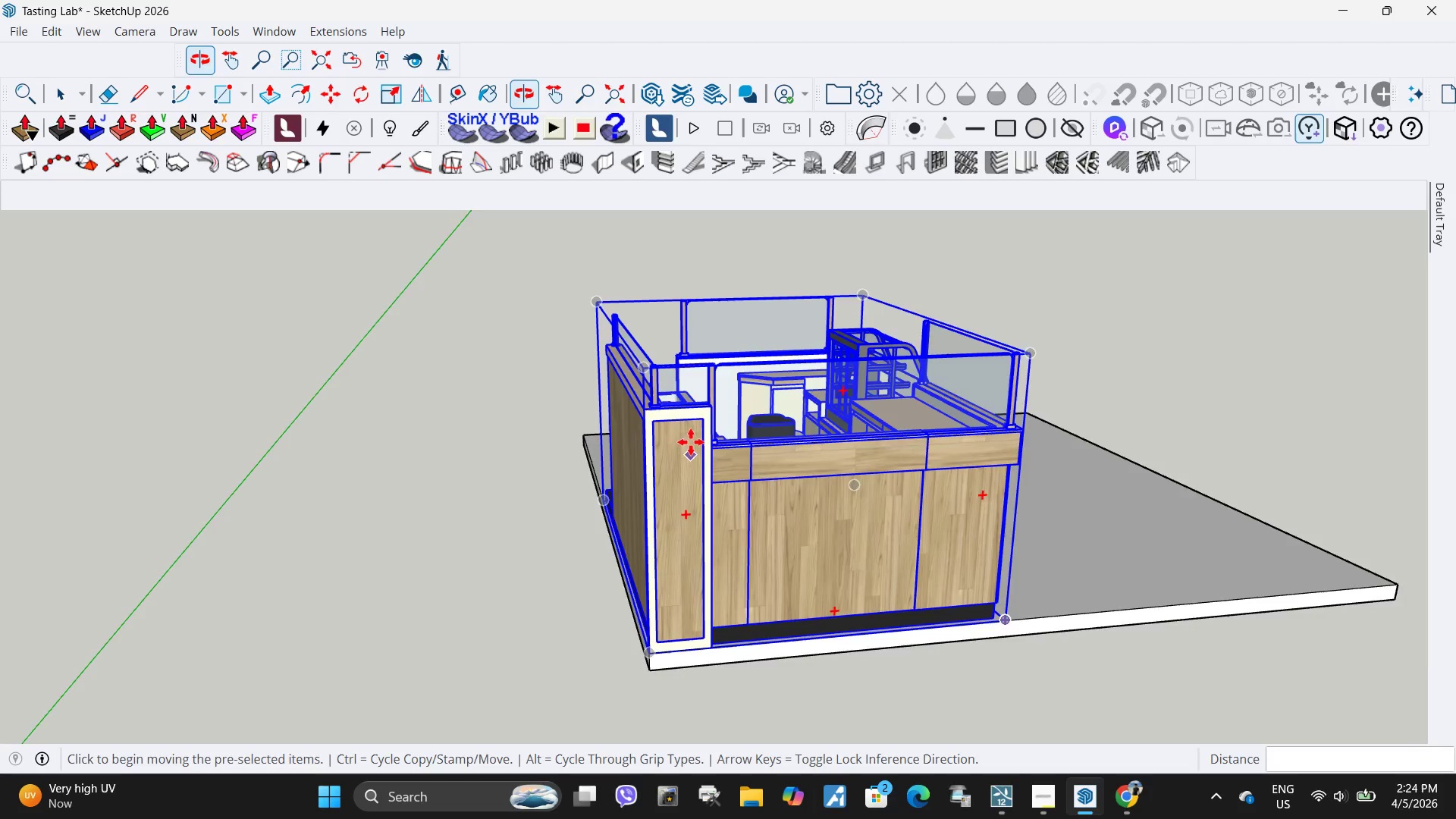 
scroll: coordinate [692, 441], scroll_direction: up, amount: 4.0
 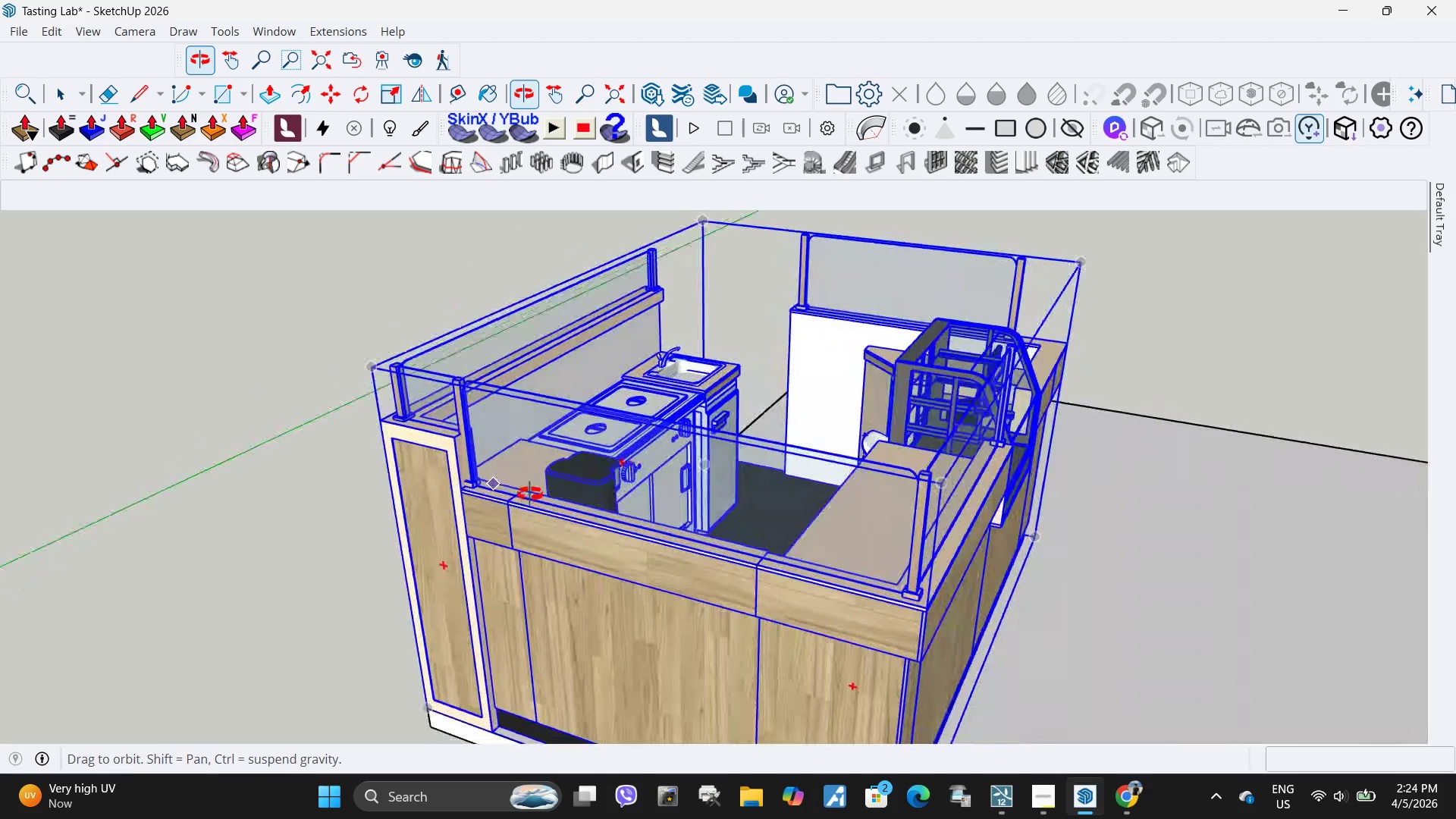 
key(Space)
 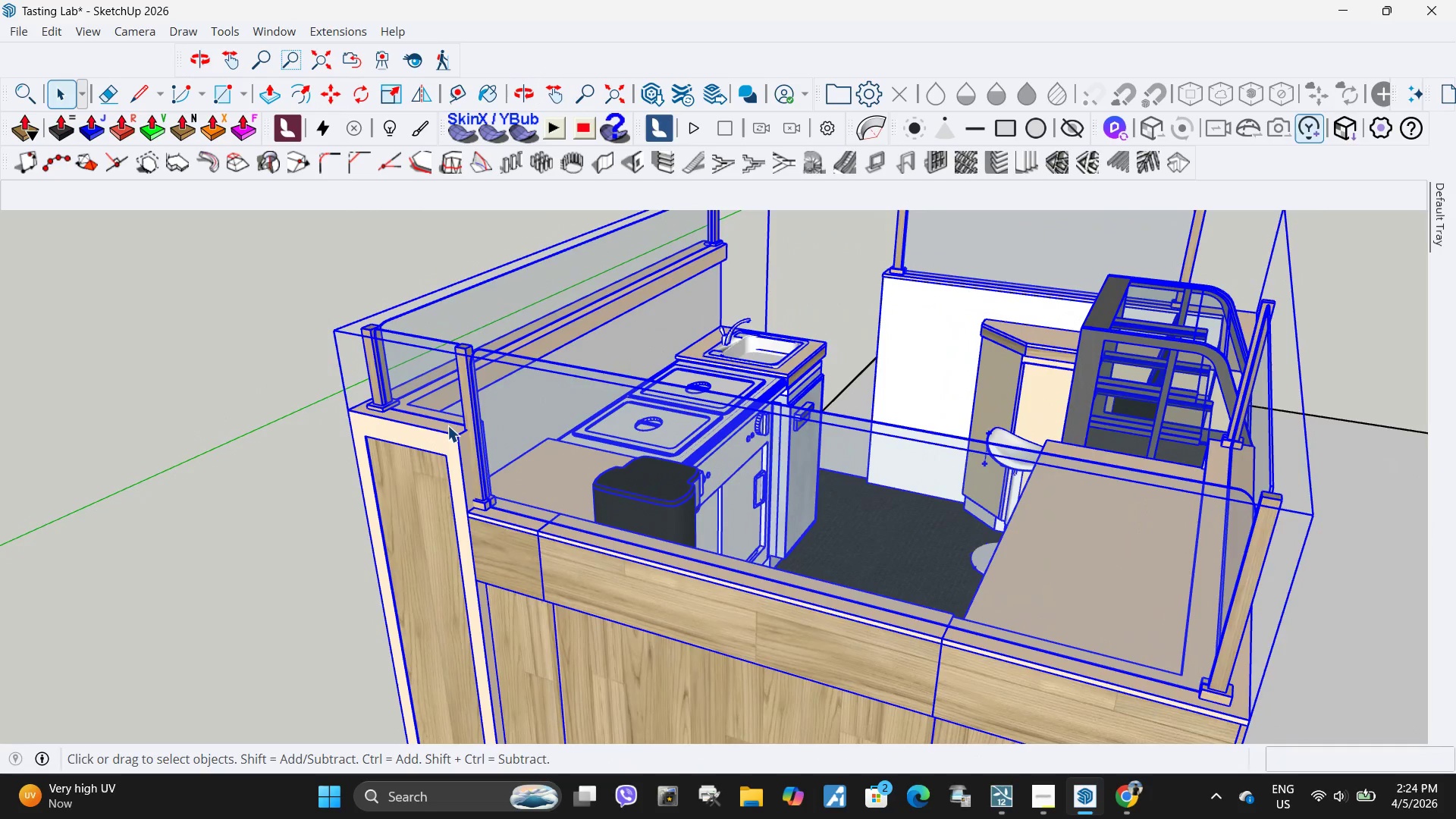 
scroll: coordinate [438, 434], scroll_direction: up, amount: 4.0
 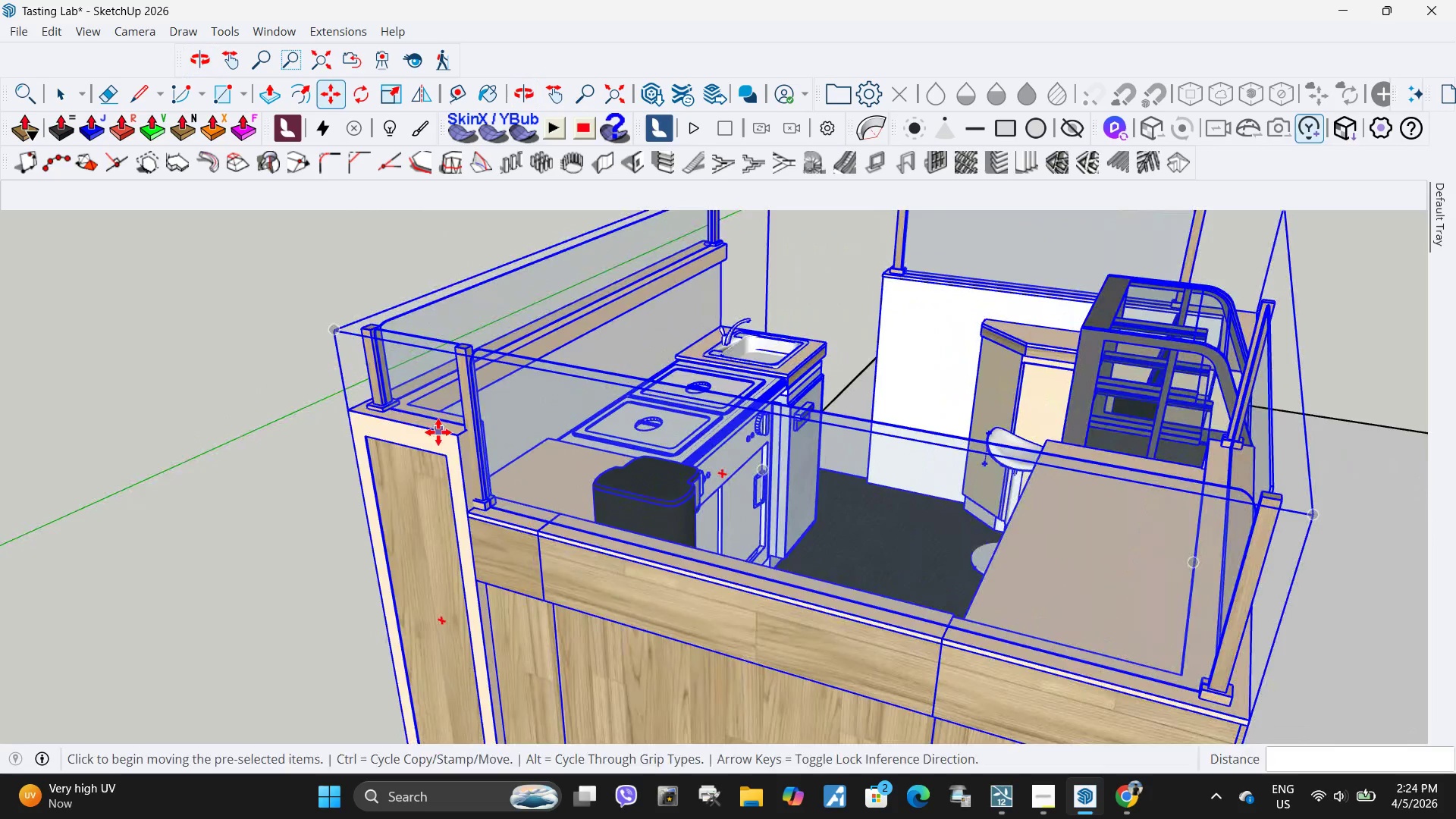 
double_click([447, 425])
 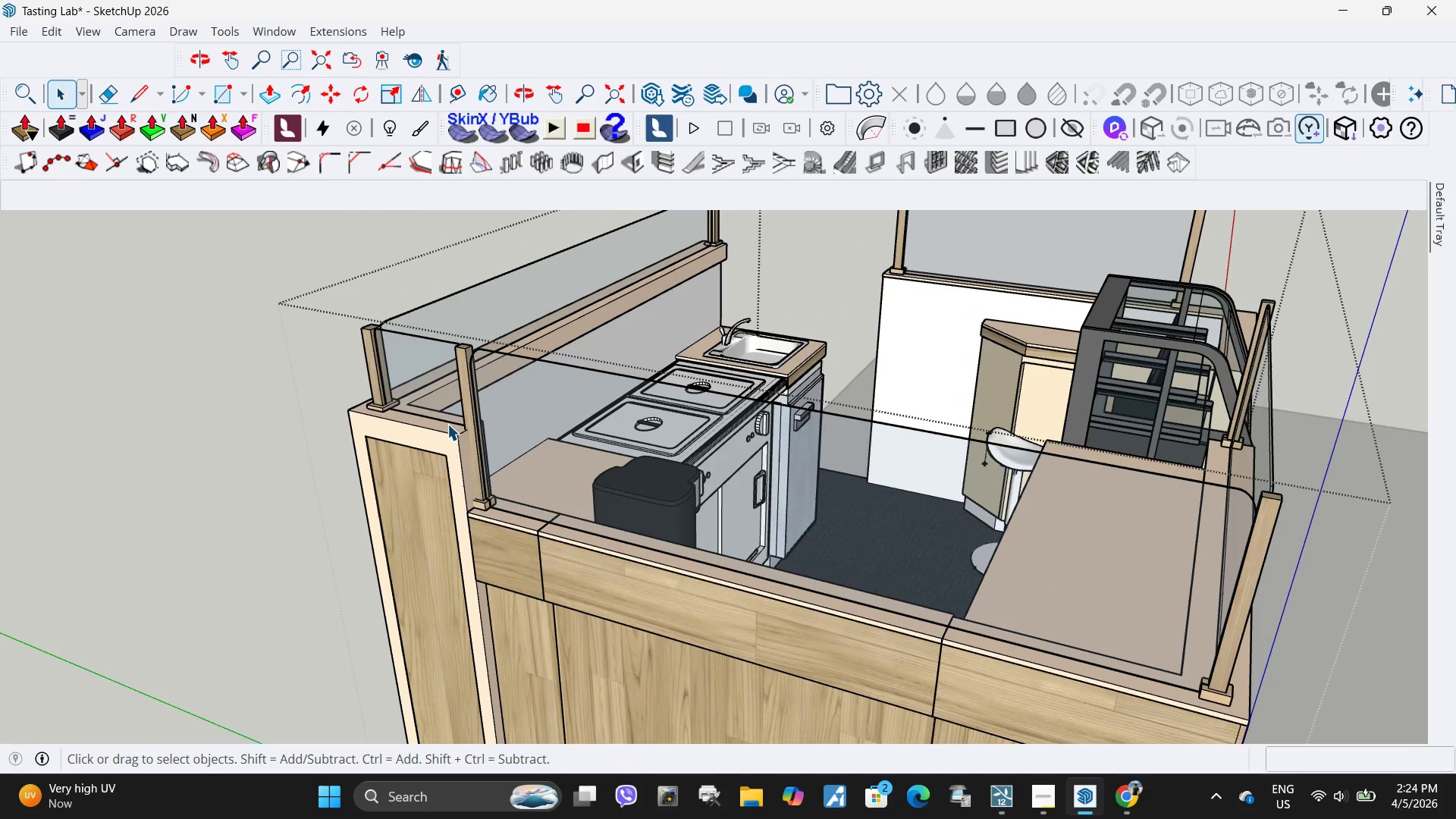 
left_click([447, 424])
 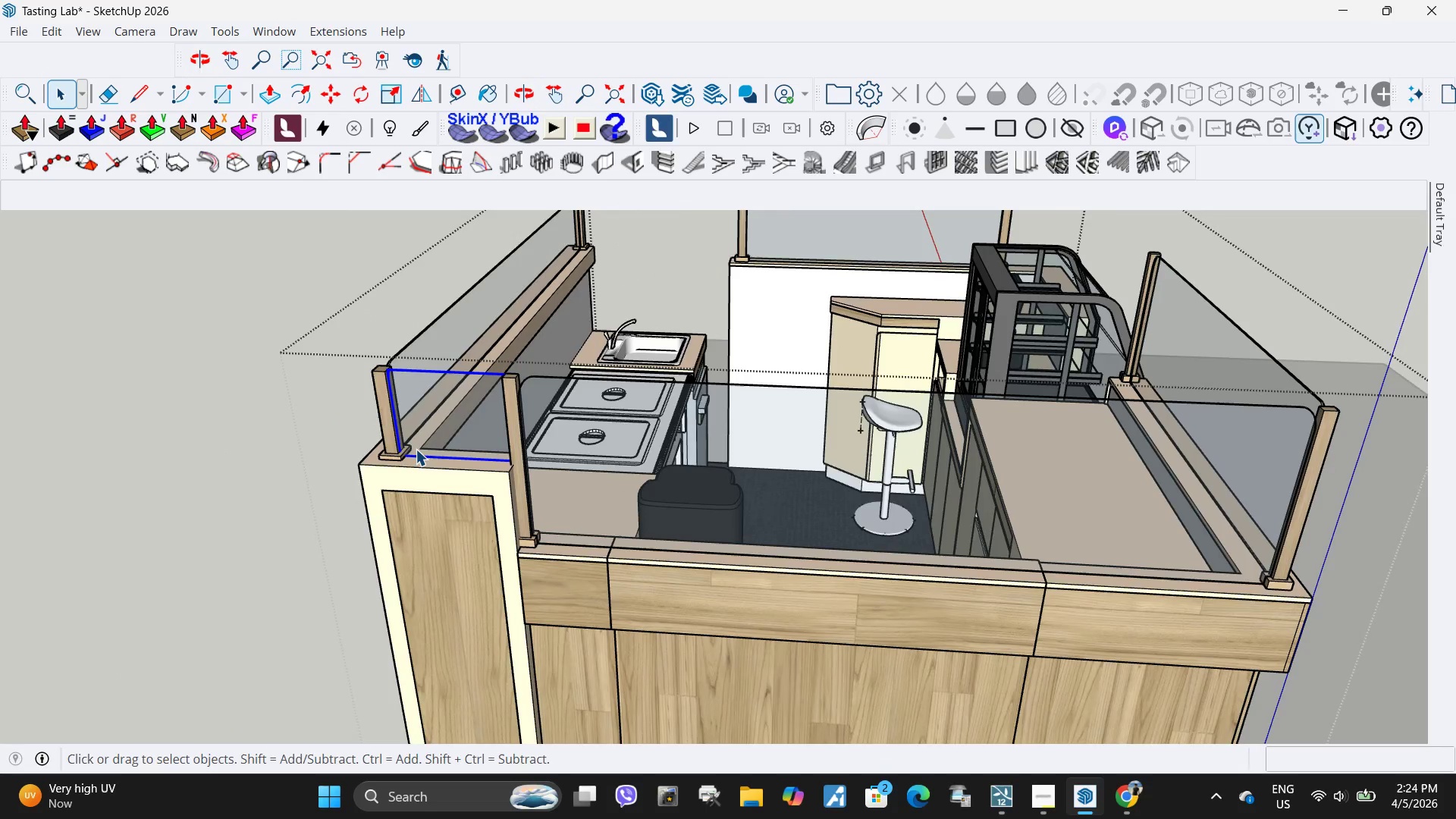 
left_click([414, 463])
 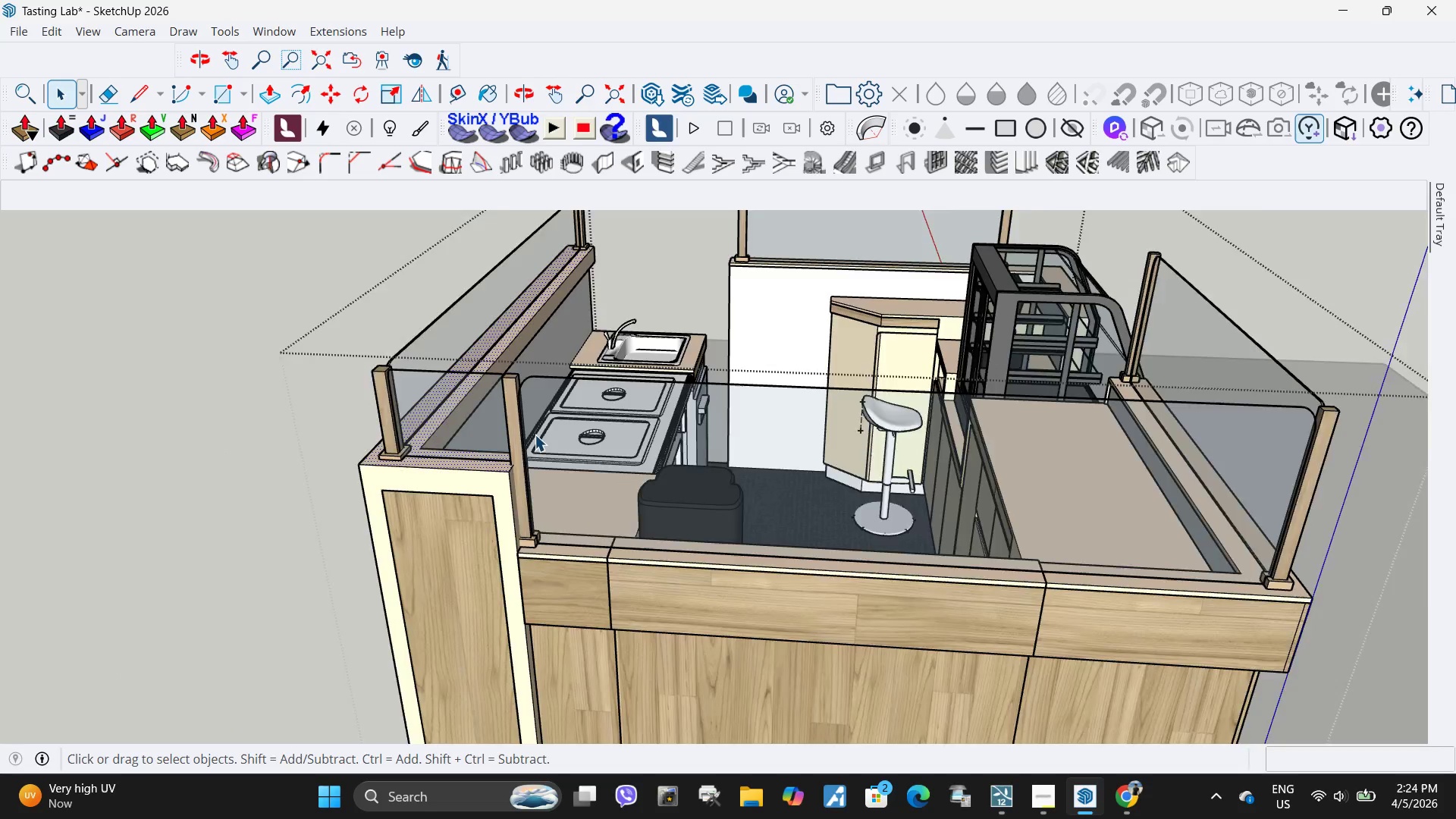 
key(Escape)
 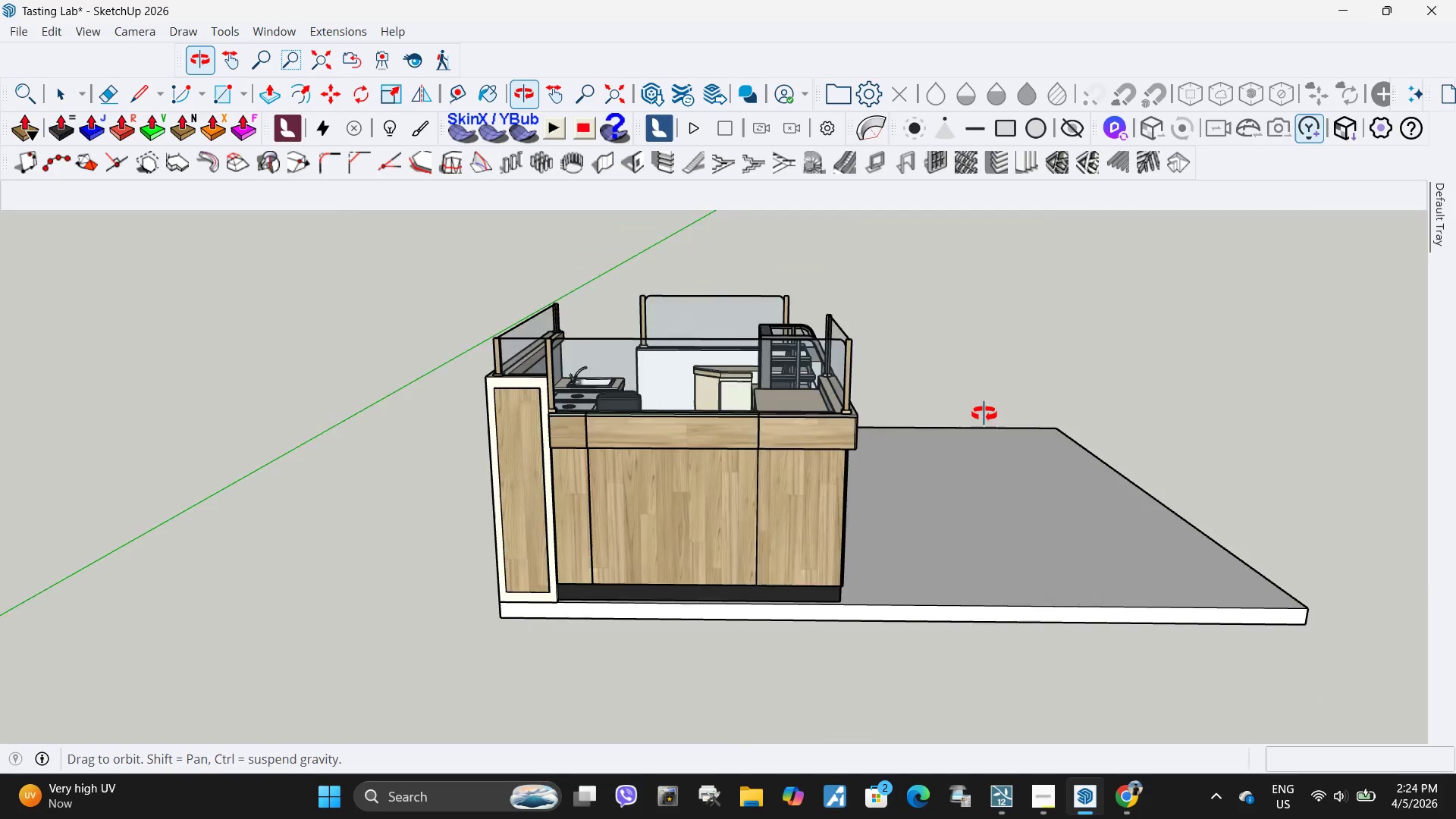 
scroll: coordinate [827, 422], scroll_direction: down, amount: 13.0
 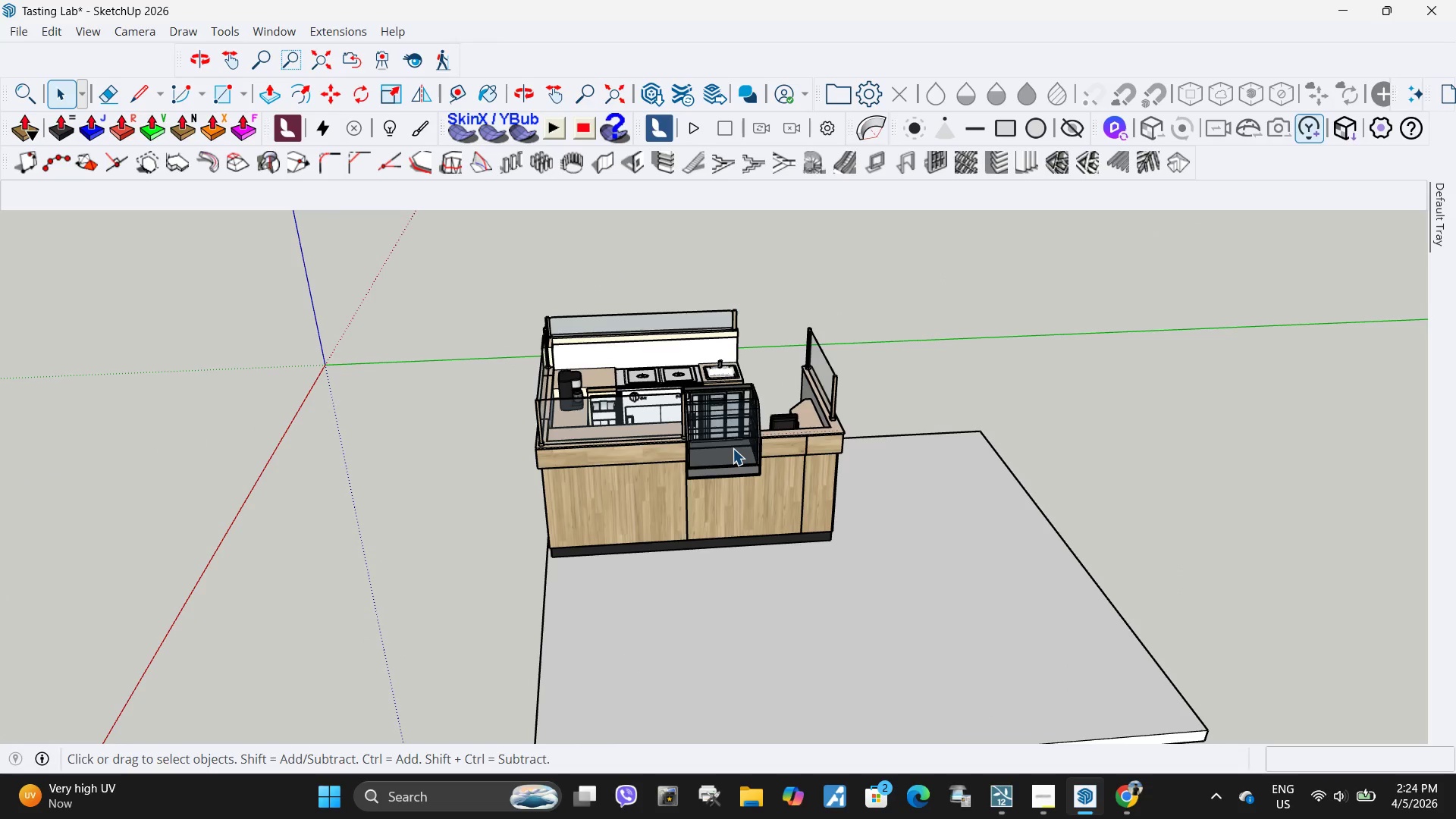 
wait(5.42)
 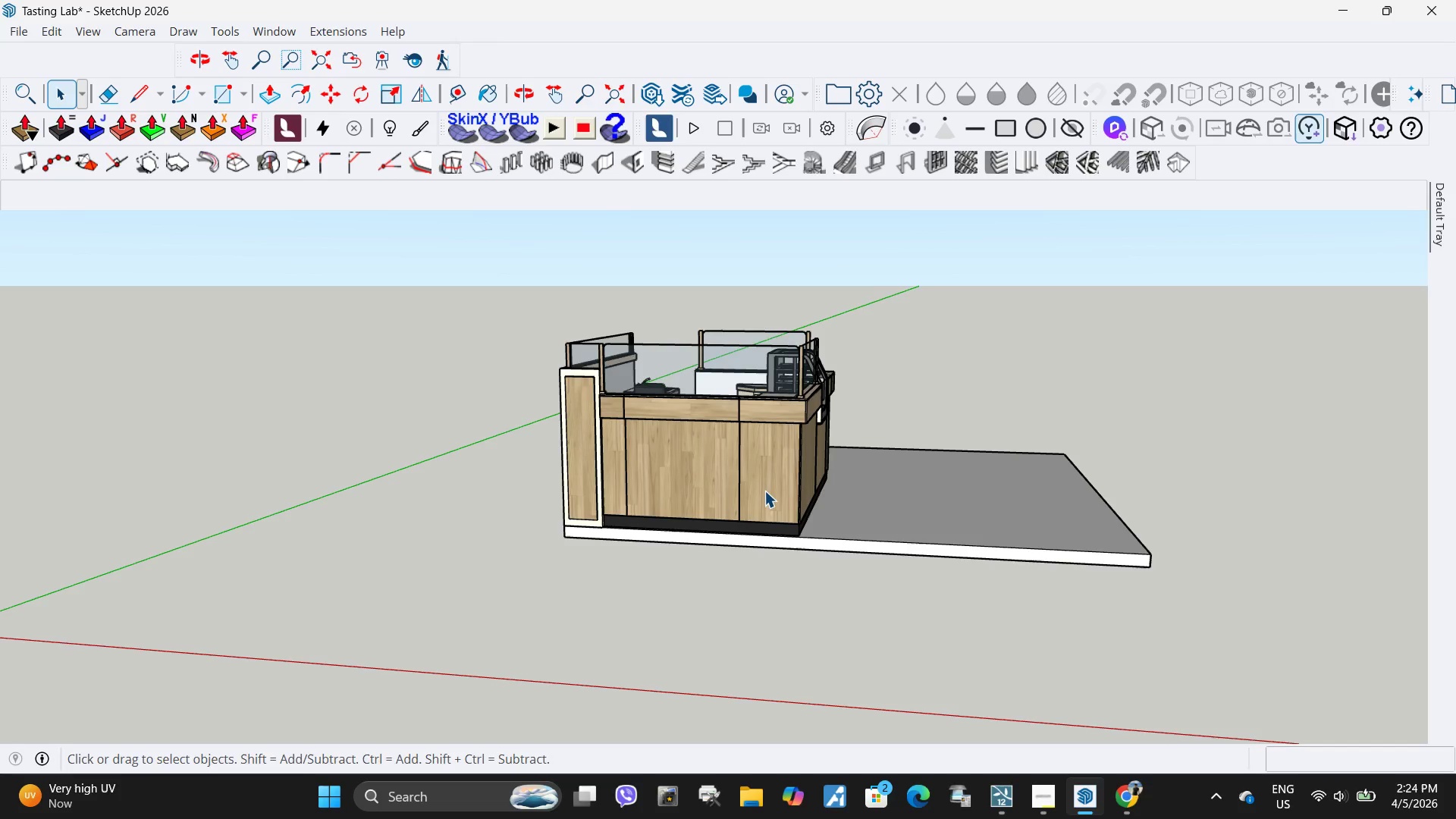 
scroll: coordinate [733, 448], scroll_direction: down, amount: 3.0
 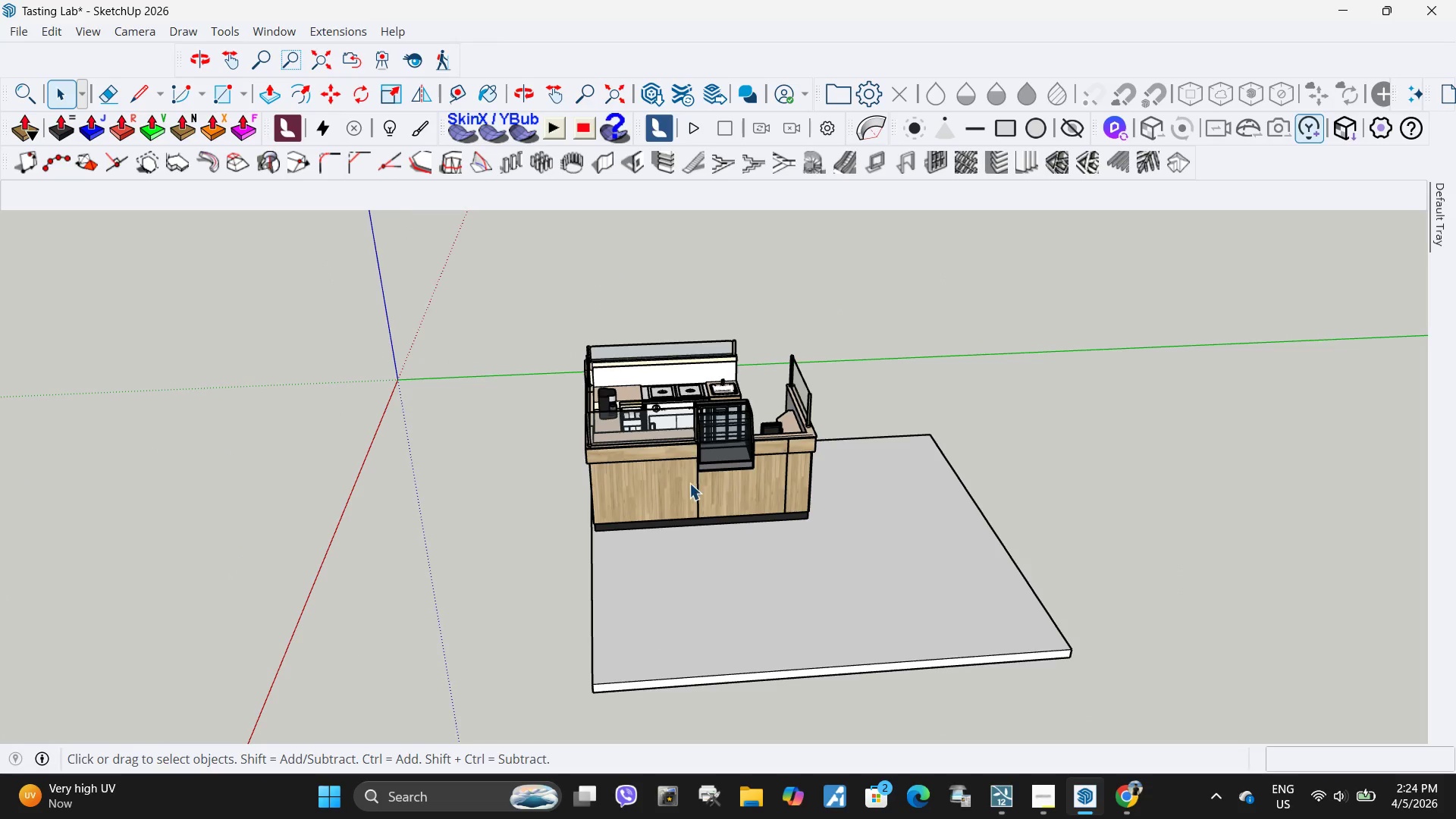 
left_click([688, 483])
 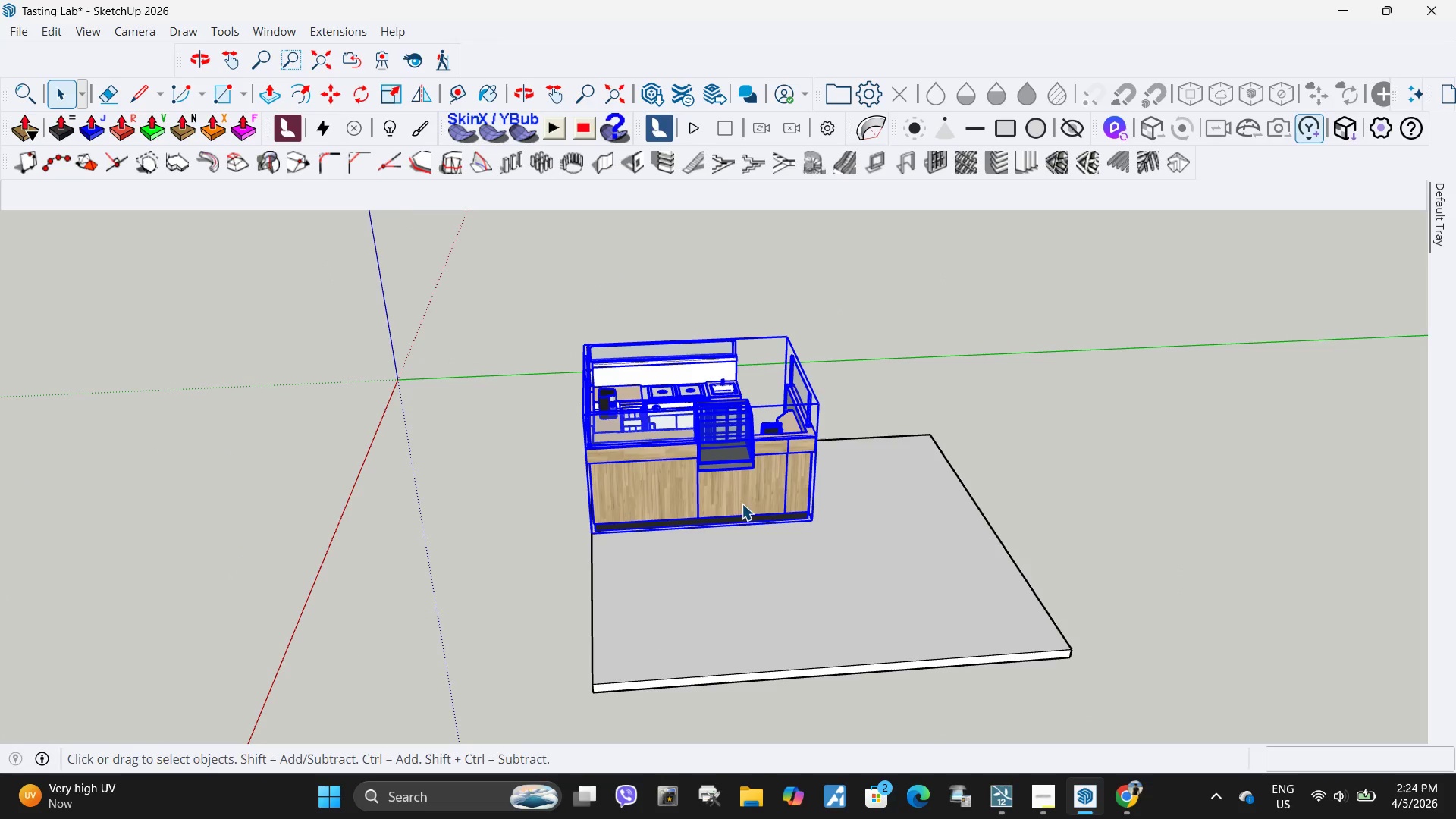 
key(M)
 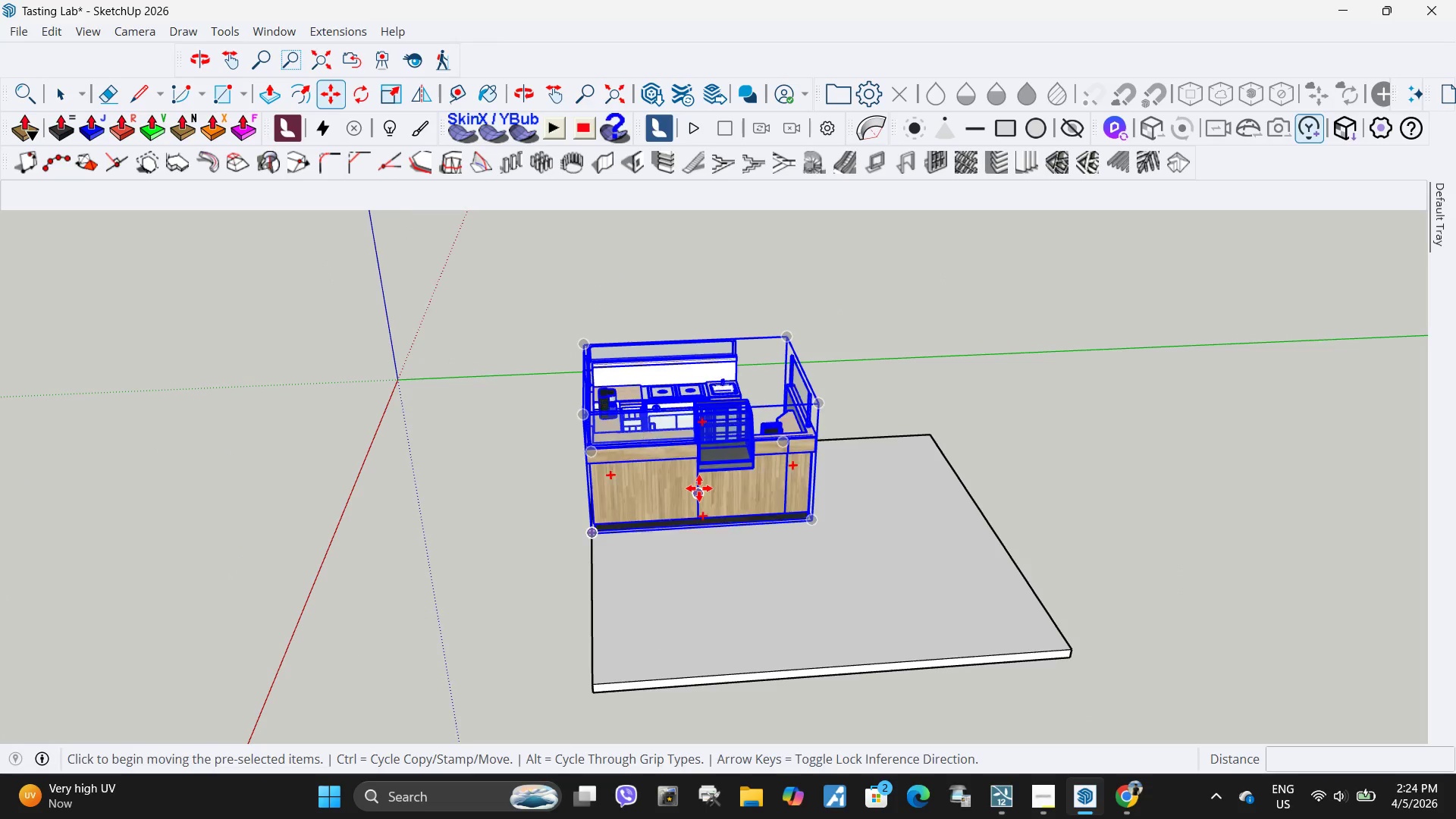 
key(Escape)
 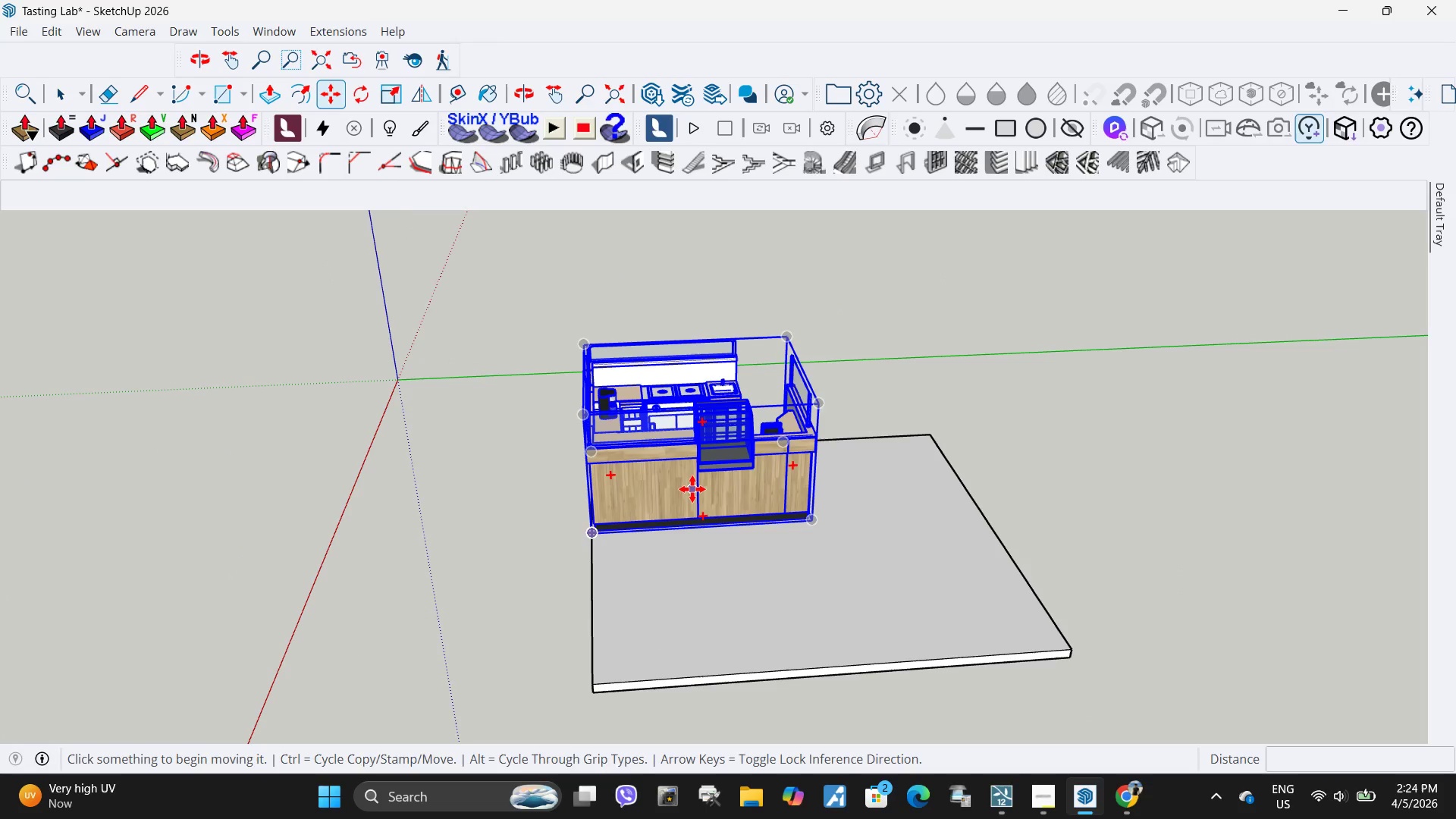 
left_click([692, 489])
 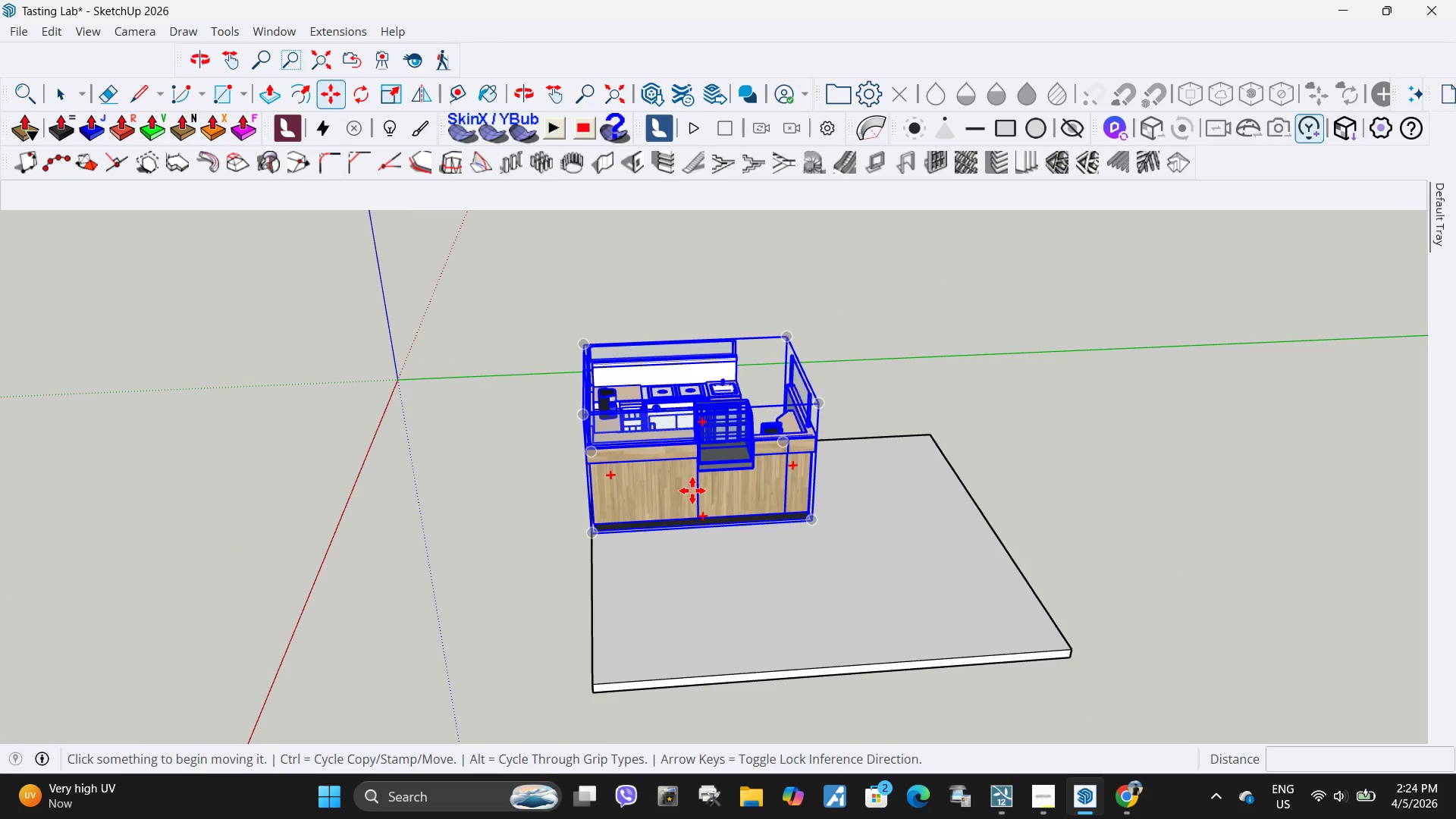 
left_click([731, 498])
 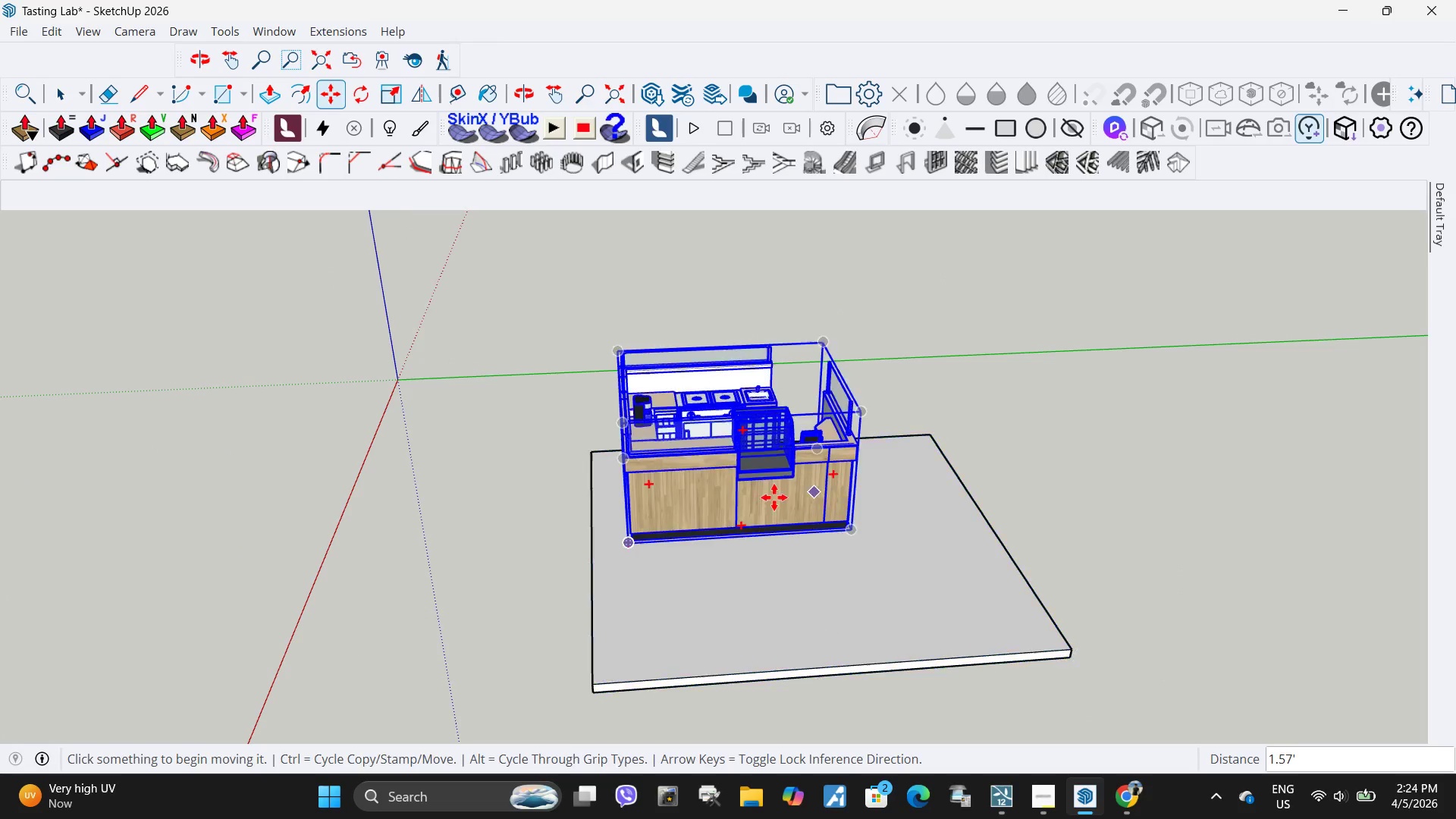 
left_click([772, 497])
 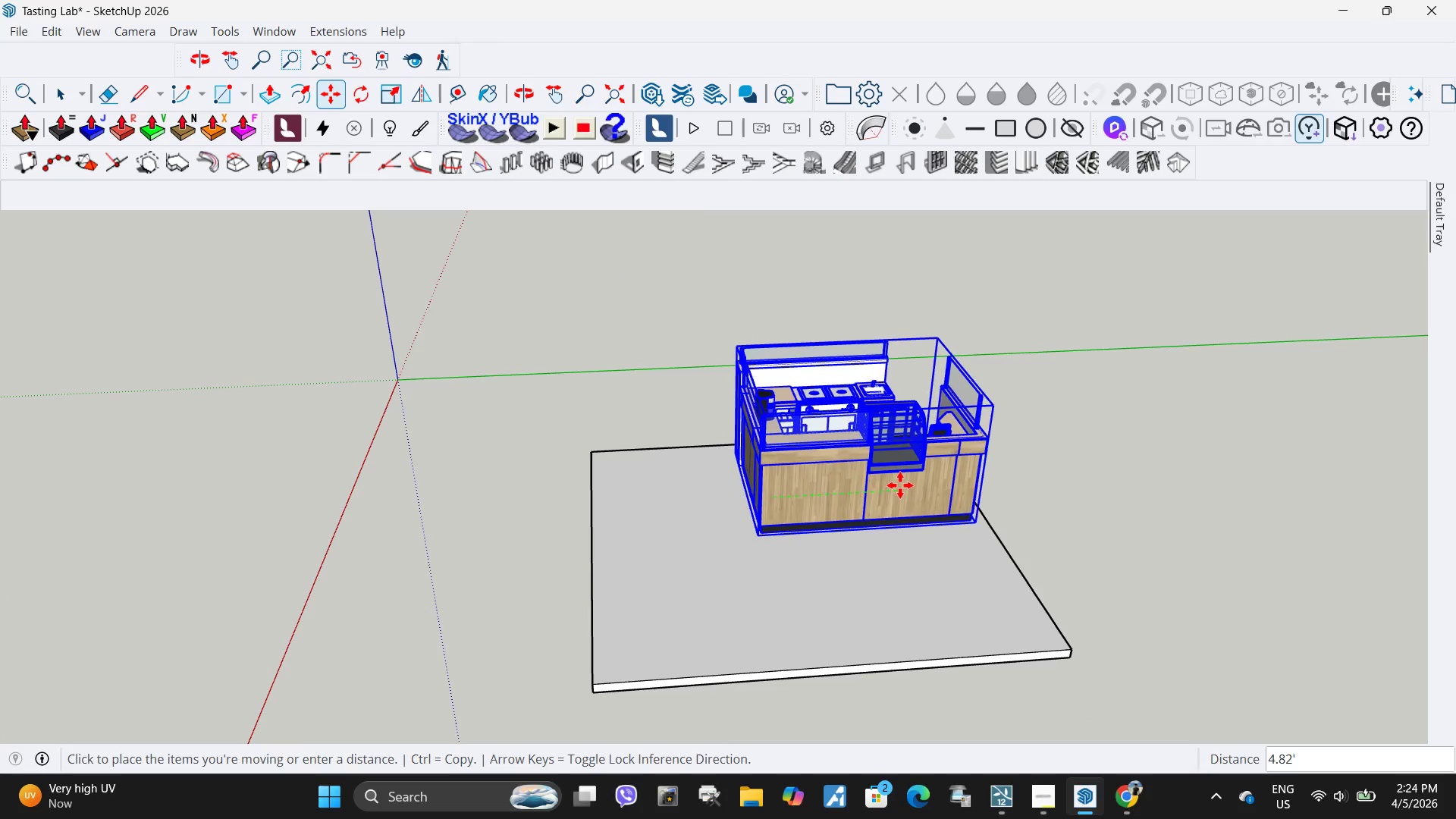 
left_click([900, 485])
 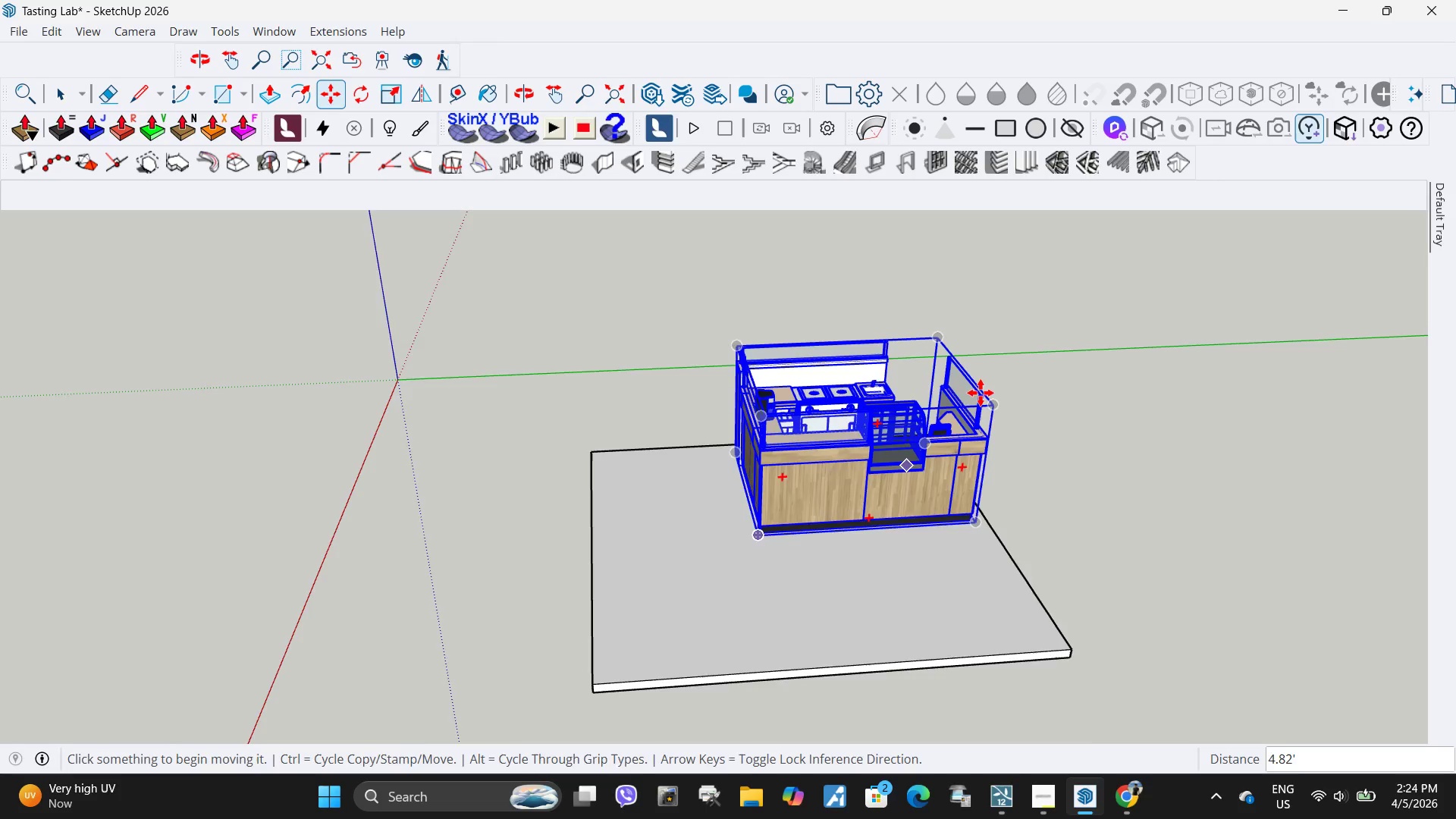 
key(Space)
 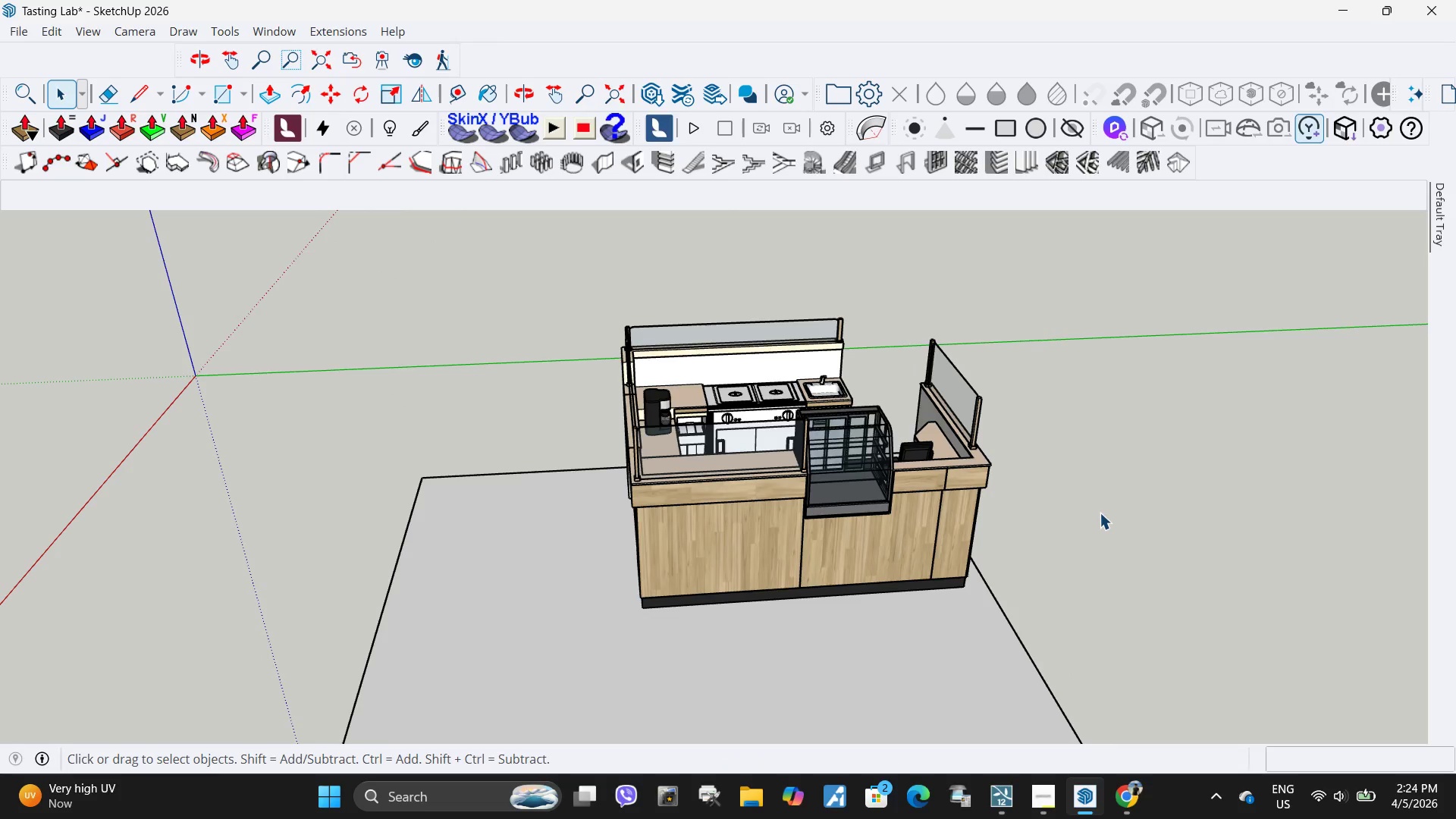 
left_click([1100, 513])
 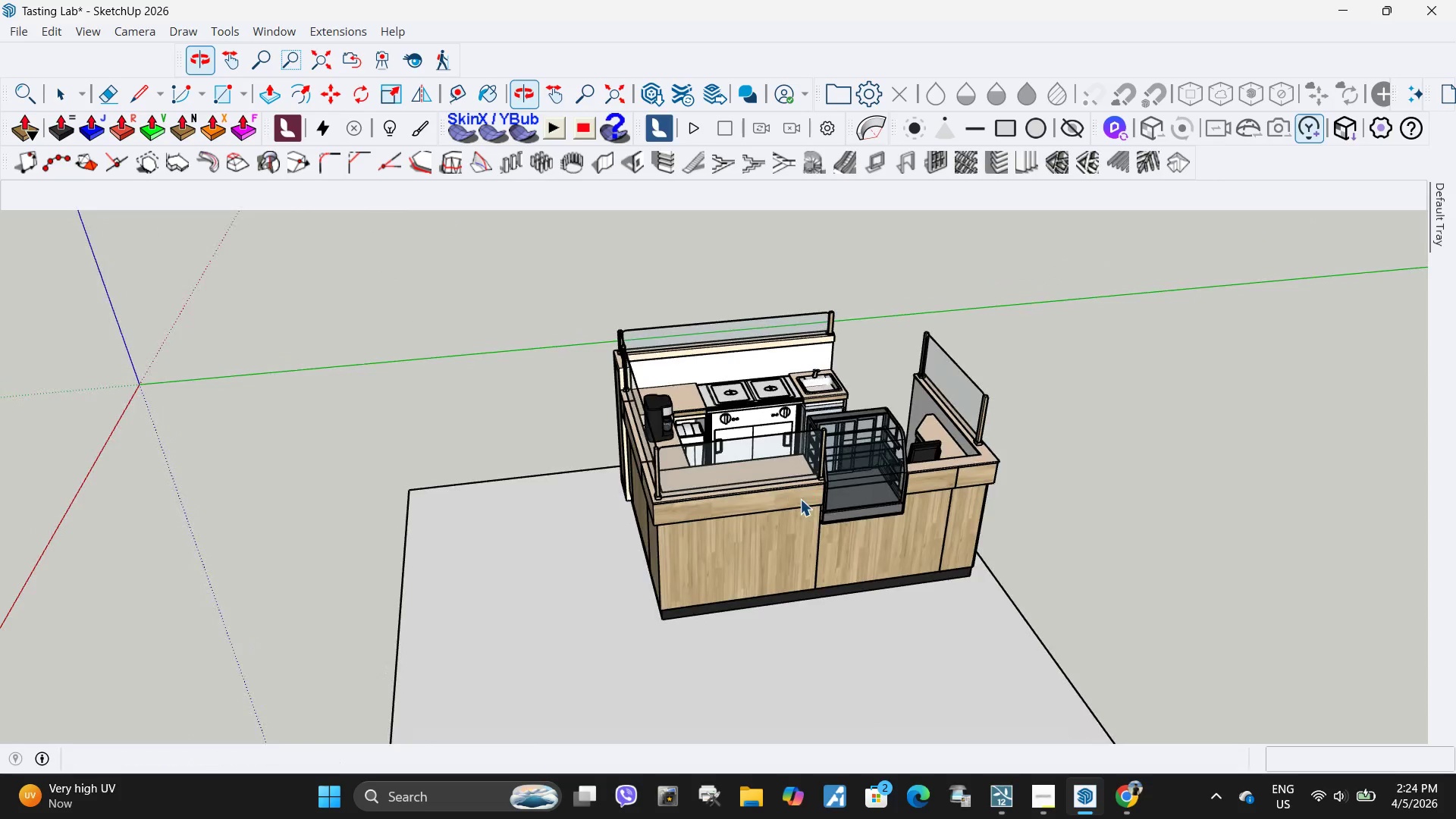 
scroll: coordinate [987, 390], scroll_direction: up, amount: 5.0
 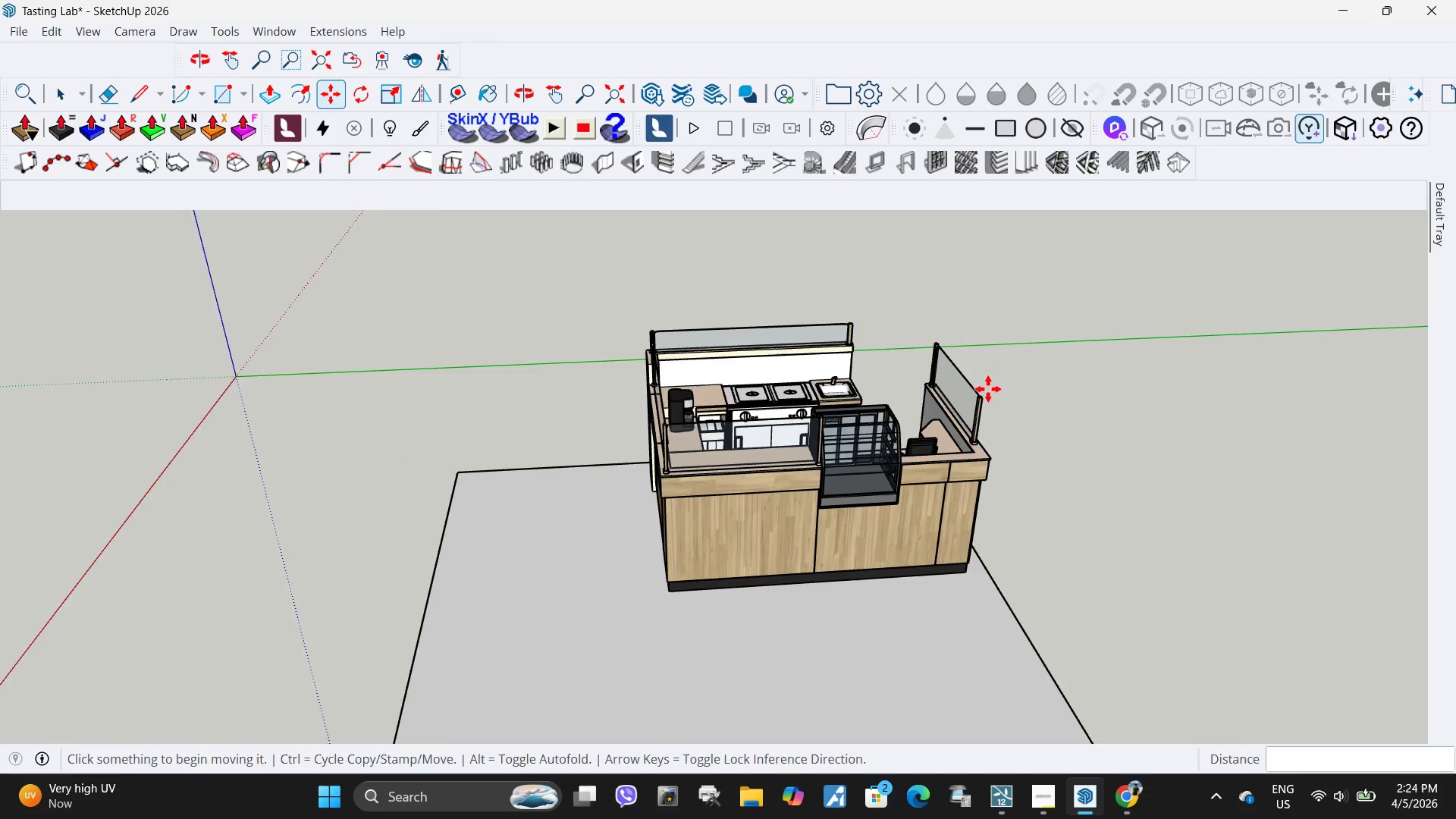 
scroll: coordinate [639, 448], scroll_direction: down, amount: 3.0
 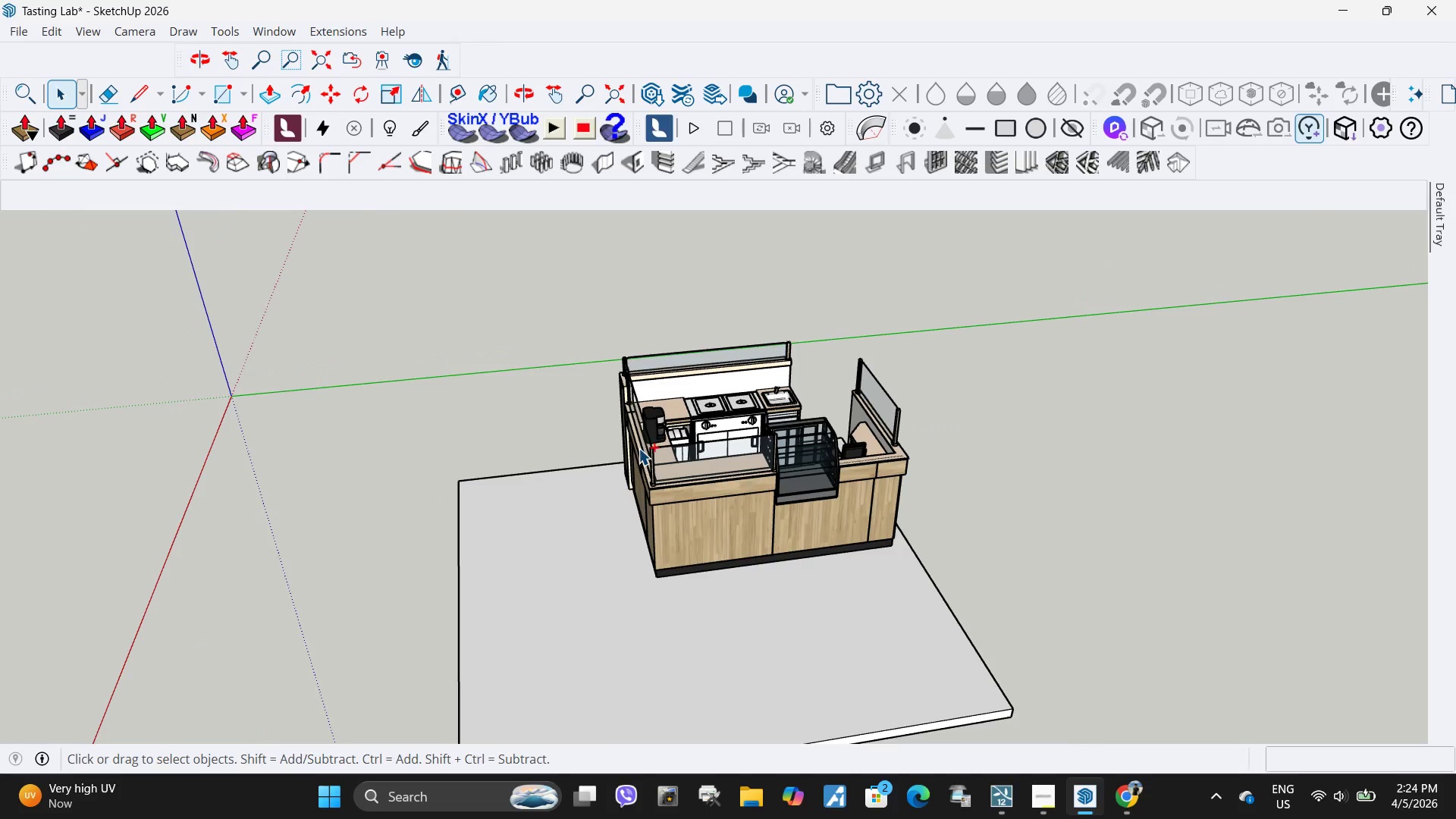 
key(Control+Z)
 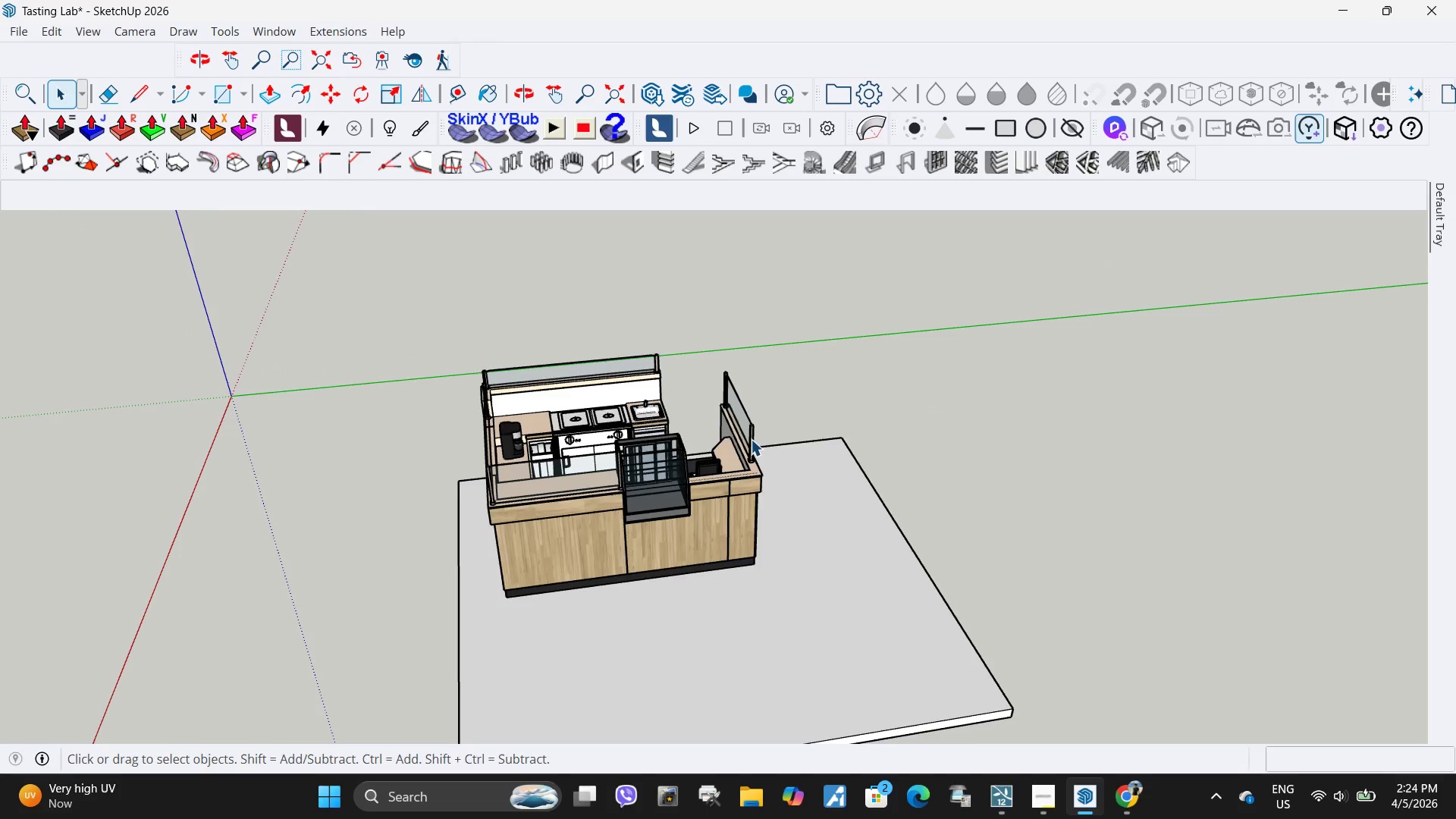 
key(Control+ControlLeft)
 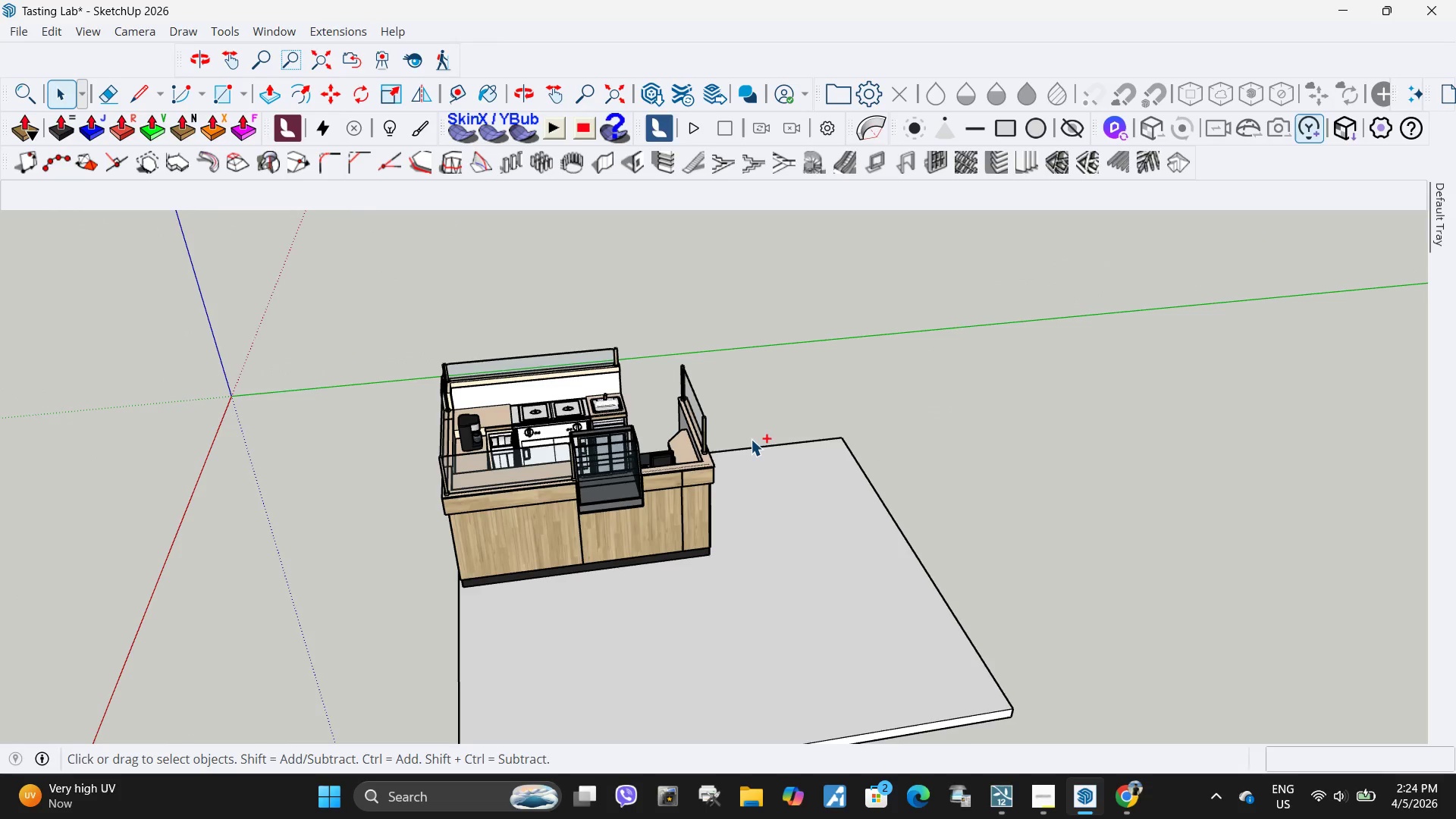 
key(Control+Z)
 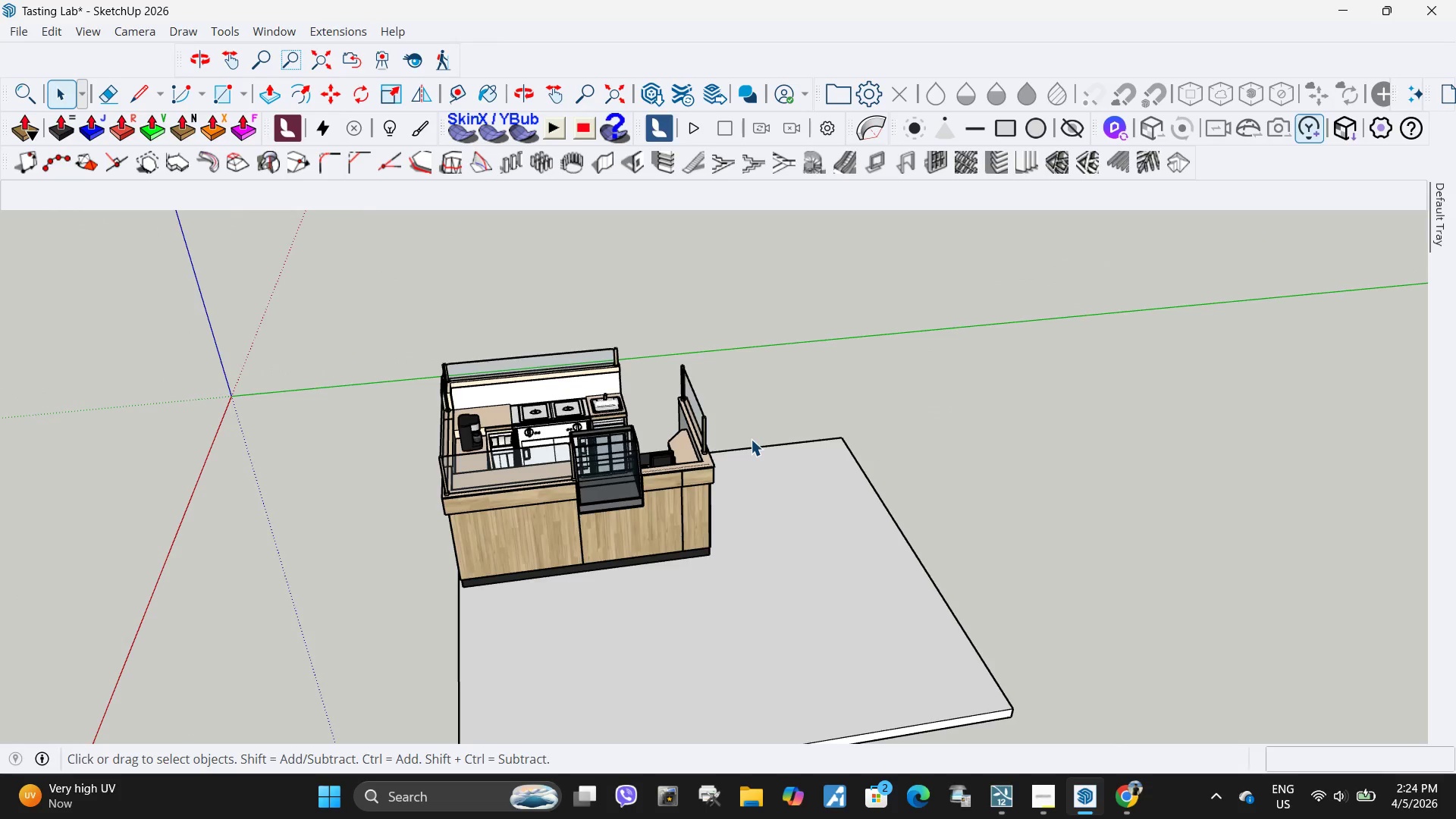 
scroll: coordinate [751, 439], scroll_direction: down, amount: 4.0
 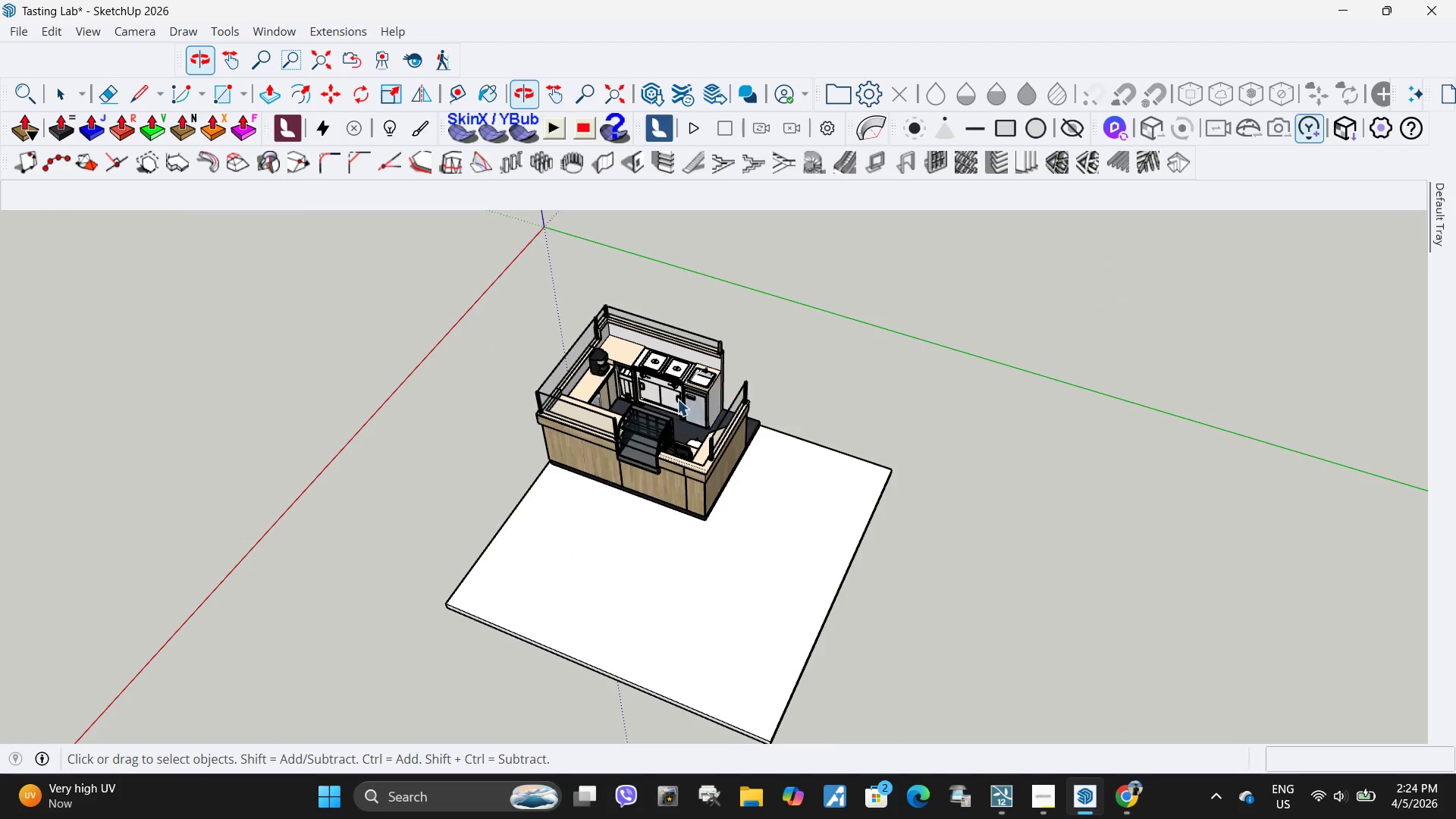 
scroll: coordinate [749, 384], scroll_direction: up, amount: 10.0
 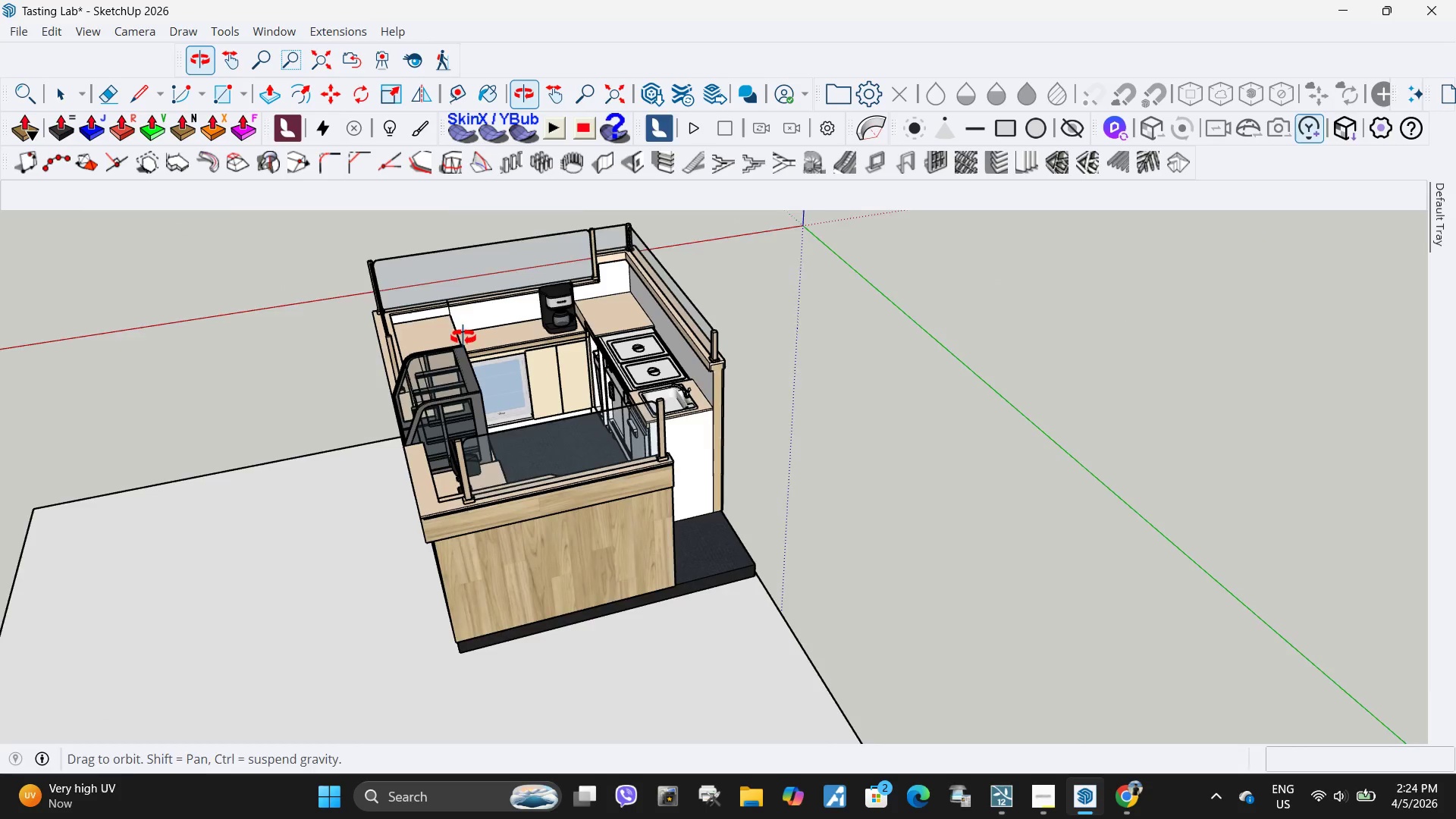 
double_click([765, 569])
 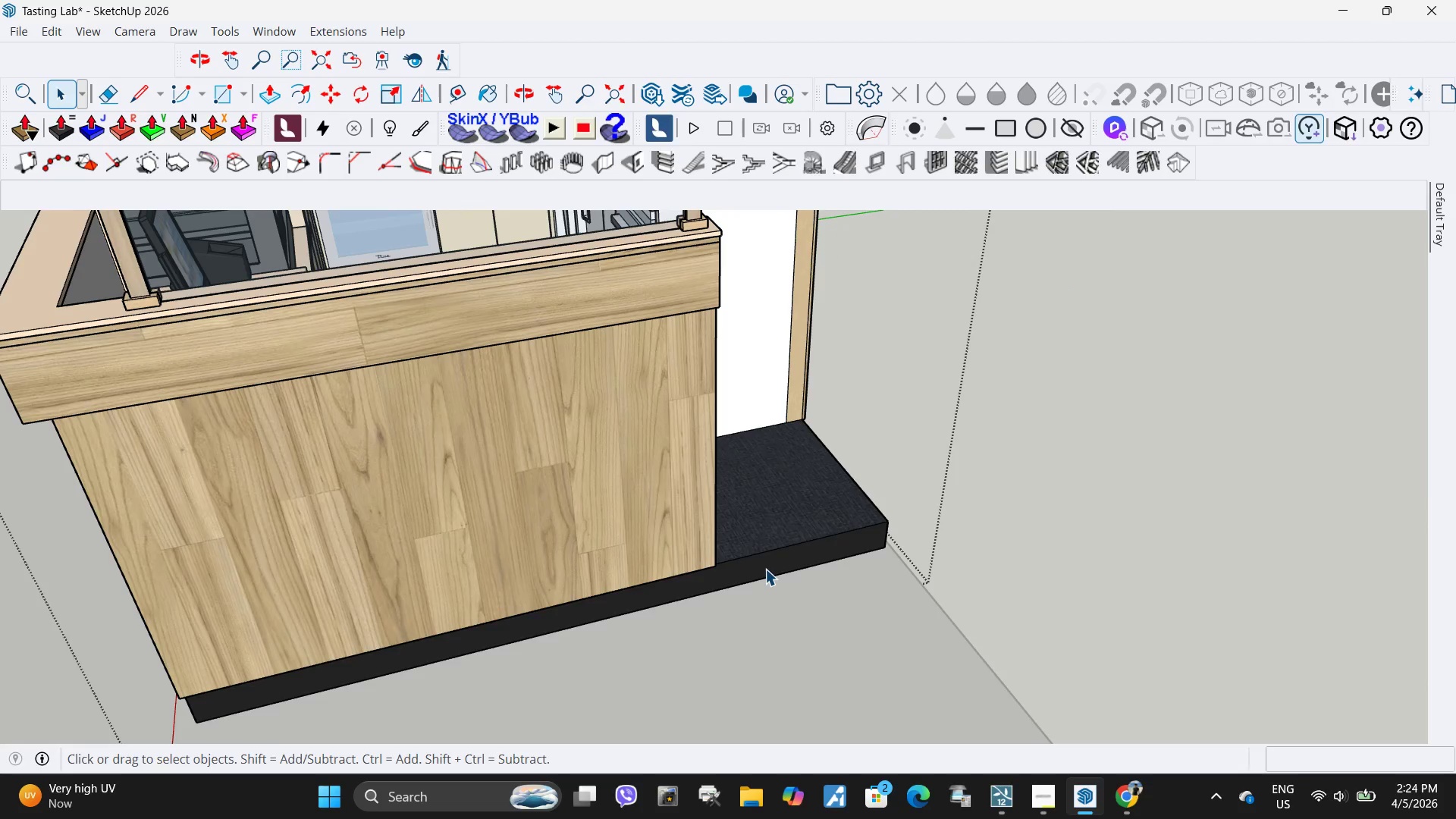 
scroll: coordinate [664, 565], scroll_direction: up, amount: 8.0
 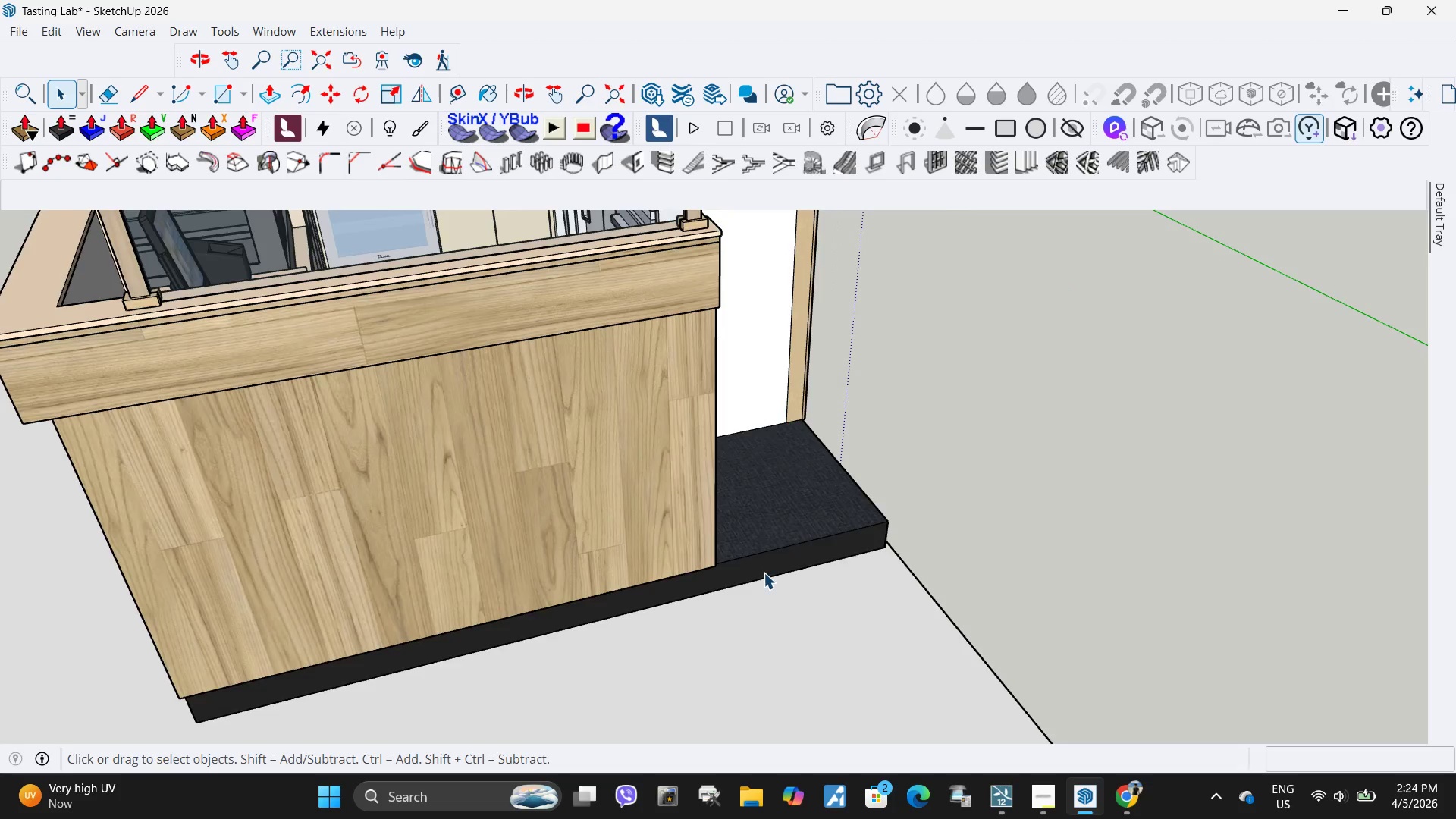 
triple_click([765, 569])
 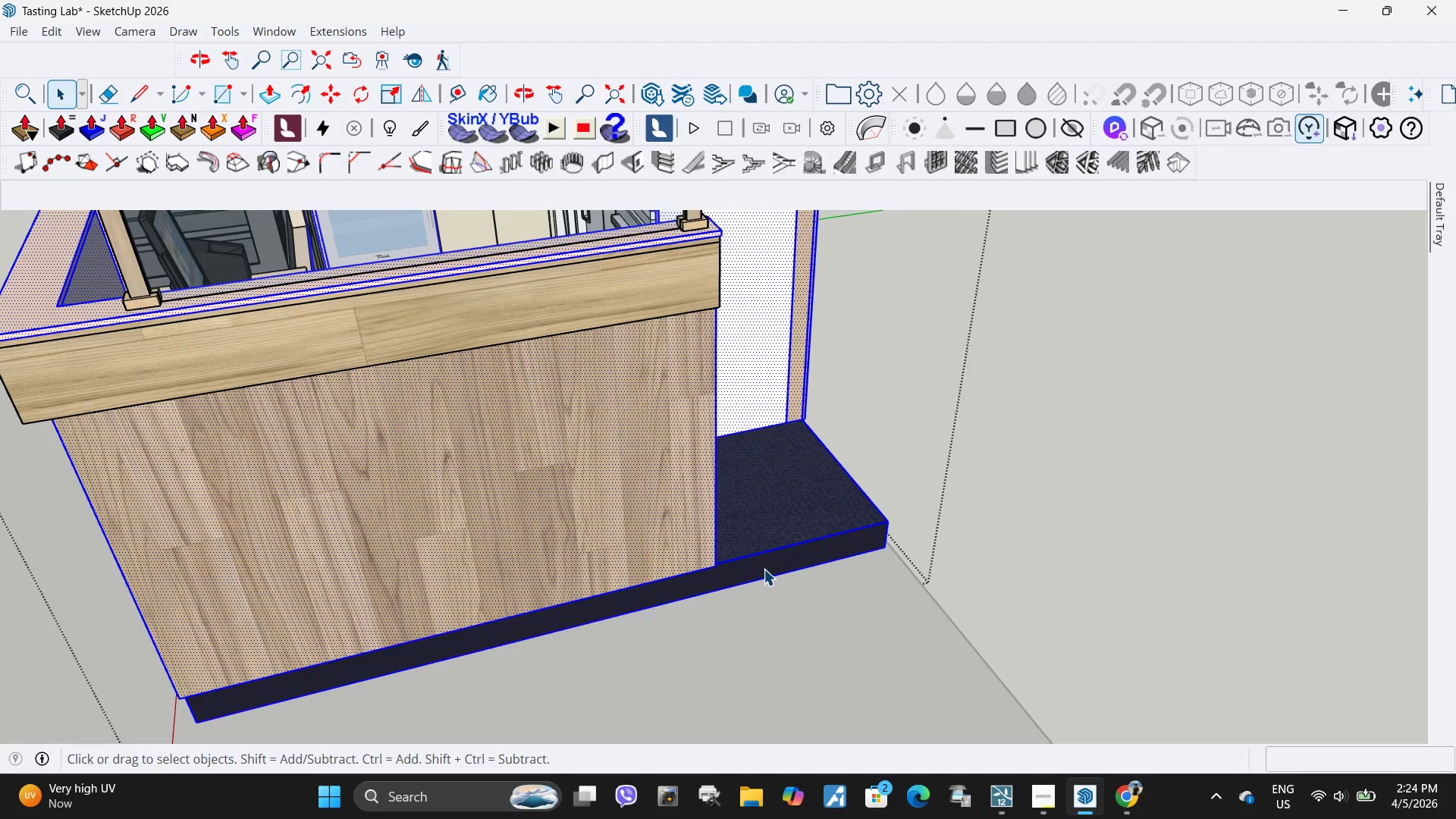 
triple_click([764, 569])
 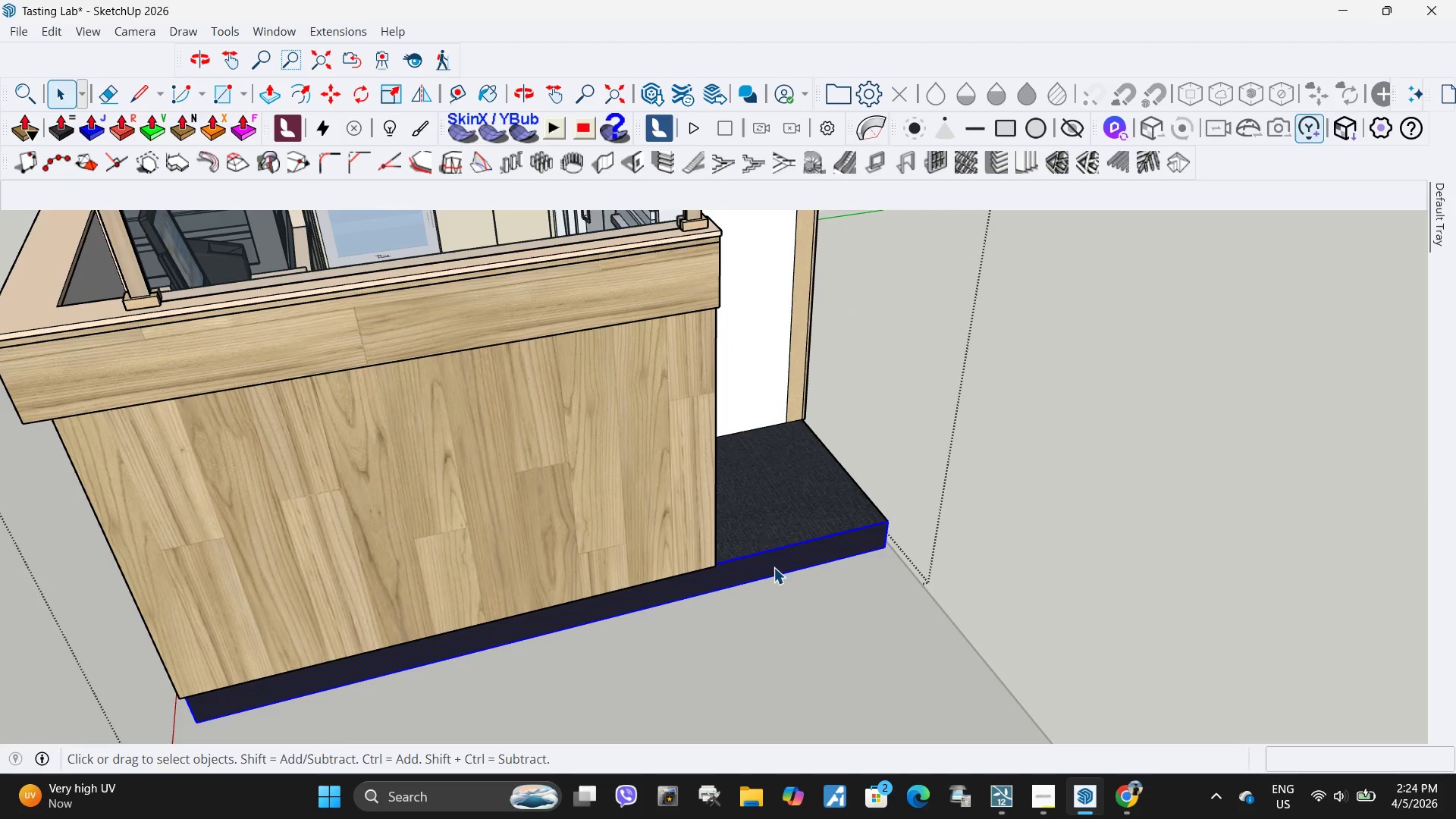 
key(P)
 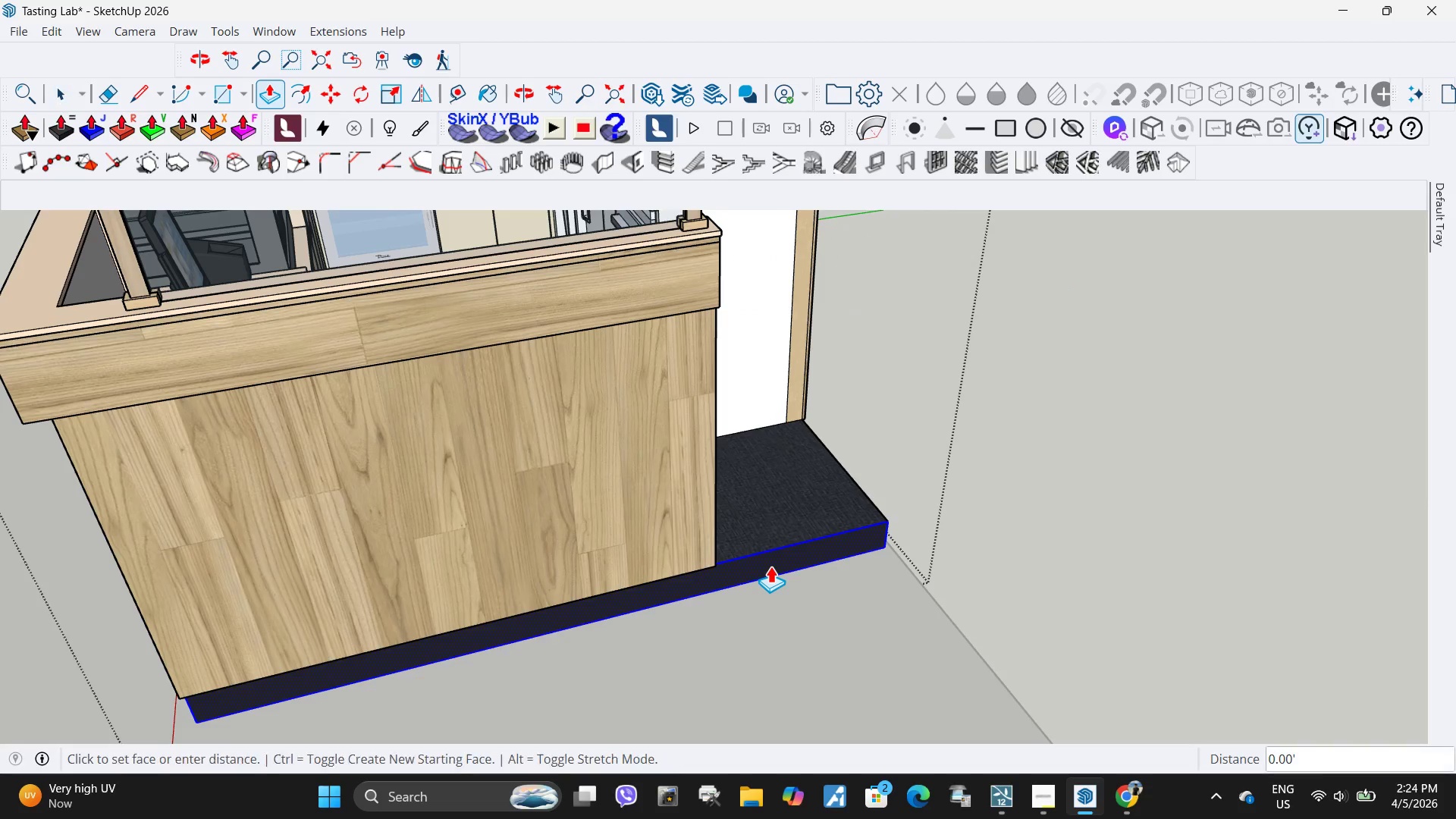 
left_click([770, 566])
 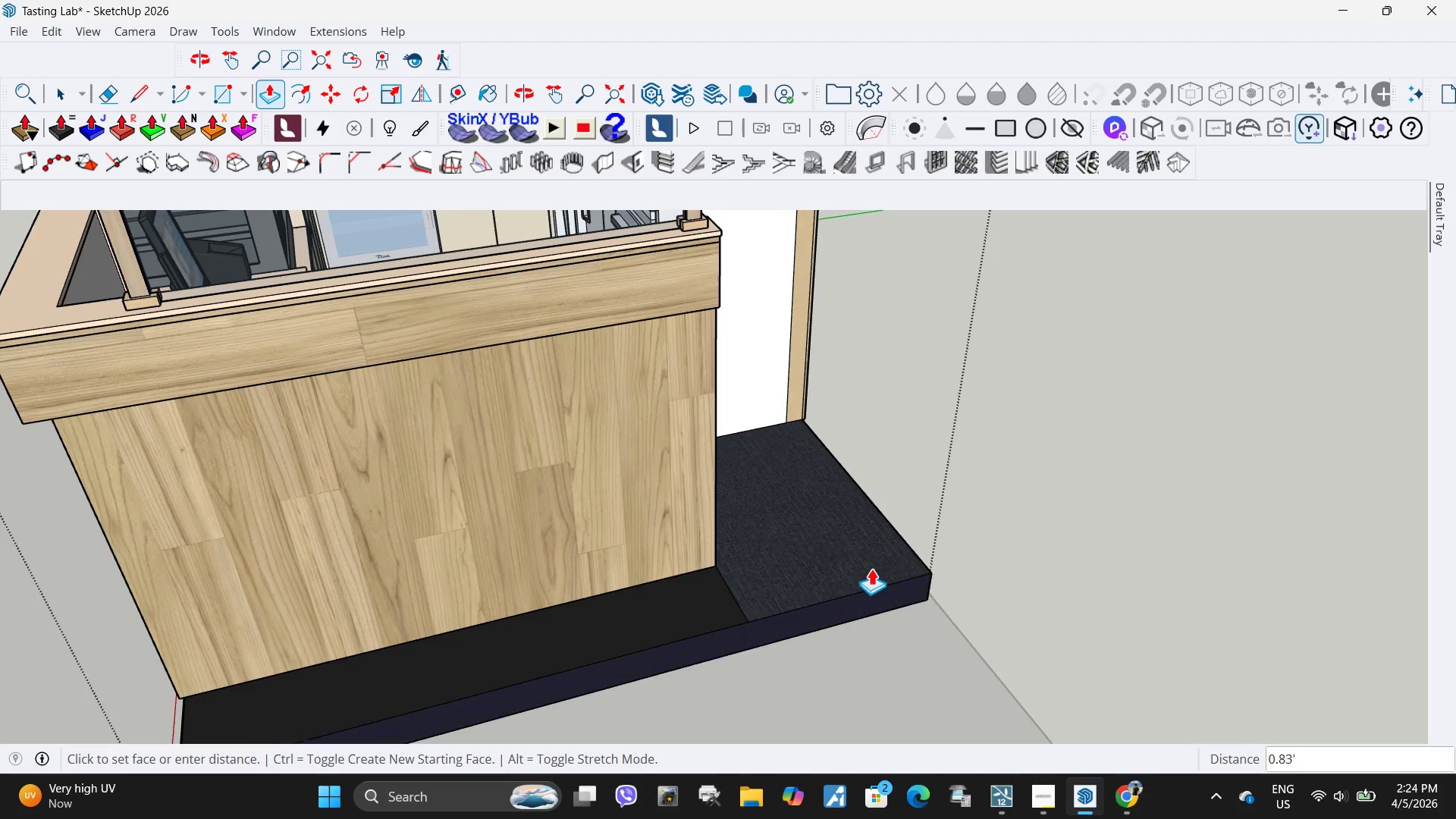 
scroll: coordinate [848, 518], scroll_direction: down, amount: 18.0
 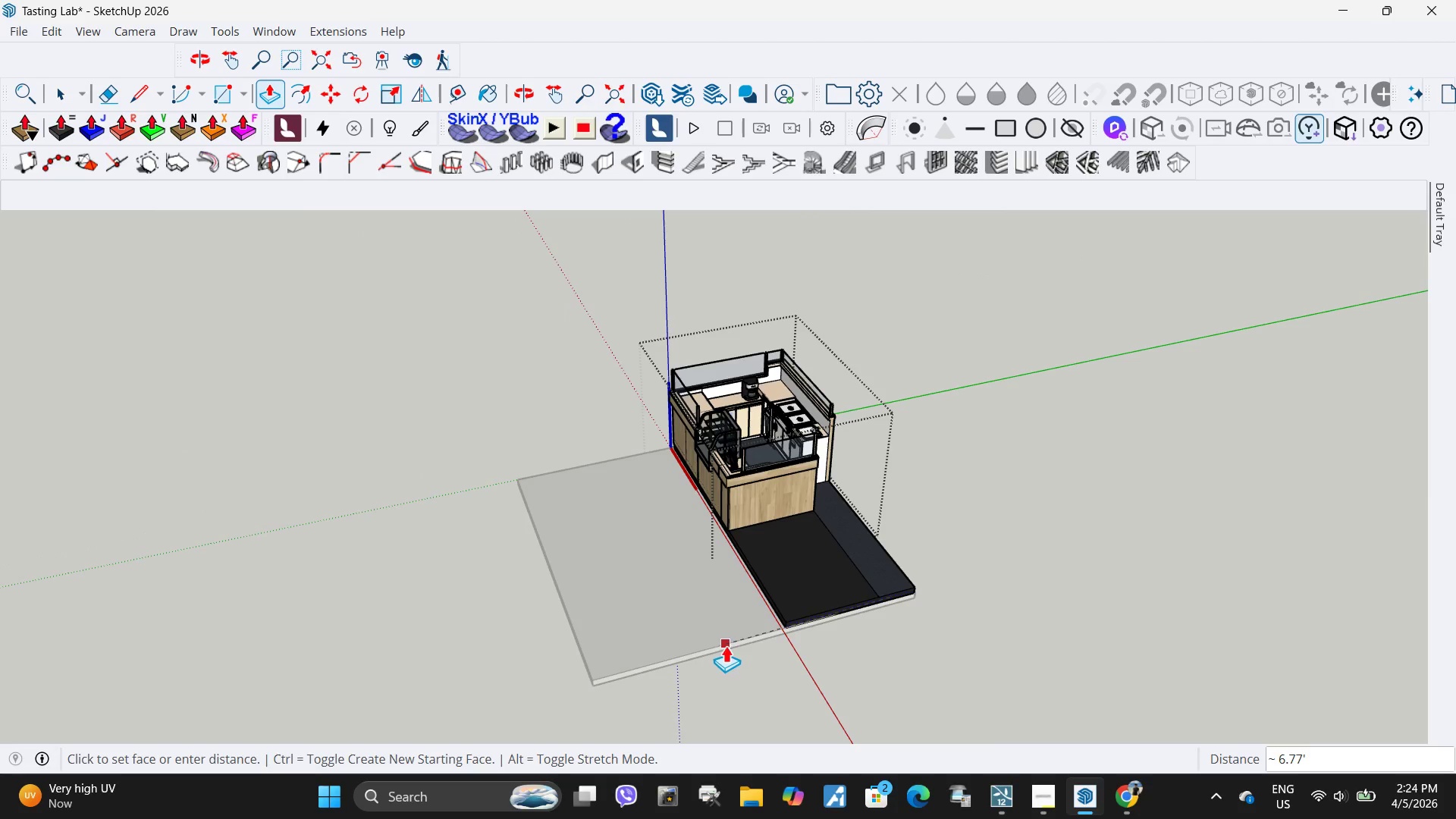 
left_click([725, 645])
 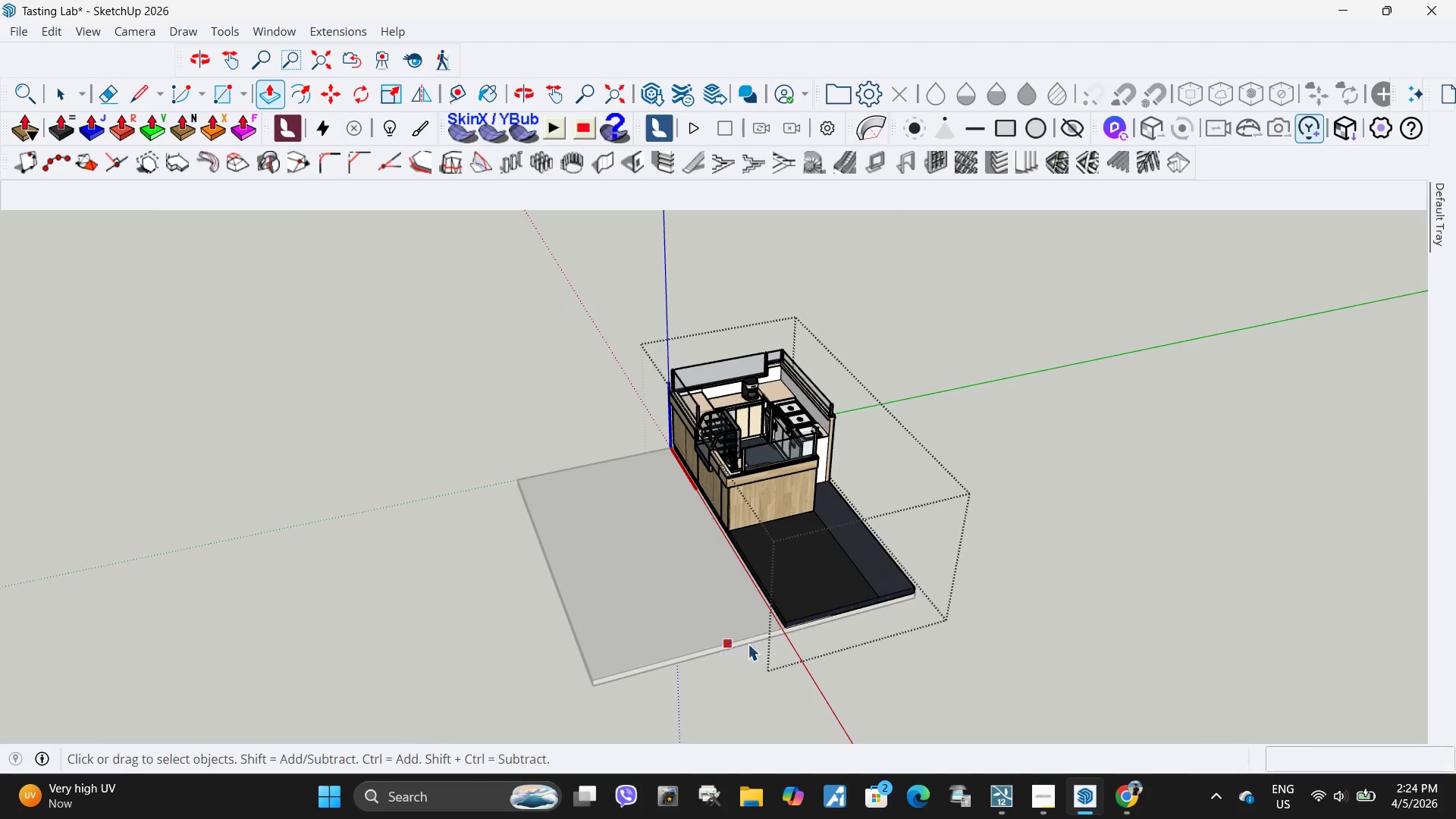 
key(Space)
 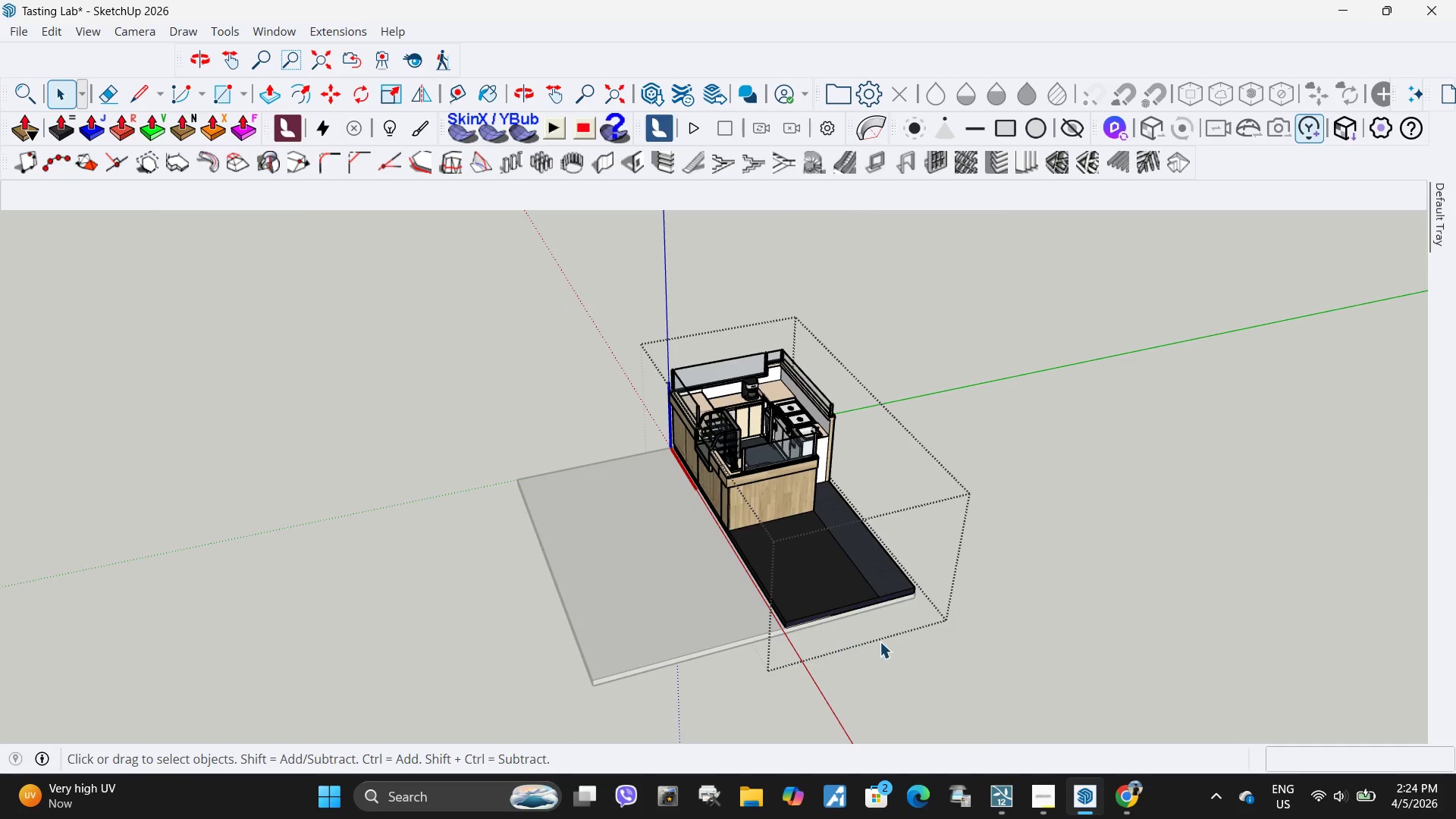 
double_click([880, 642])
 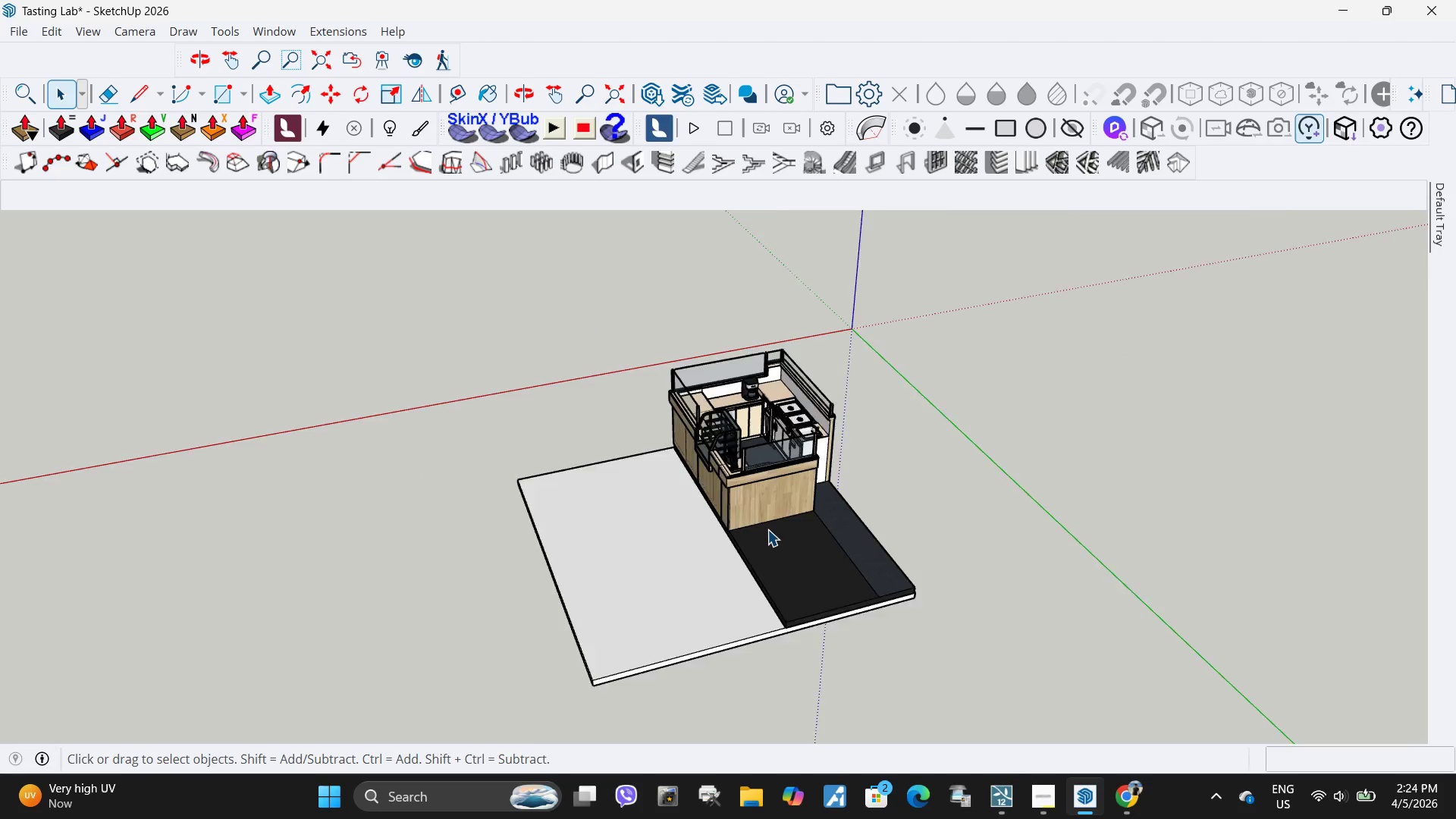 
scroll: coordinate [618, 496], scroll_direction: up, amount: 11.0
 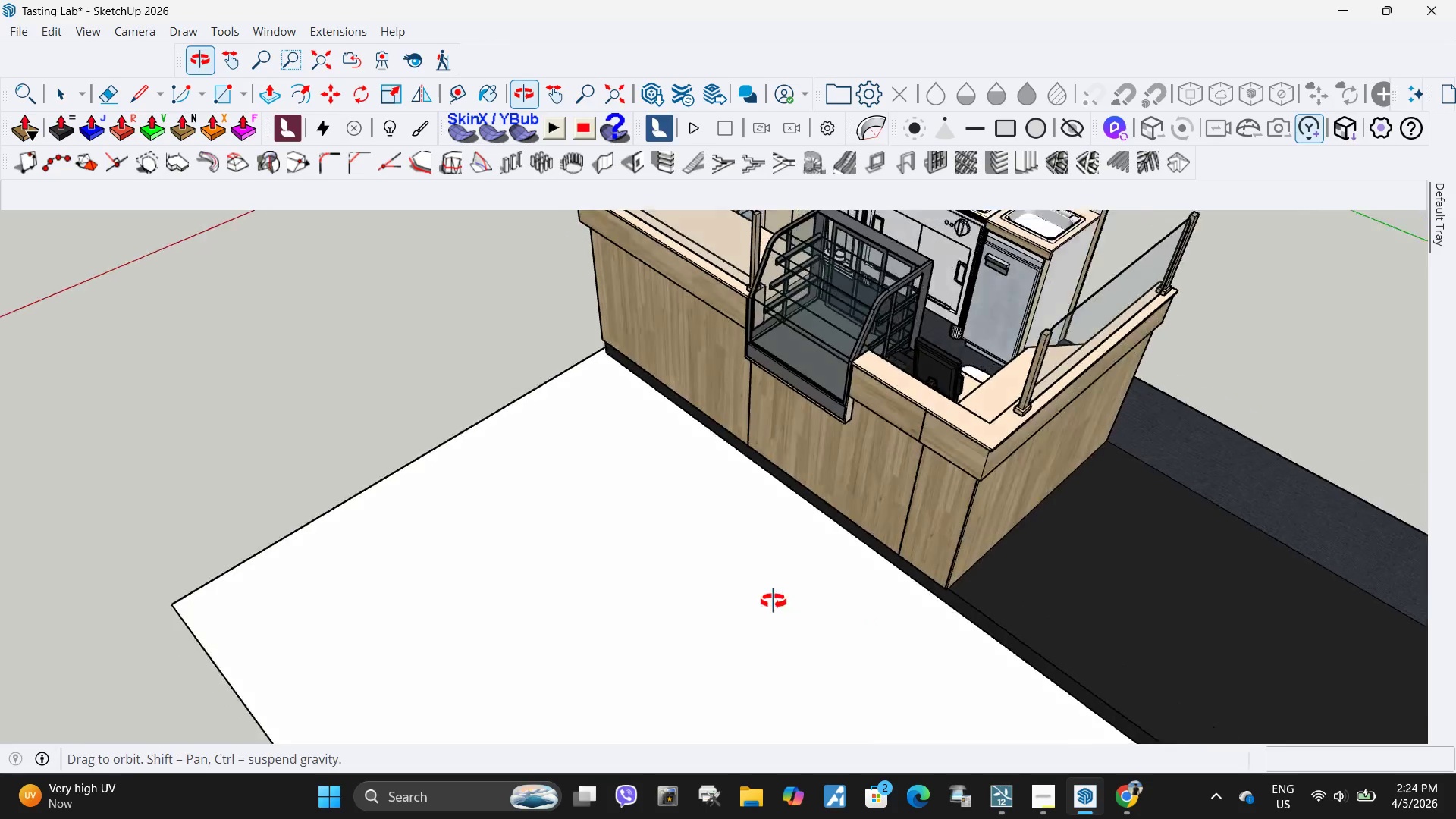 
scroll: coordinate [512, 526], scroll_direction: down, amount: 4.0
 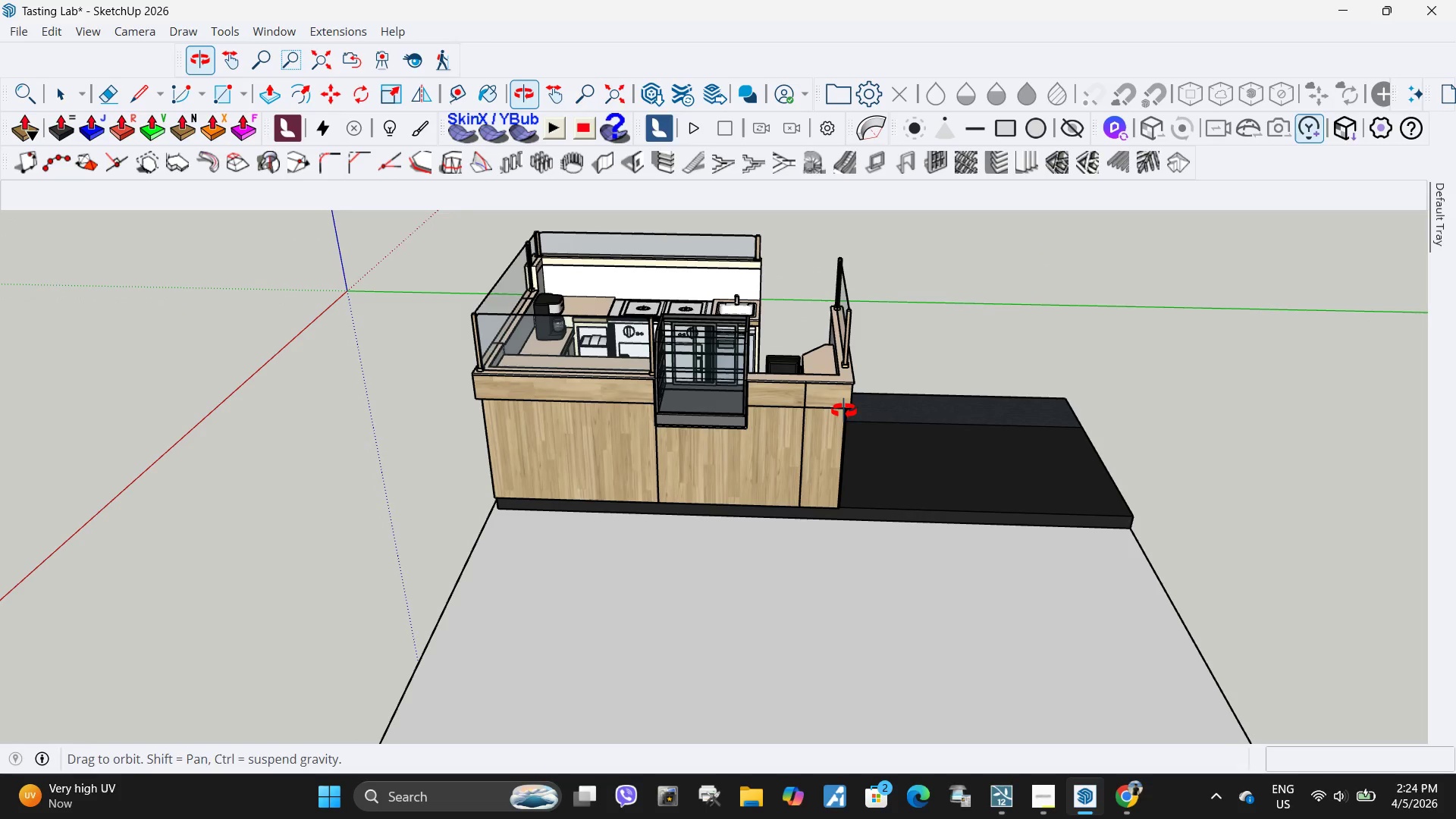 
left_click([773, 460])
 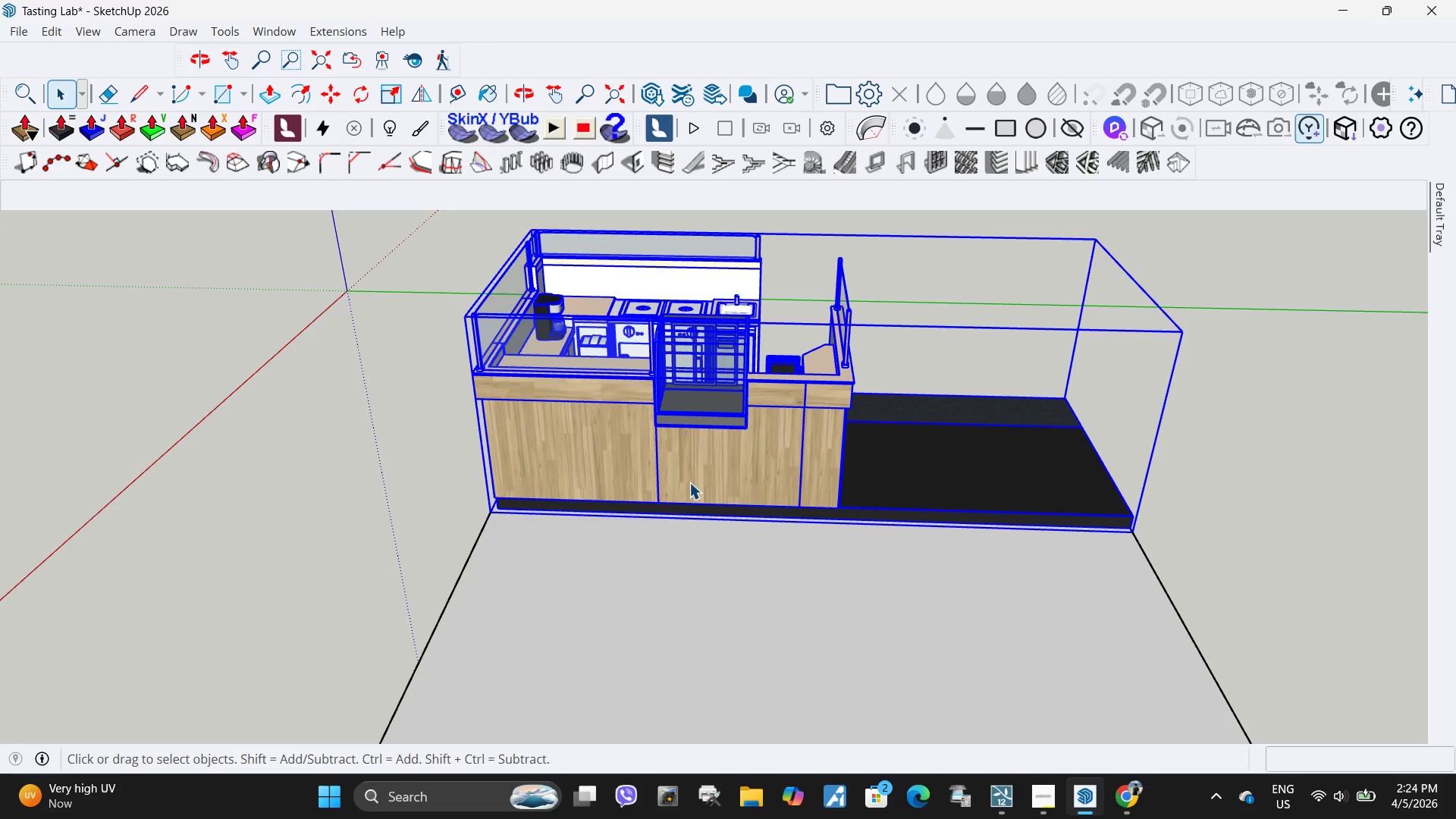 
key(M)
 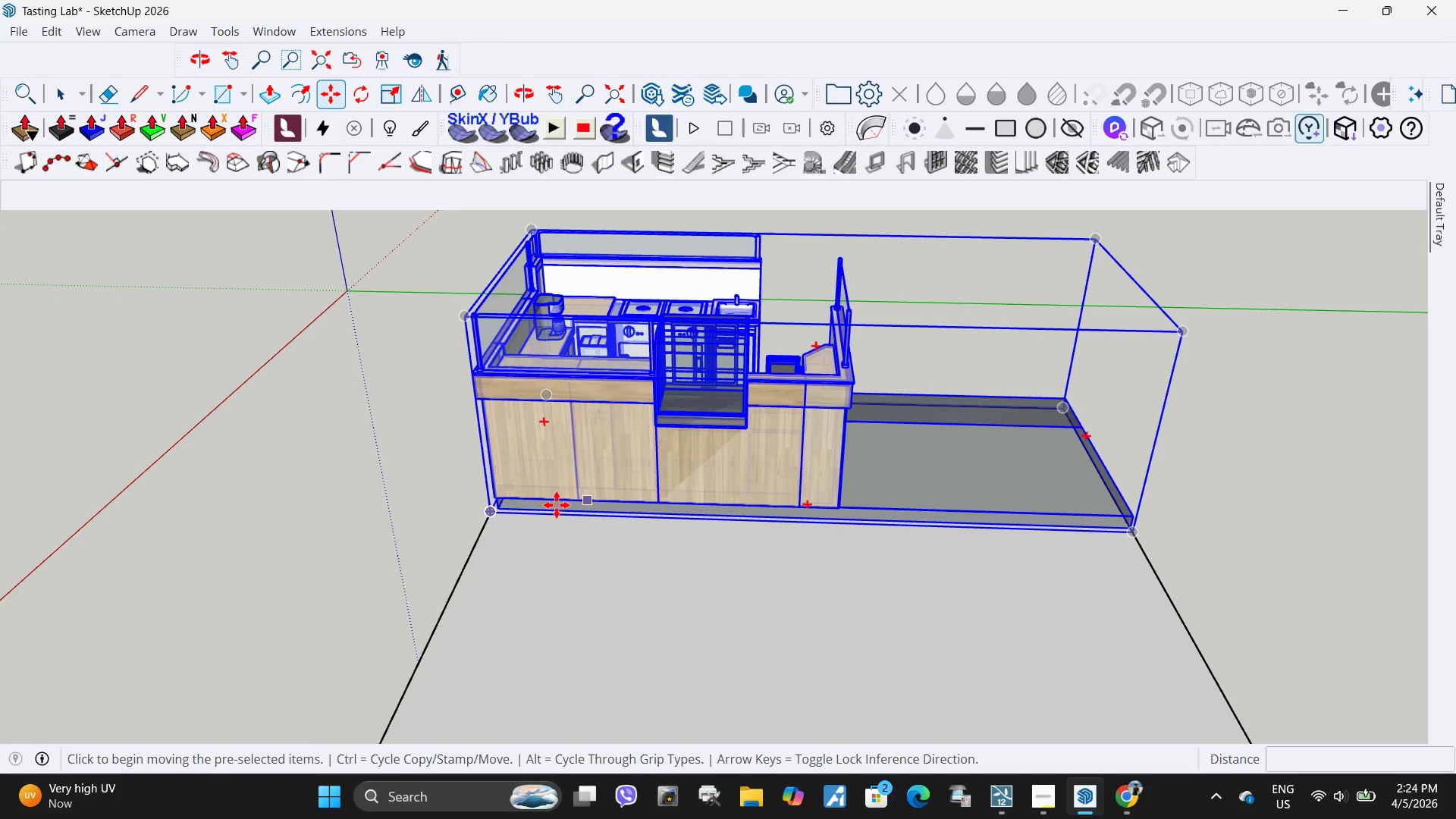 
key(Control+ControlLeft)
 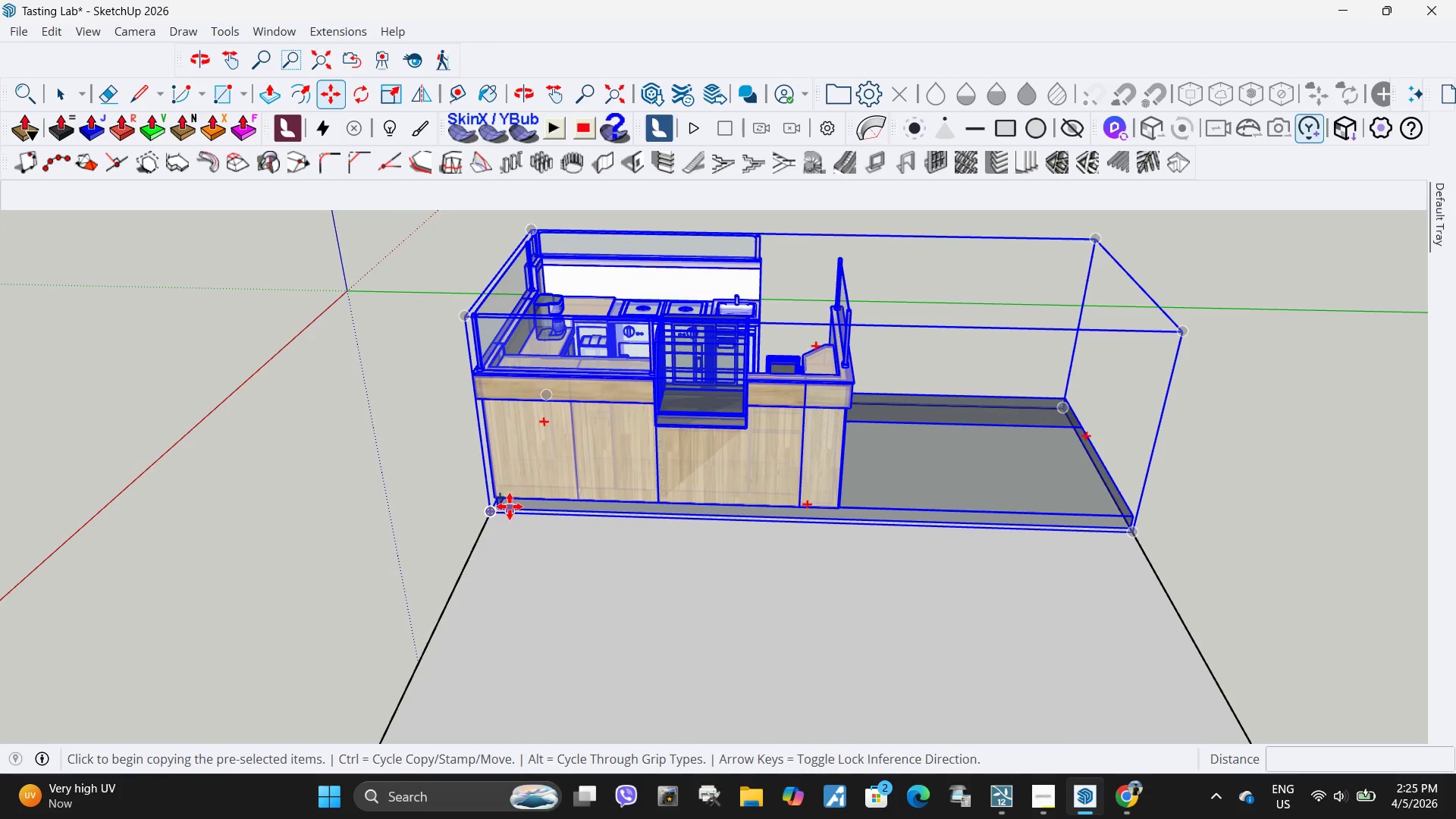 
scroll: coordinate [514, 513], scroll_direction: up, amount: 9.0
 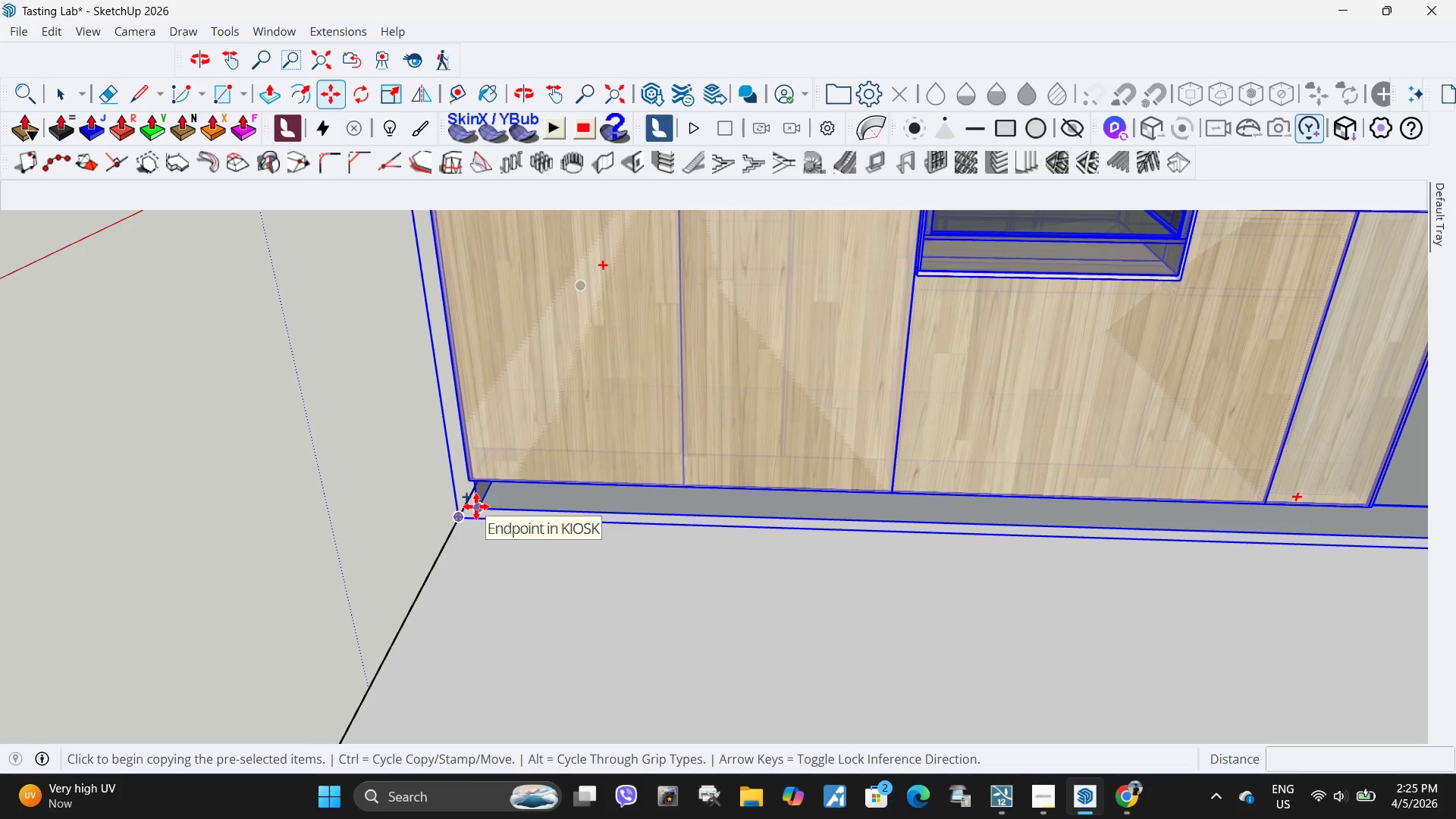 
scroll: coordinate [416, 466], scroll_direction: down, amount: 5.0
 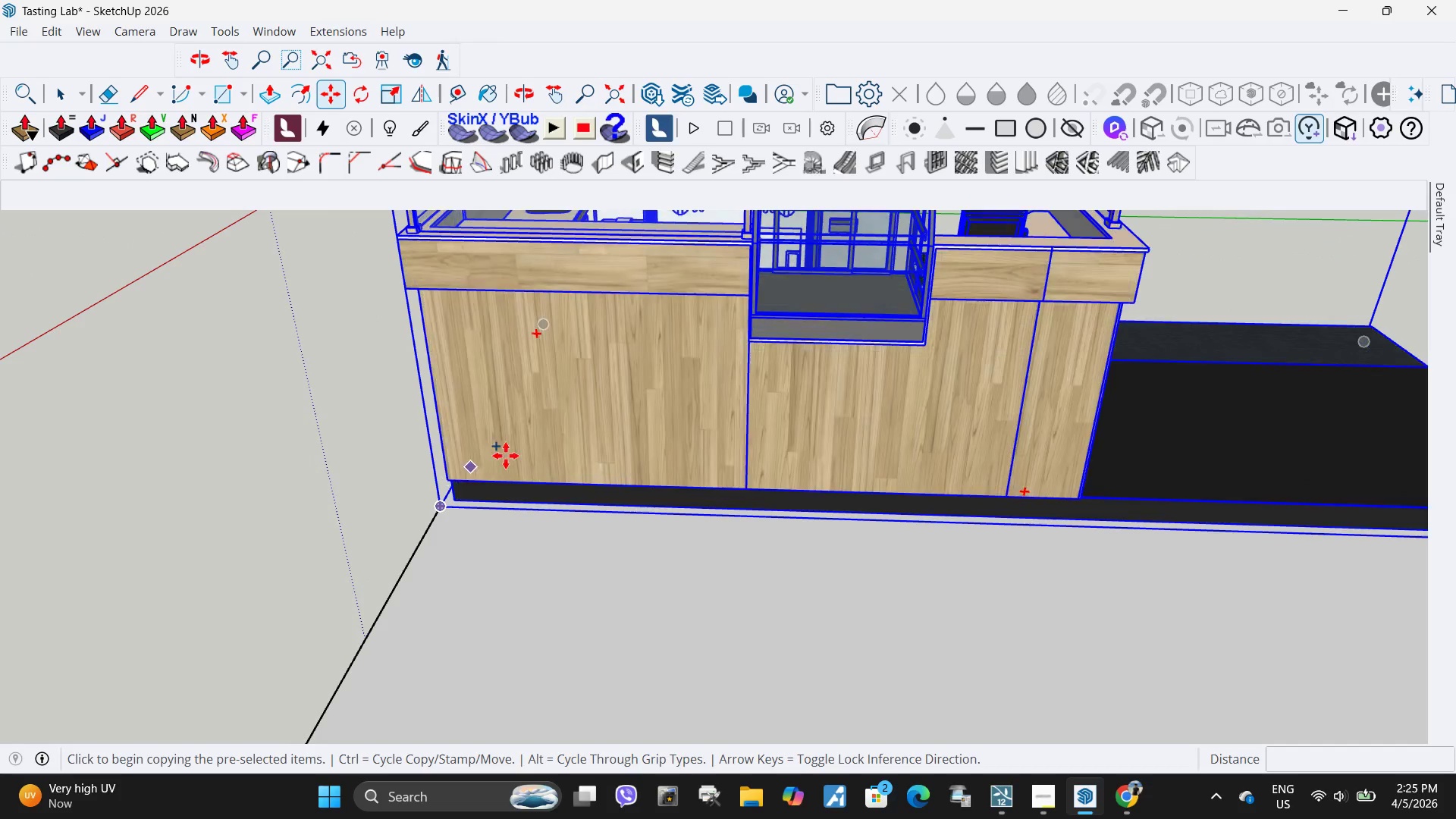 
key(Space)
 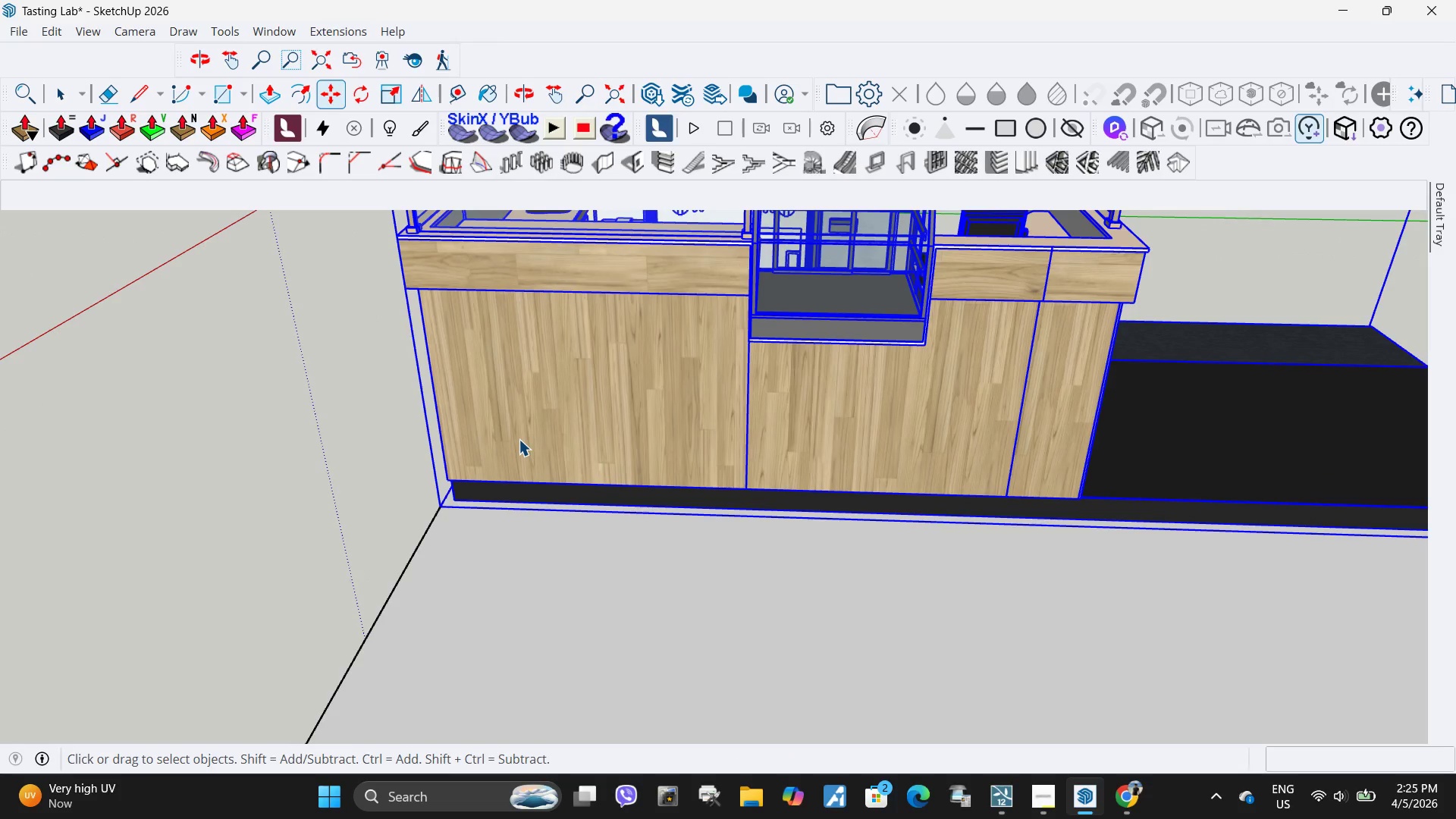 
double_click([519, 439])
 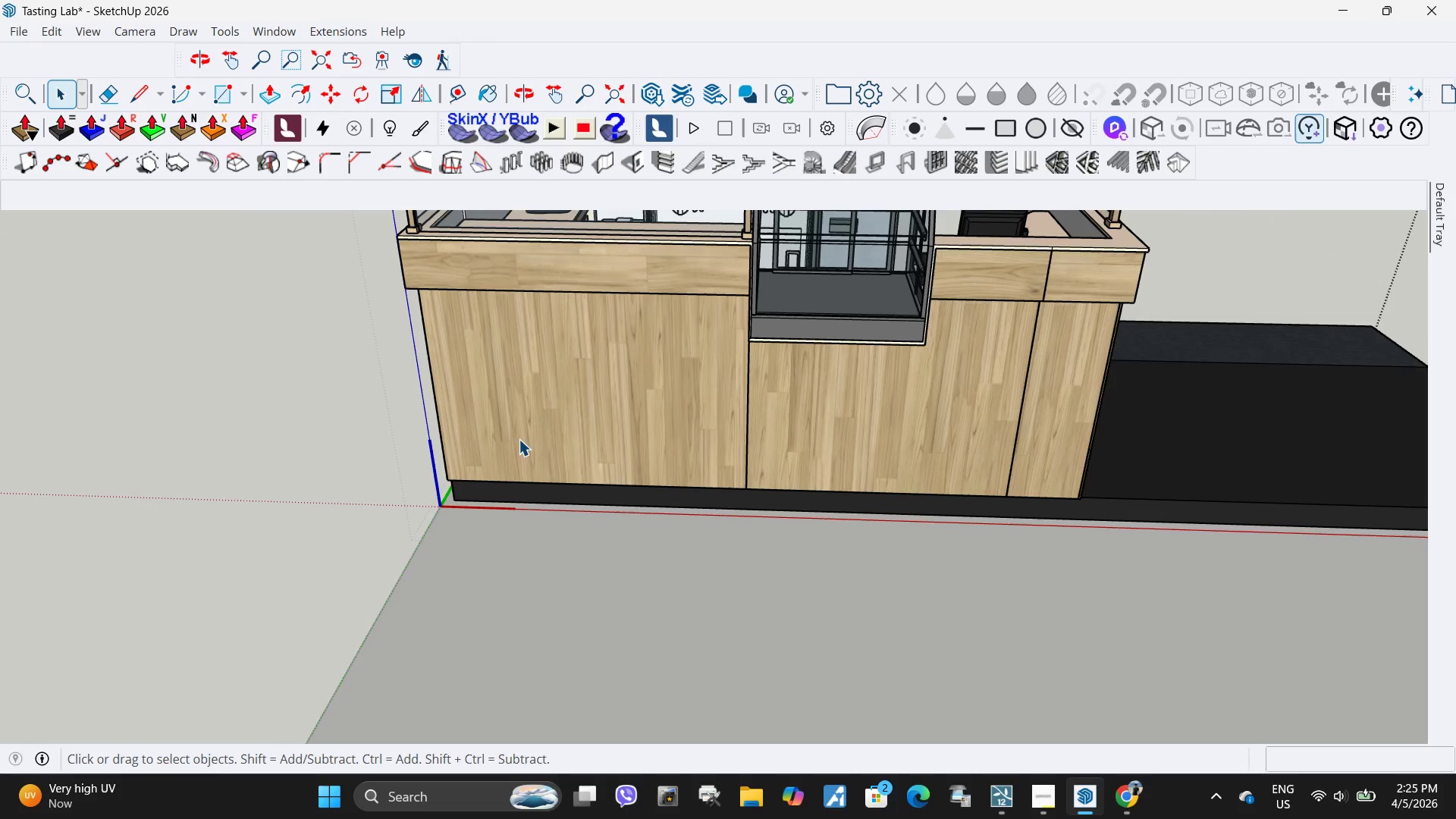 
triple_click([519, 439])
 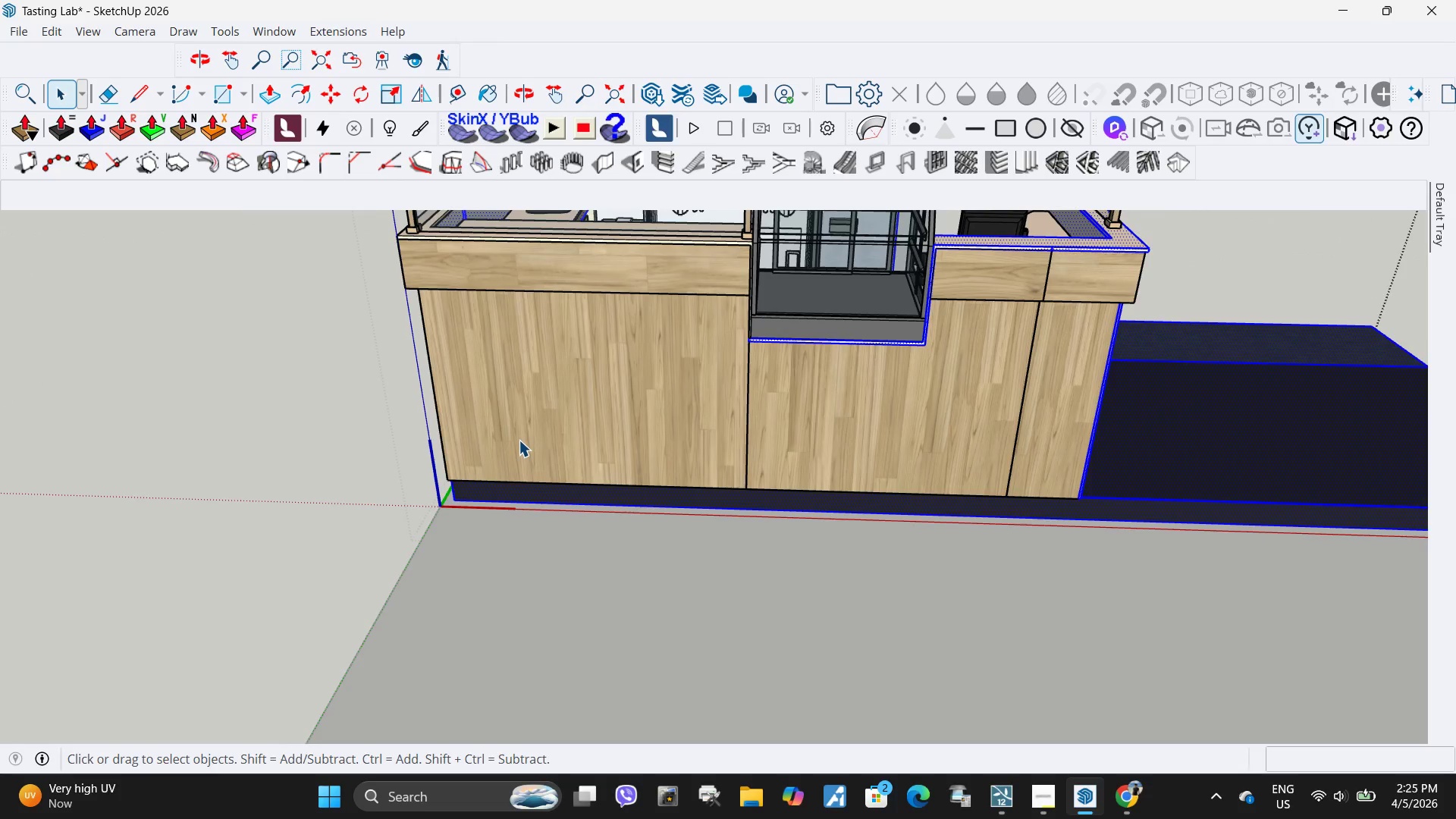 
left_click([551, 392])
 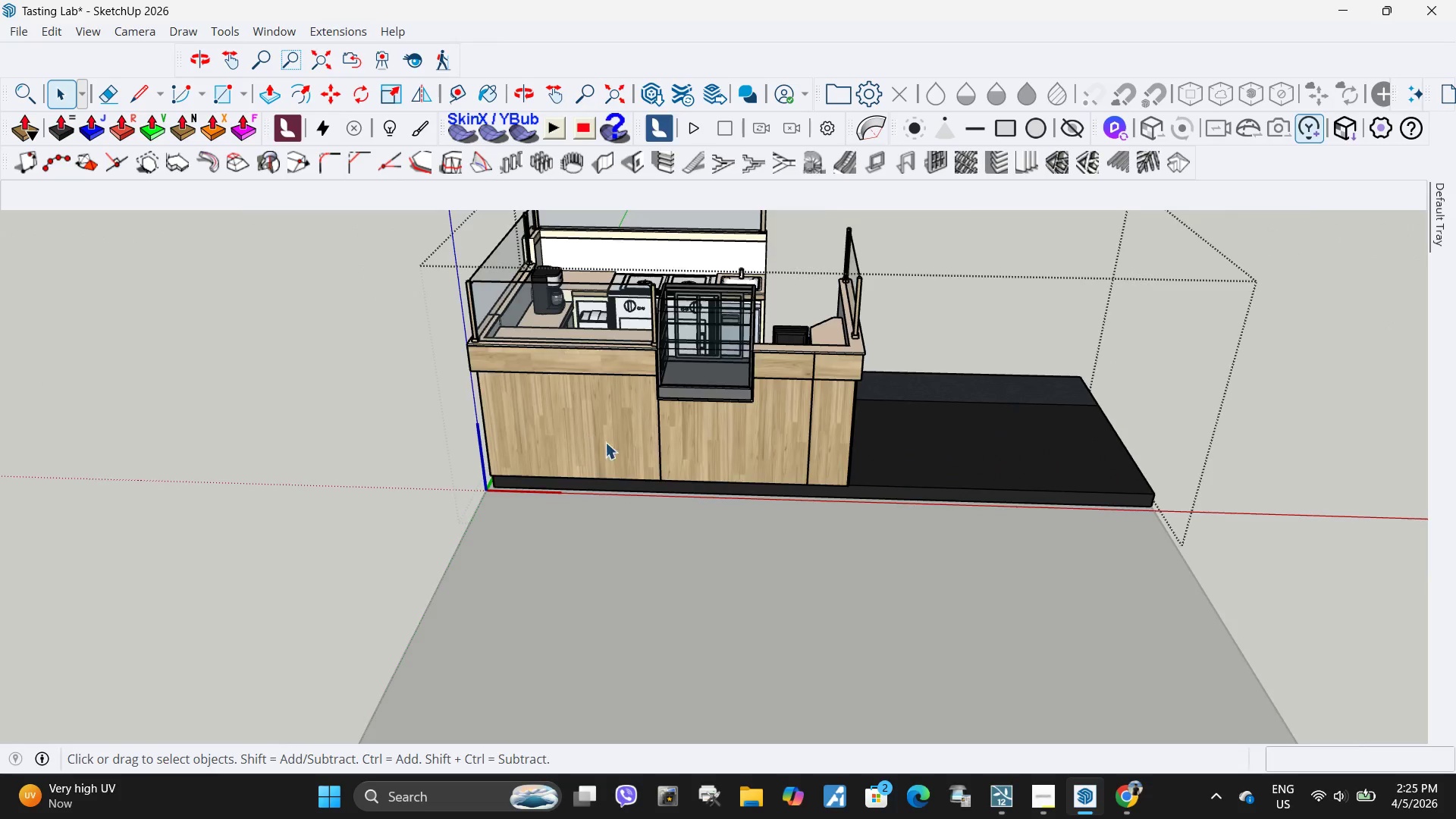 
scroll: coordinate [611, 455], scroll_direction: down, amount: 11.0
 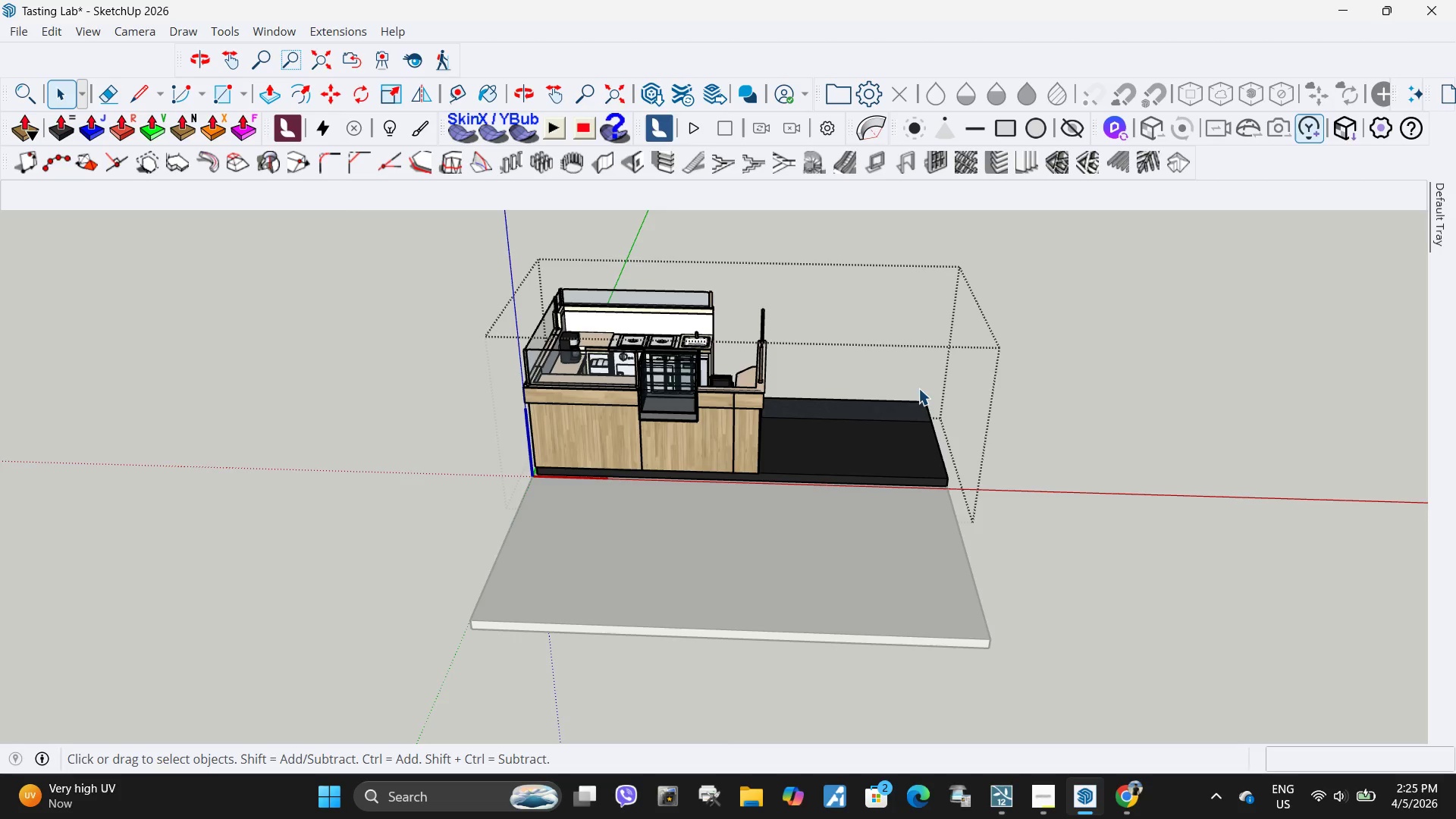 
key(Escape)
 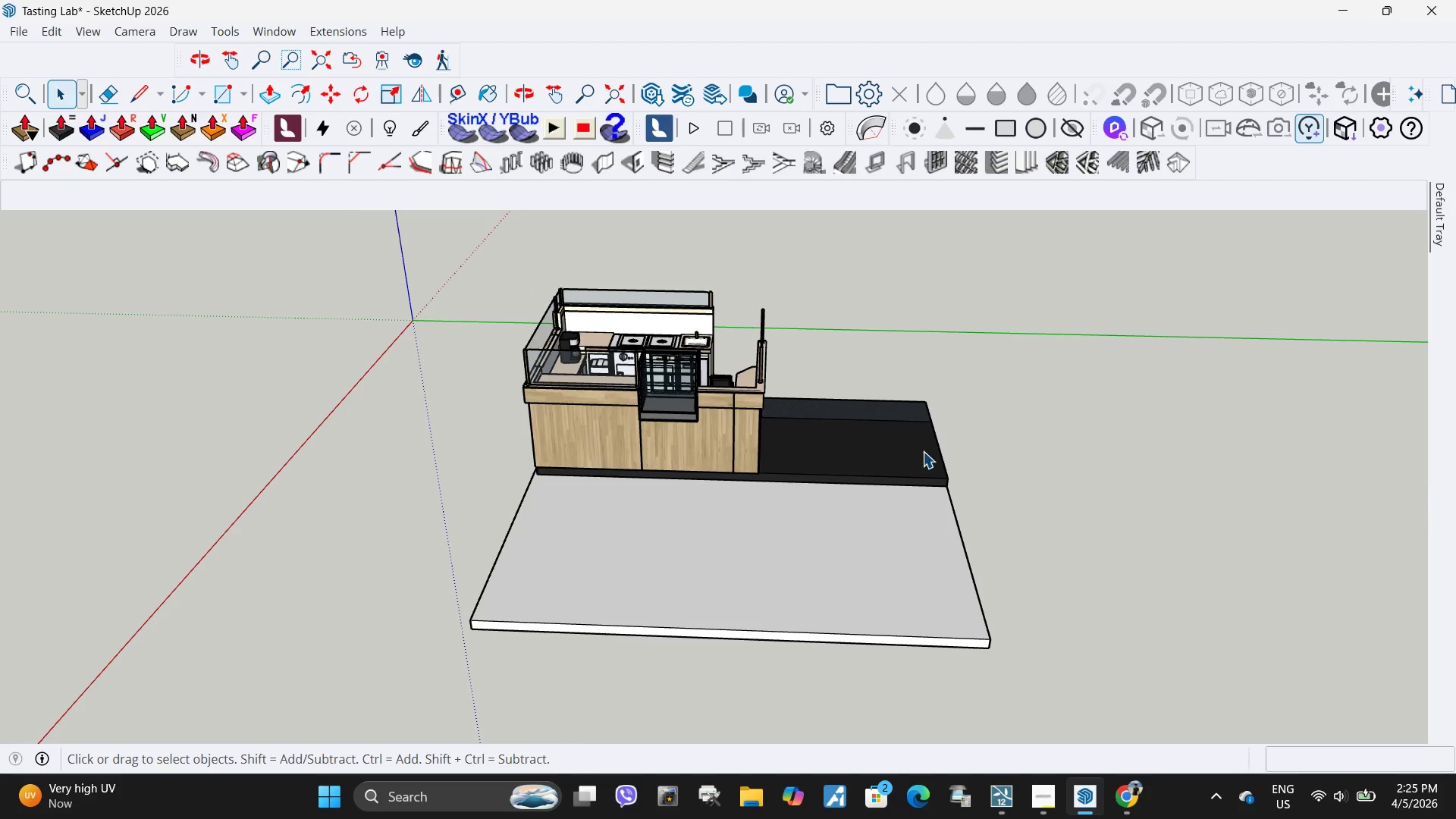 
key(Escape)
 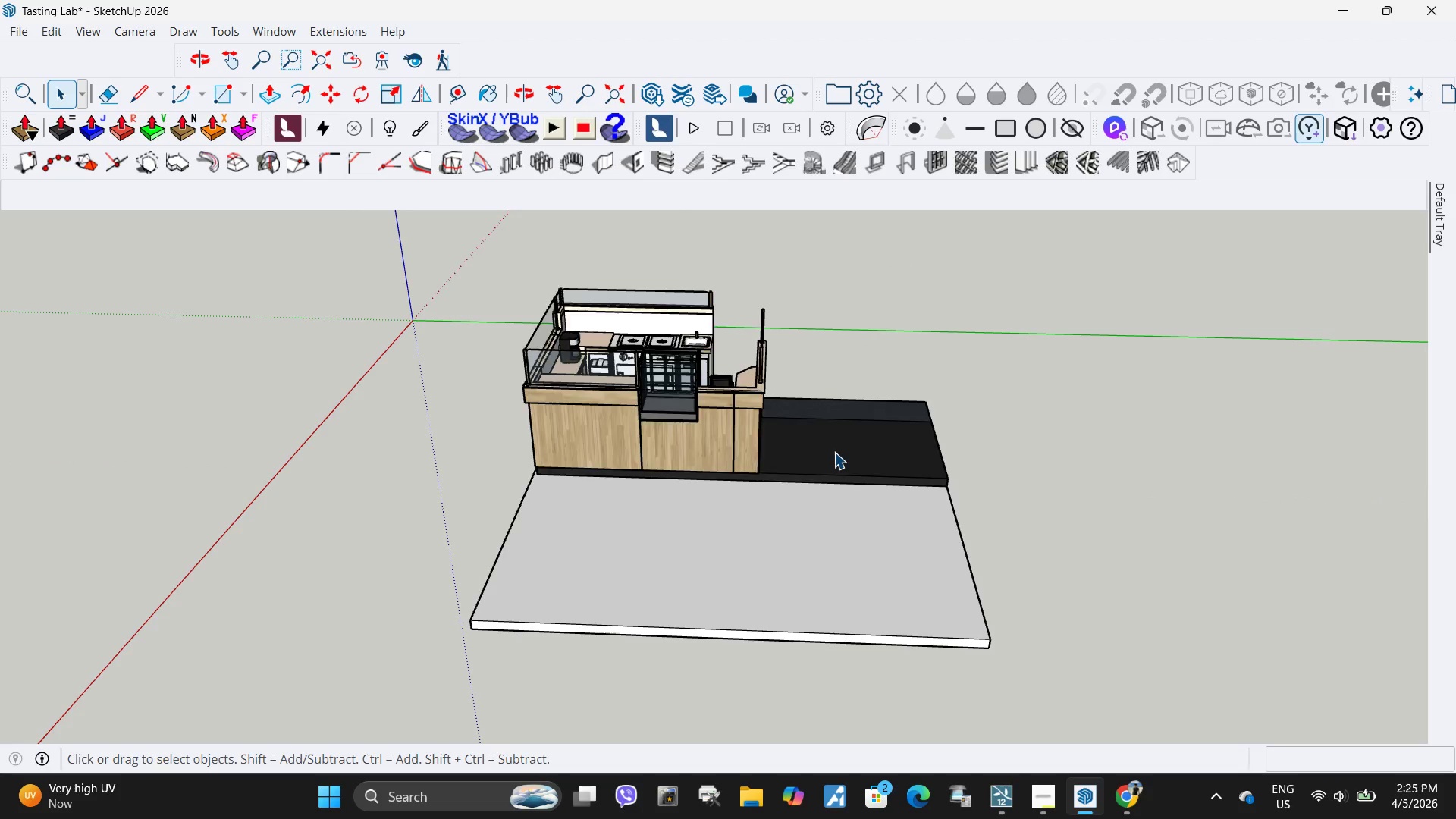 
double_click([834, 452])
 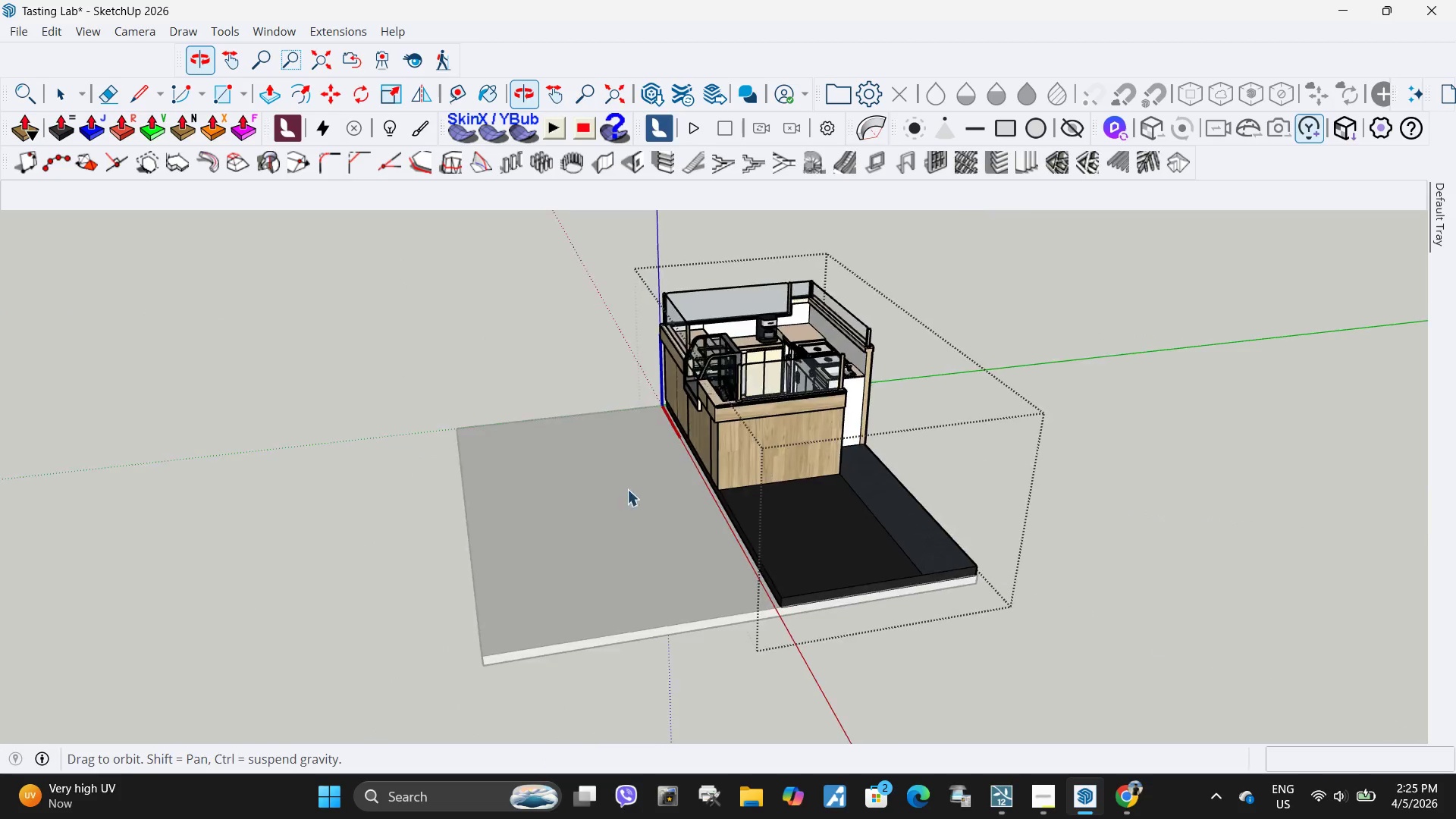 
key(Control+Z)
 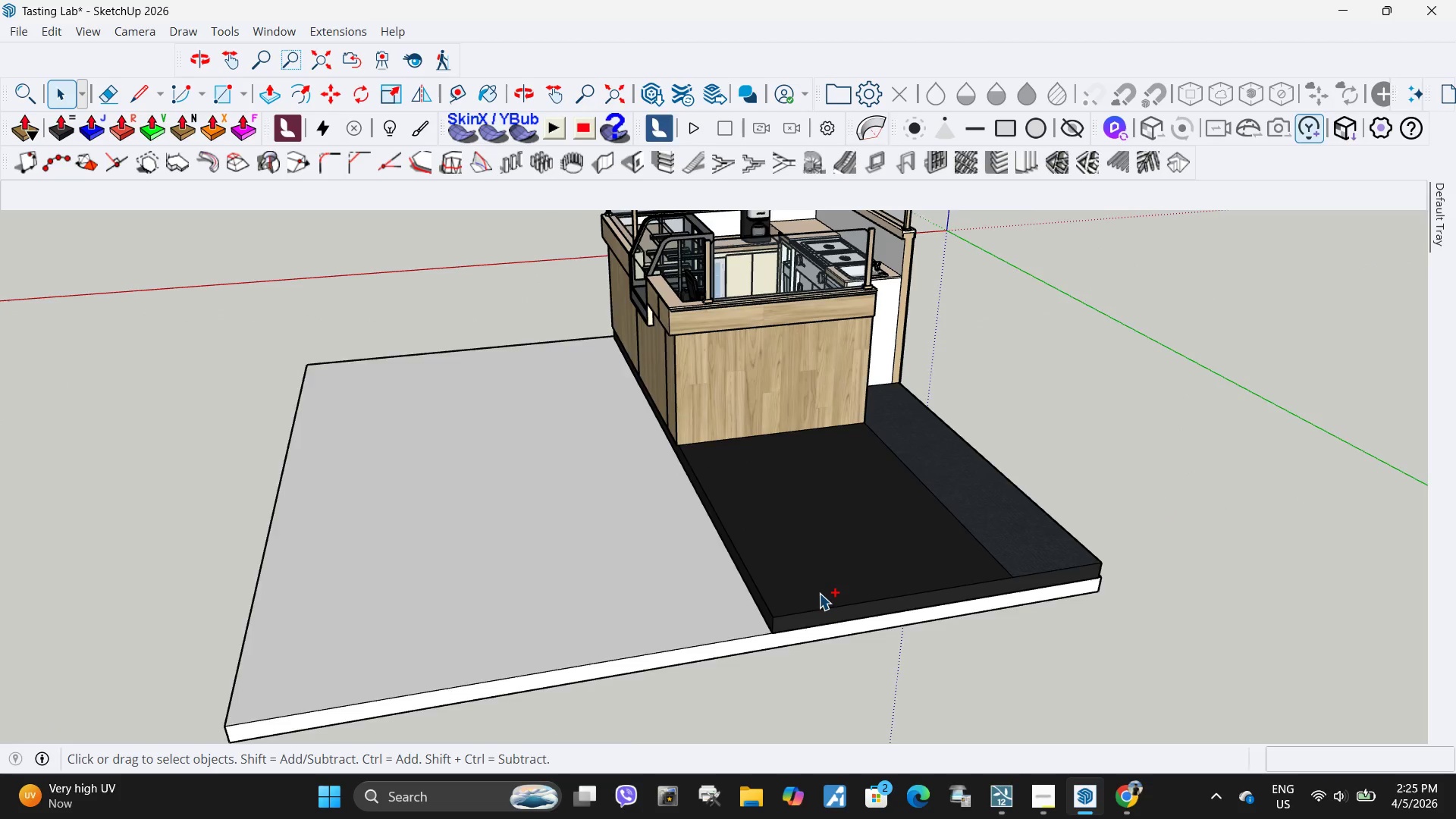 
key(Control+Z)
 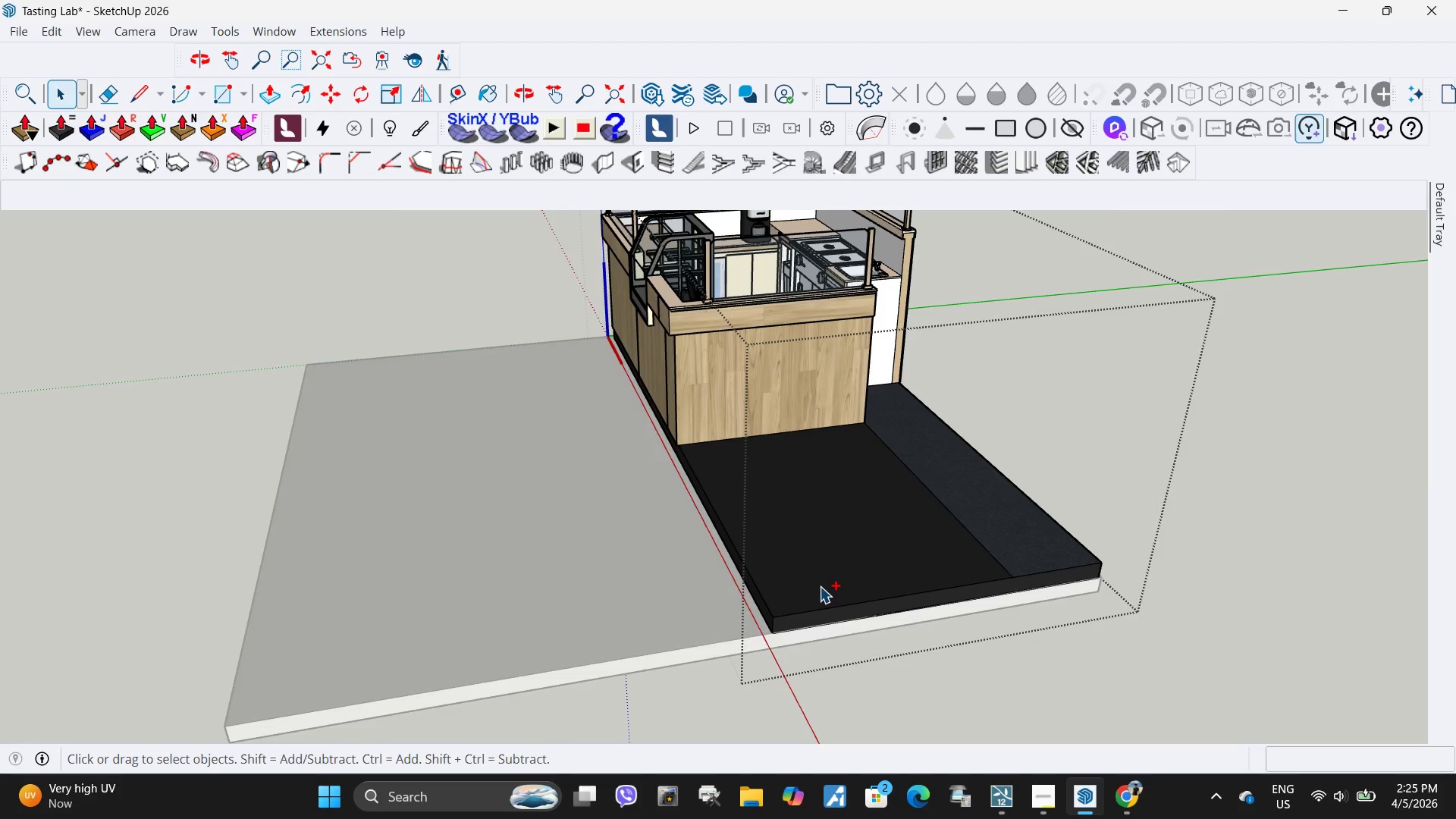 
scroll: coordinate [796, 573], scroll_direction: up, amount: 5.0
 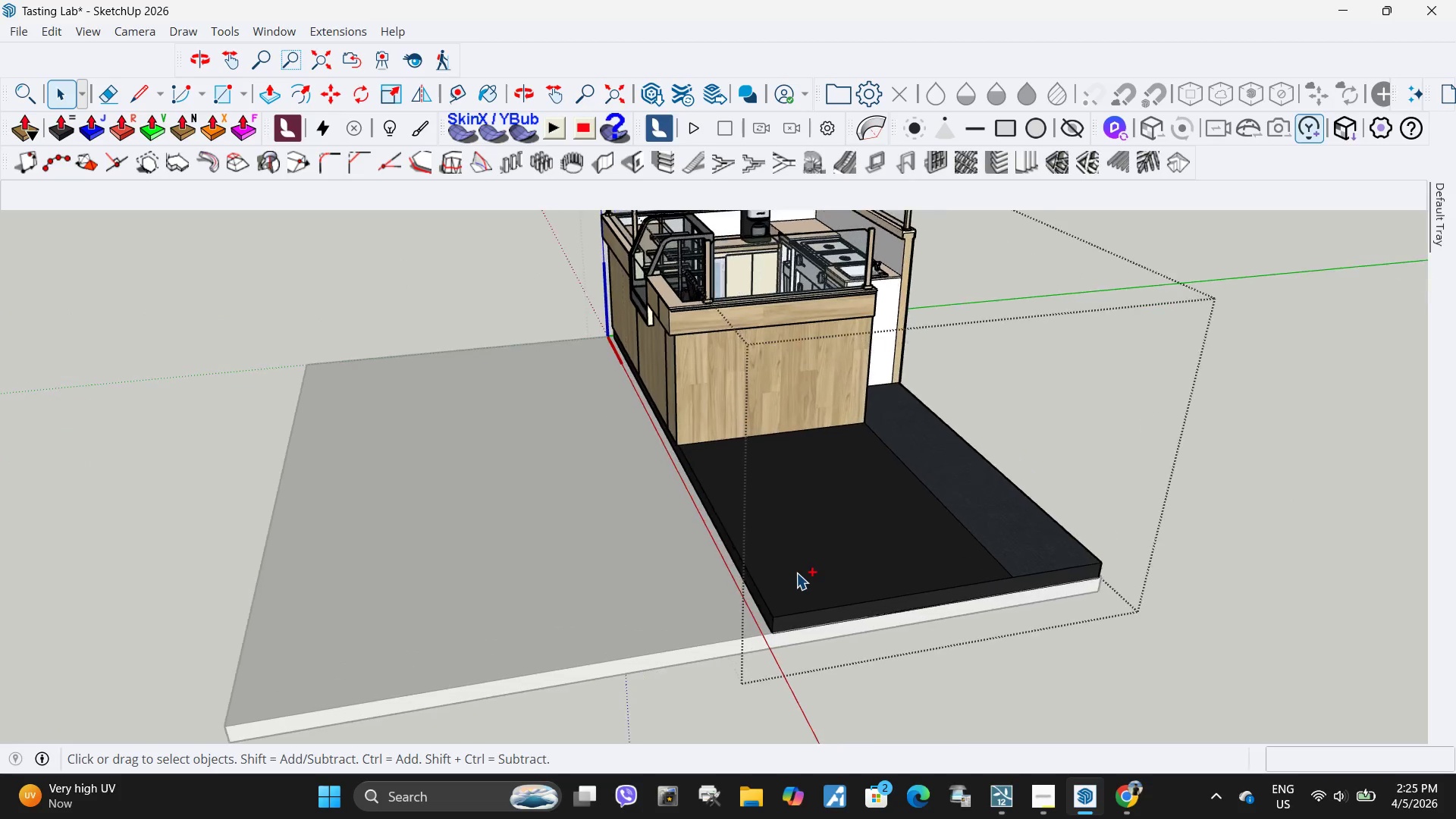 
key(Control+Z)
 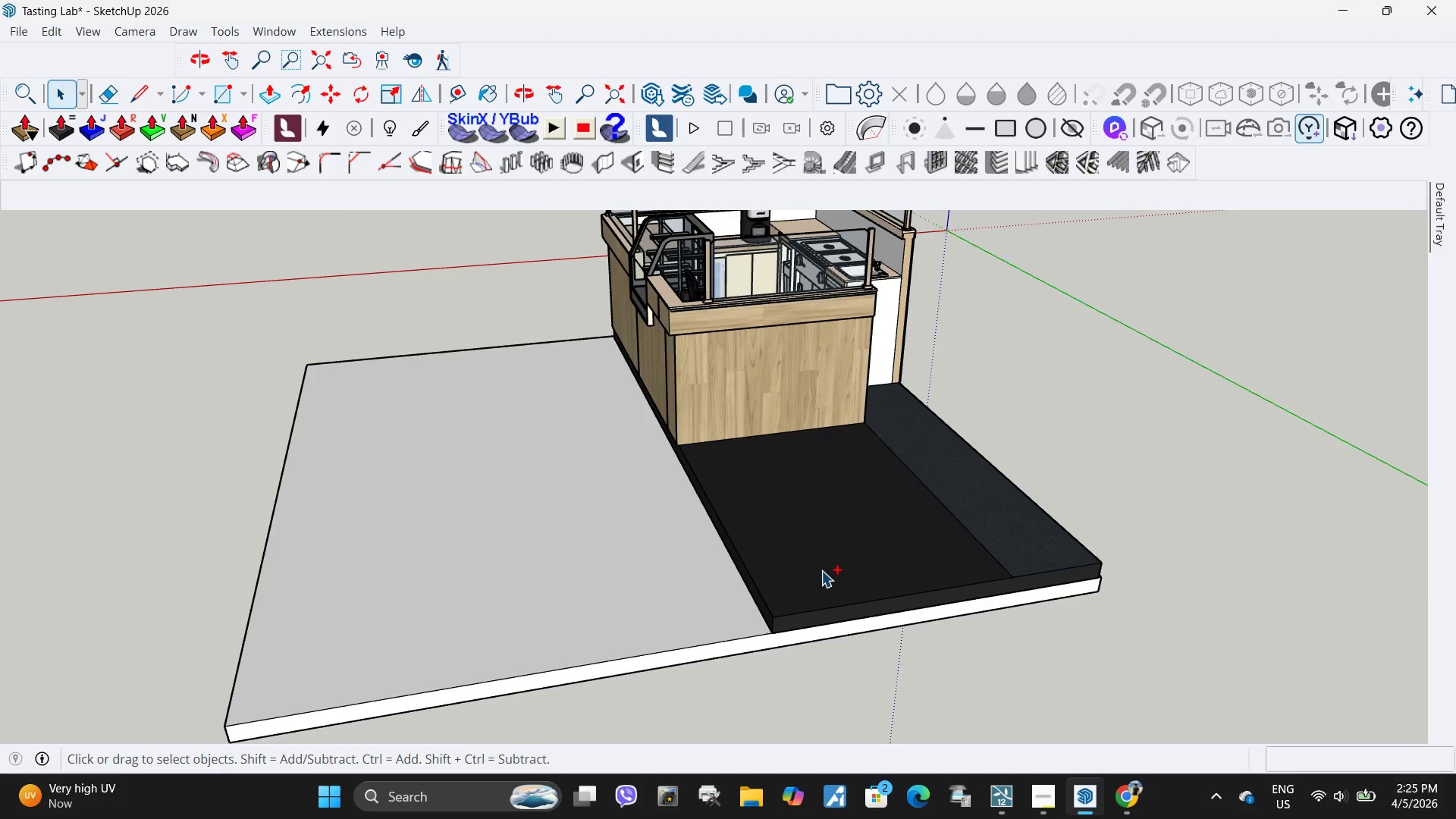 
key(Control+Z)
 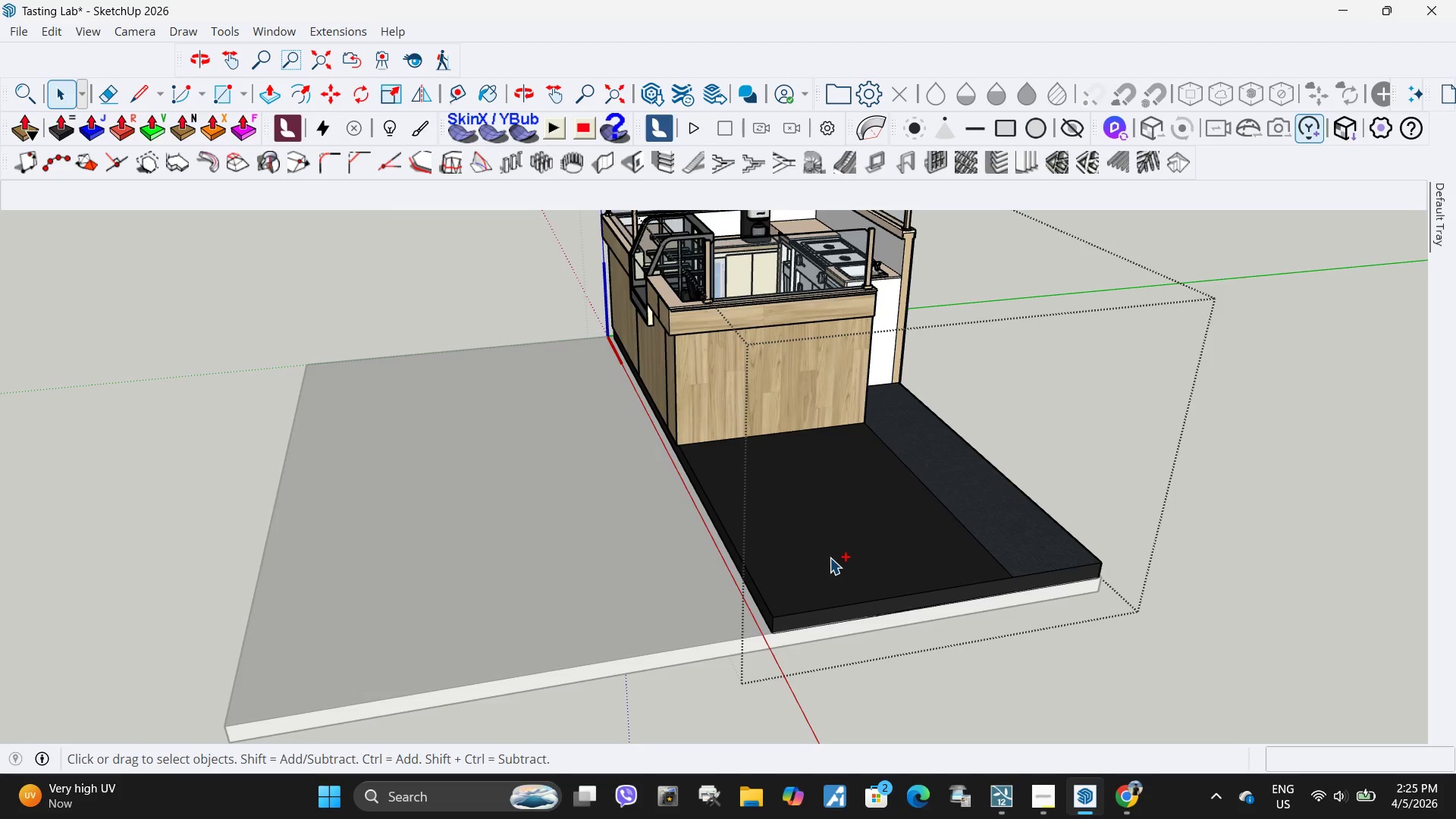 
key(Control+Z)
 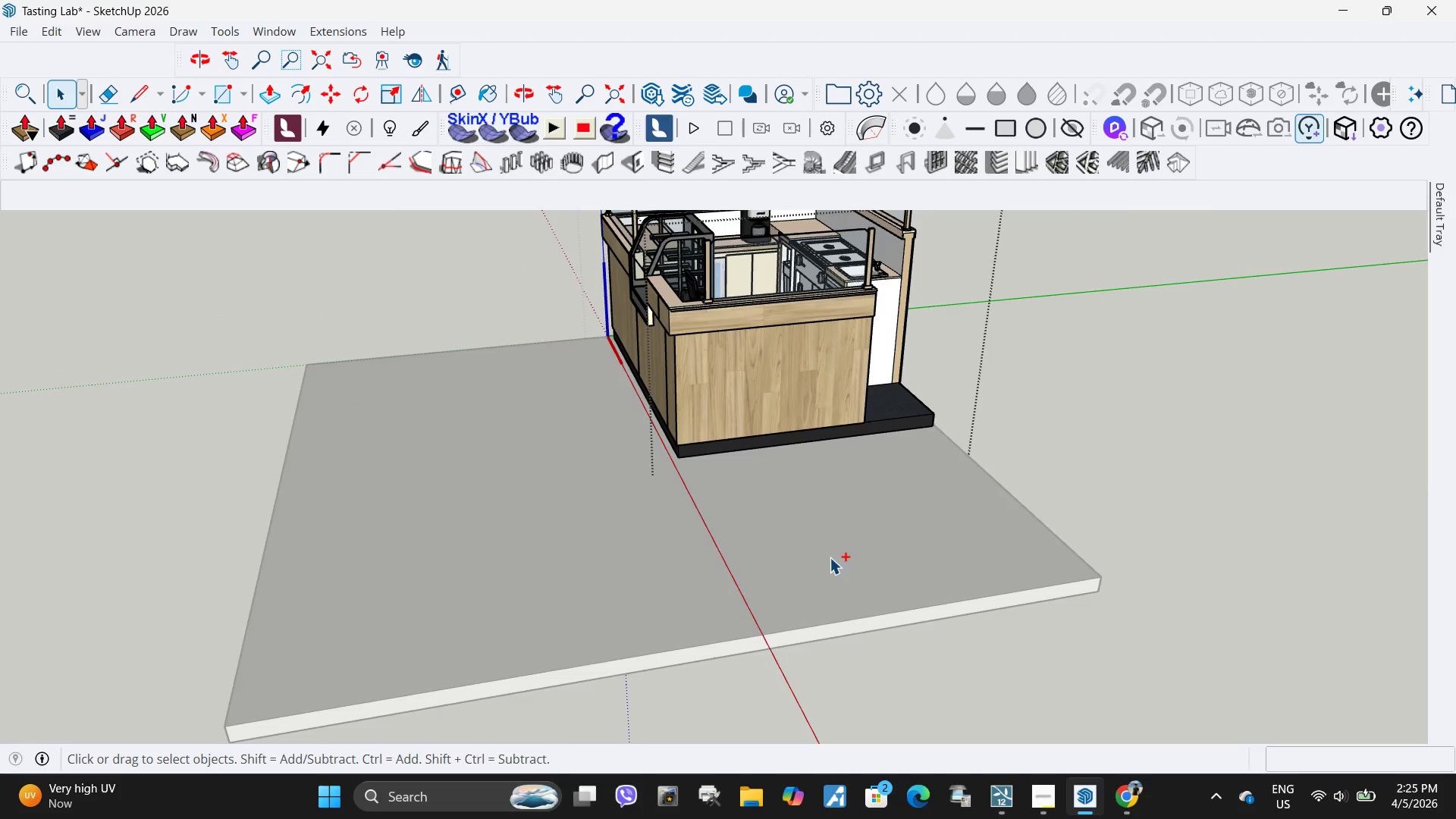 
key(Control+Z)
 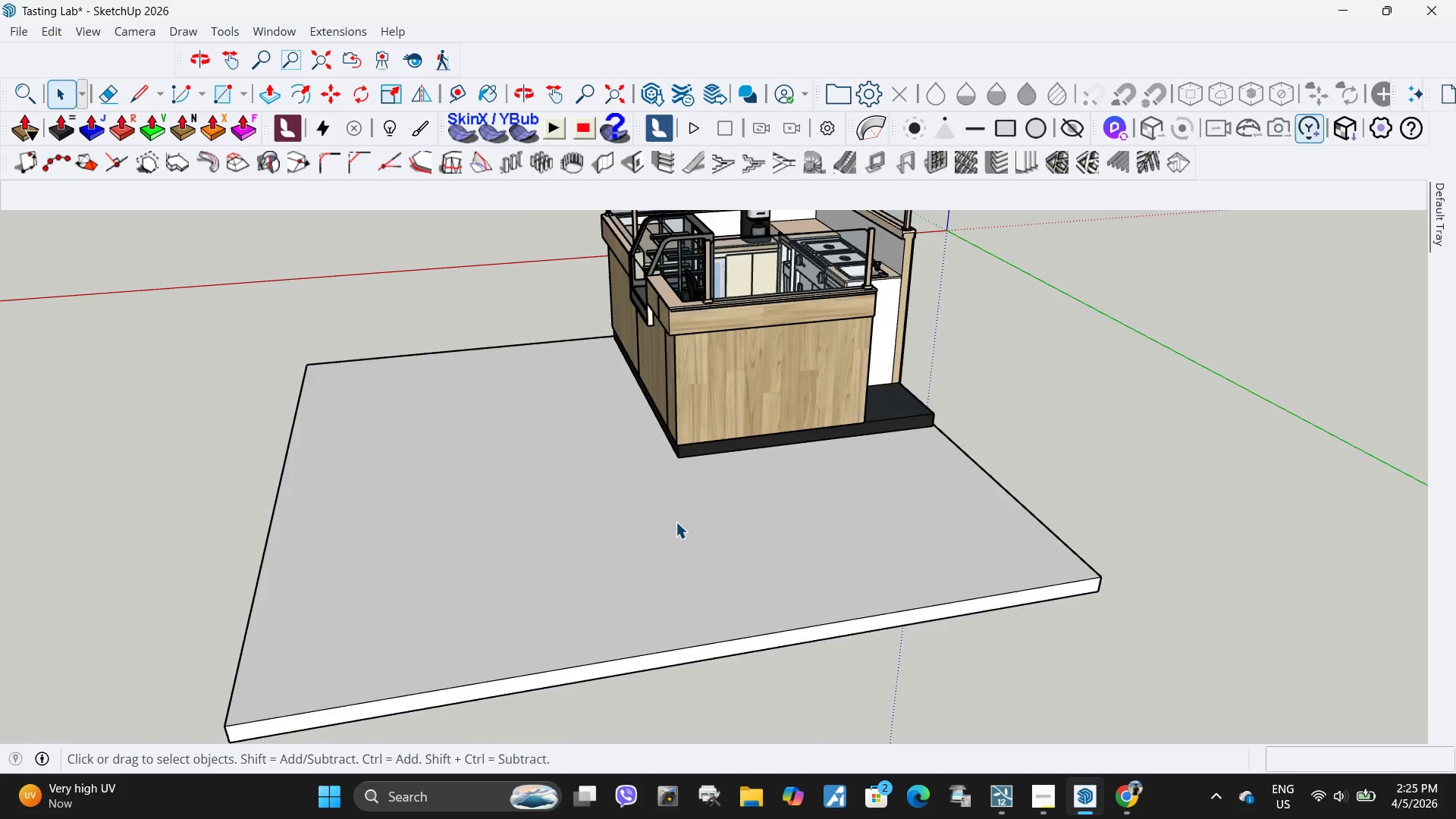 
key(Space)
 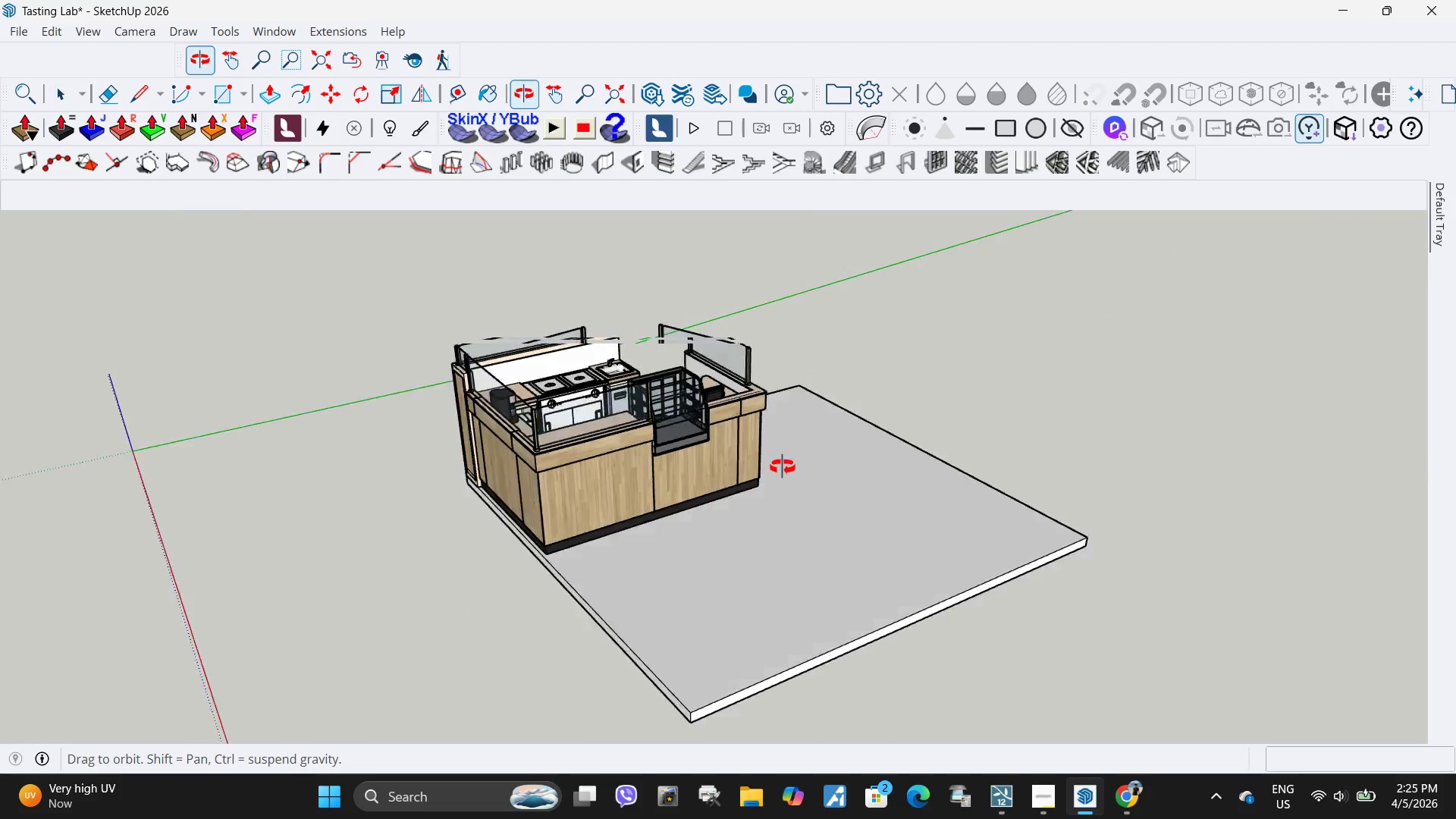 
scroll: coordinate [615, 527], scroll_direction: down, amount: 5.0
 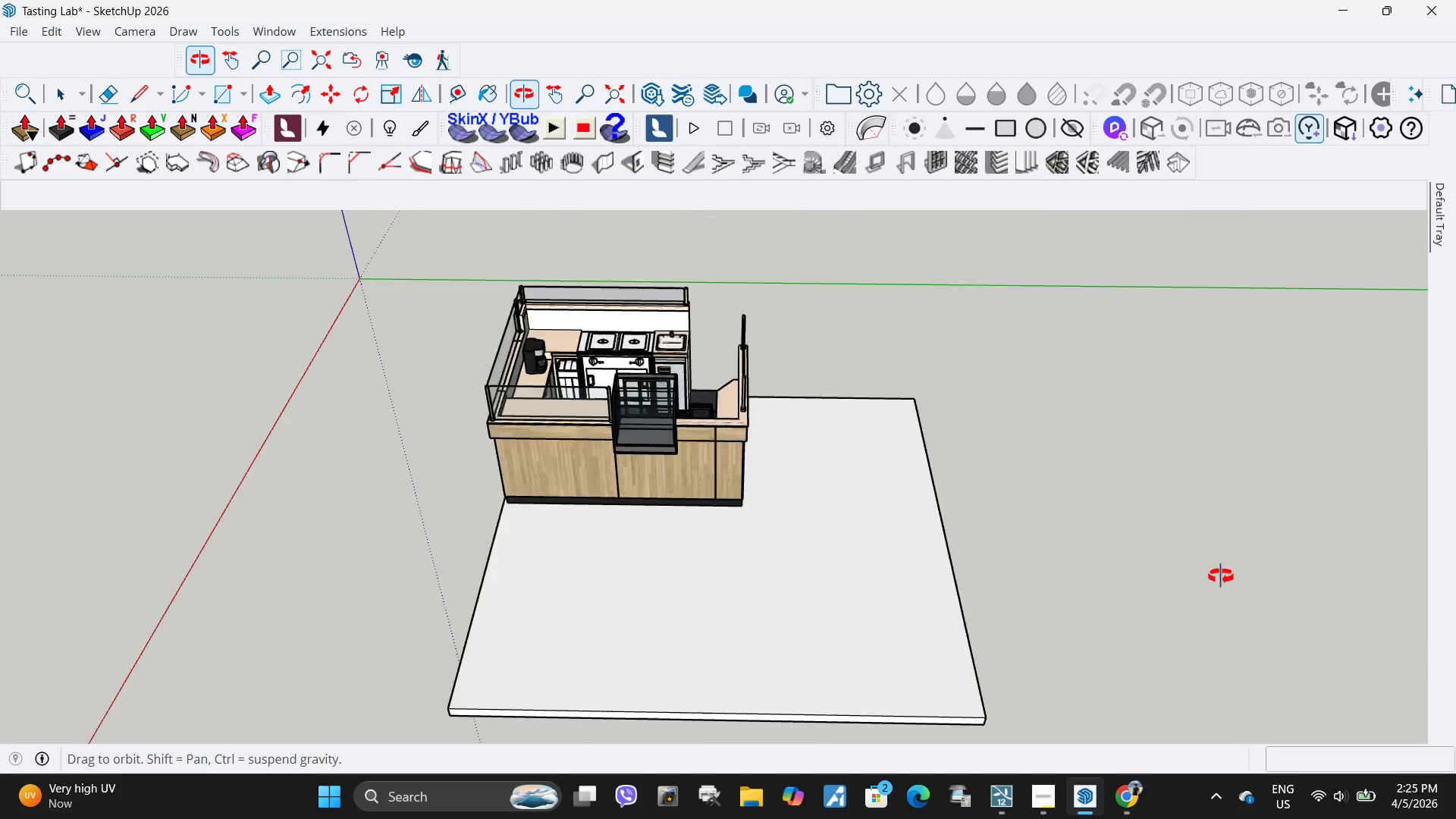 
left_click([627, 472])
 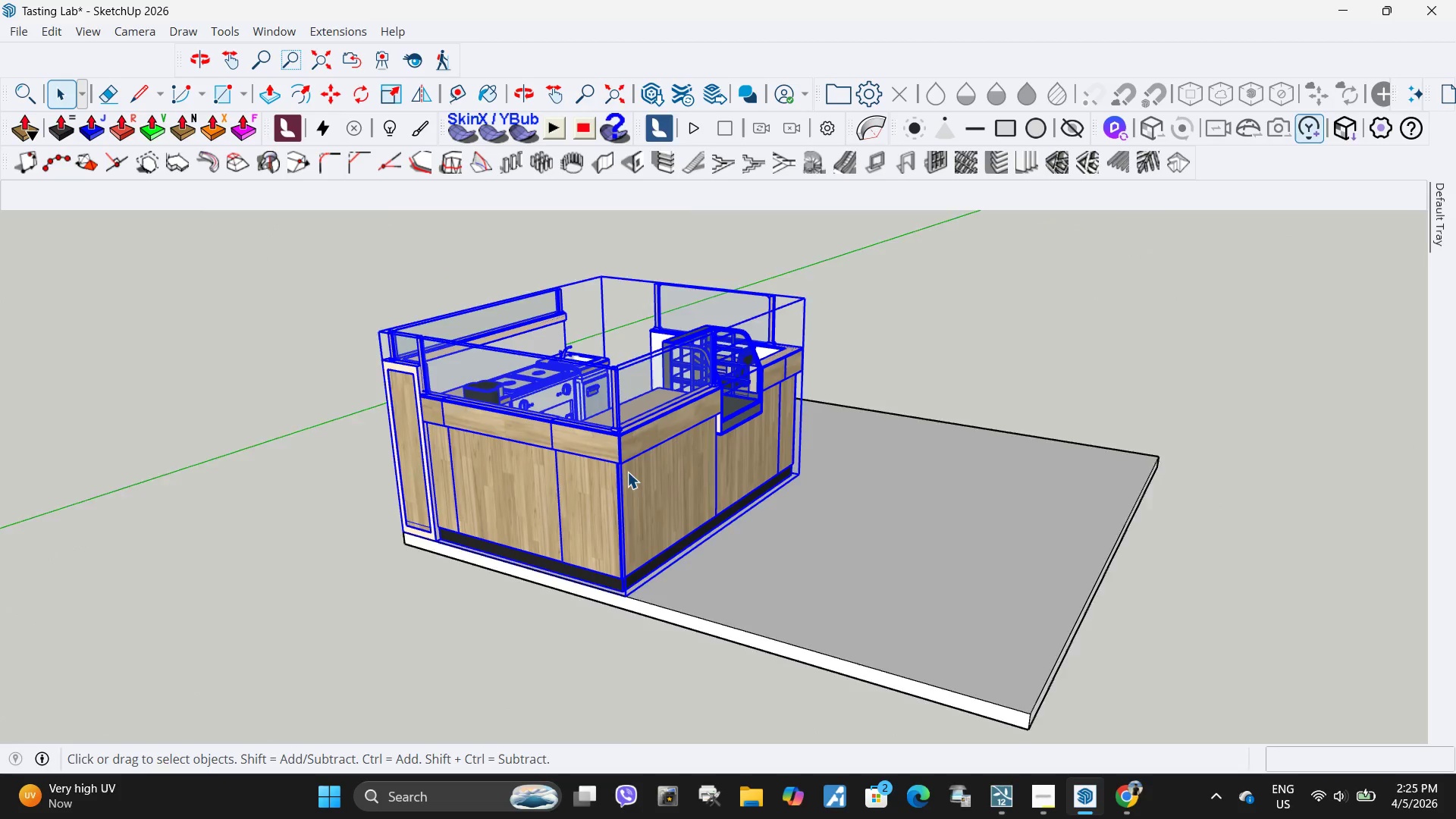 
scroll: coordinate [584, 508], scroll_direction: up, amount: 3.0
 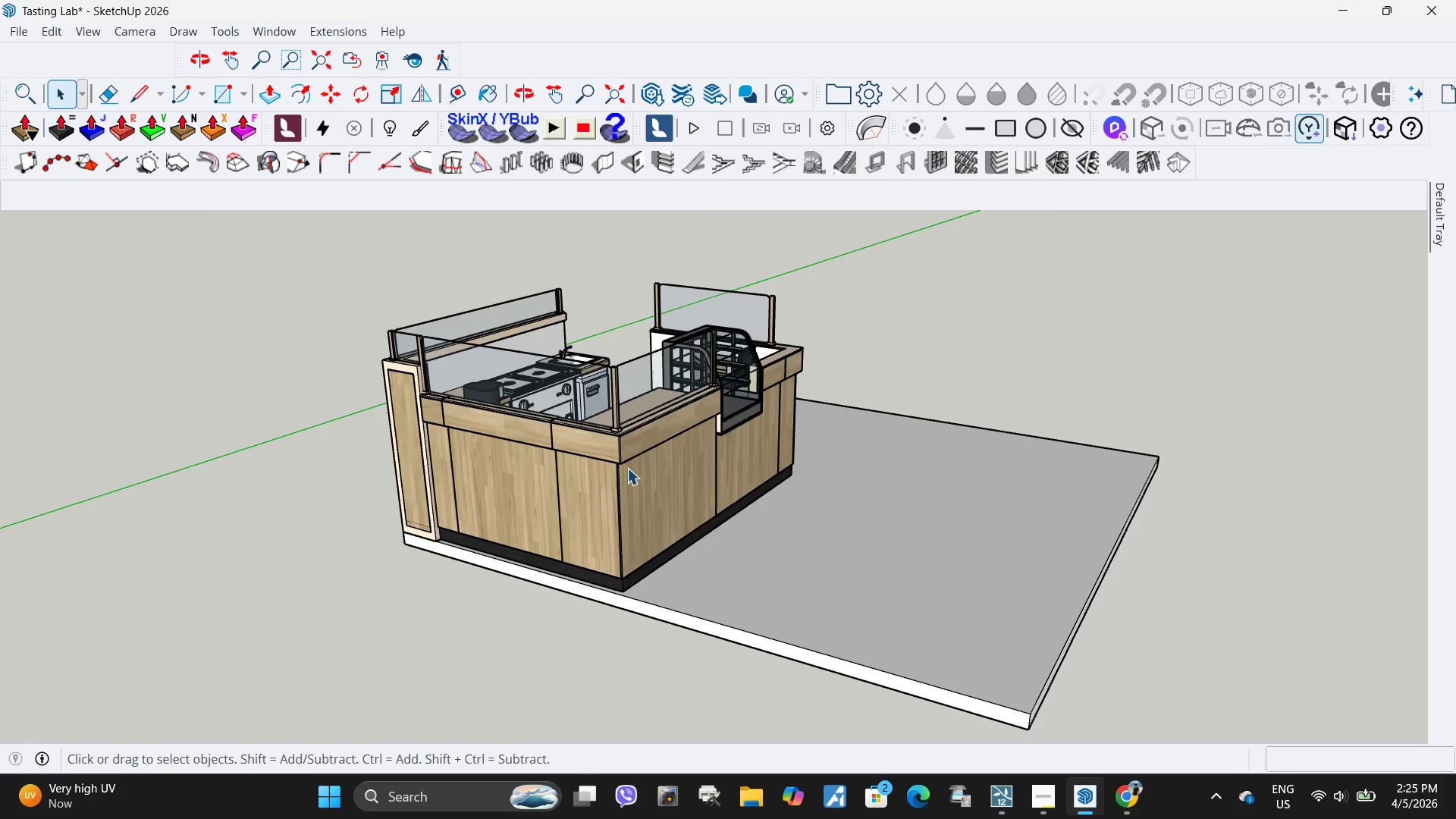 
double_click([627, 472])
 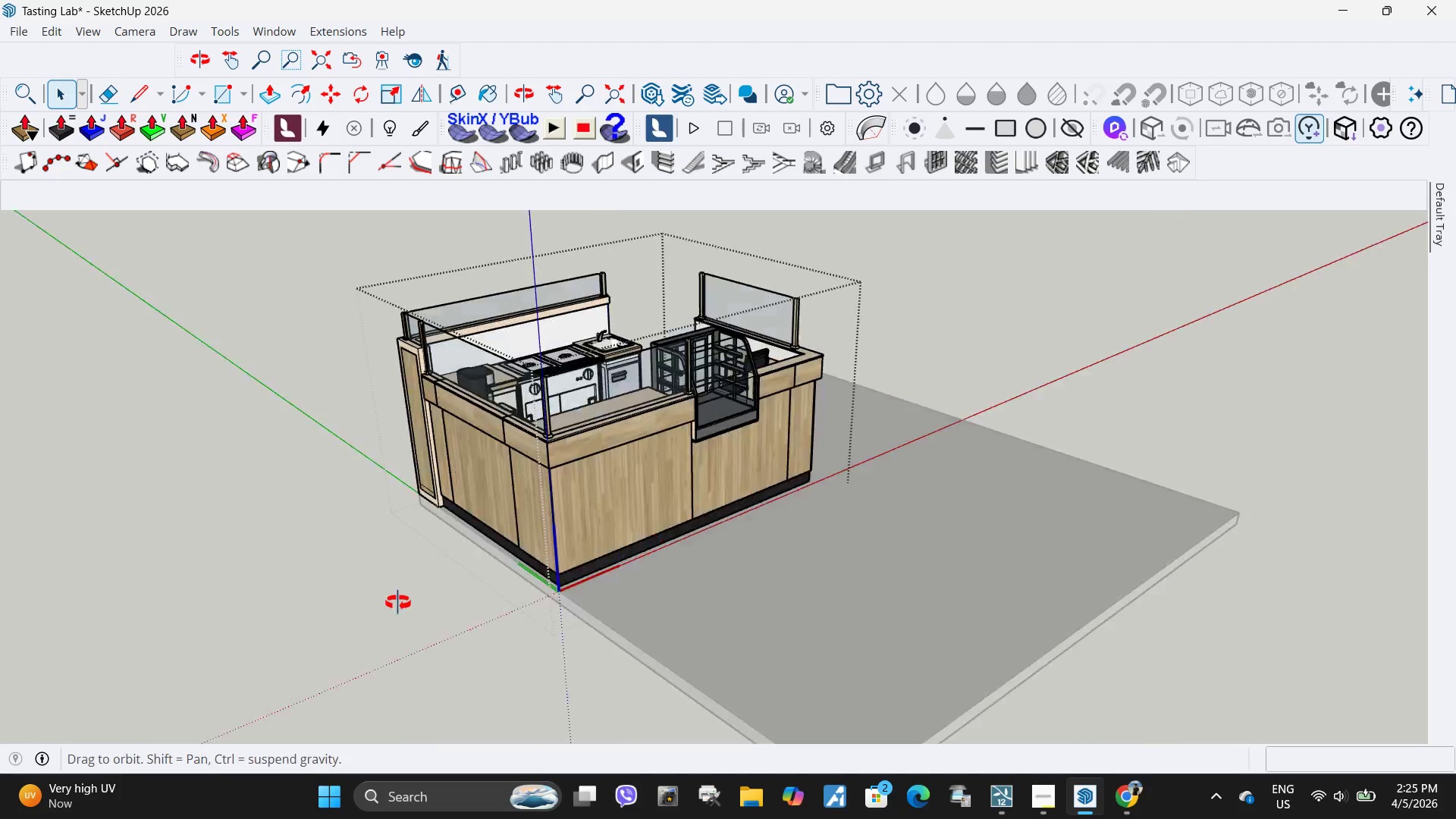 
key(Escape)
 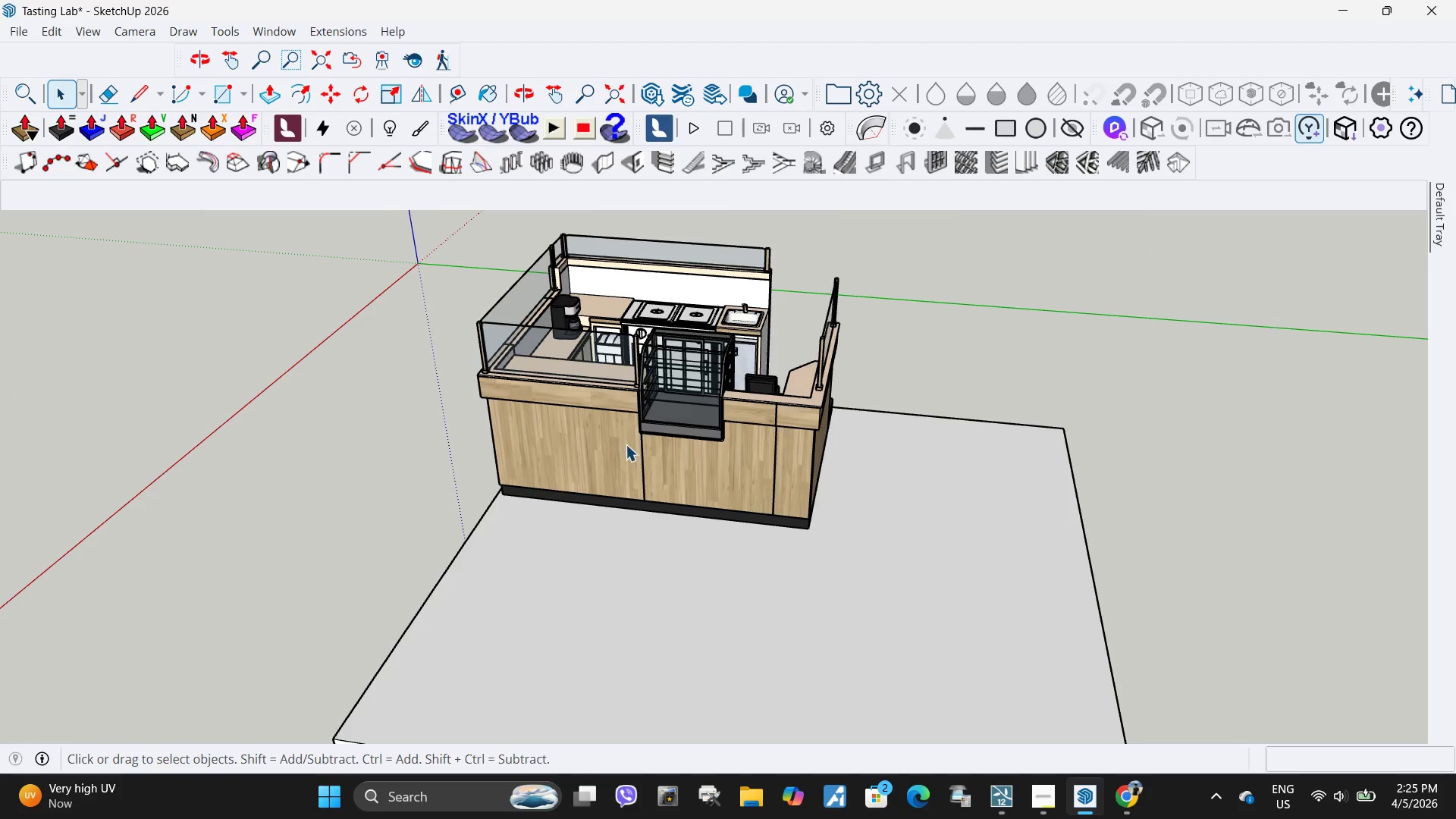 
left_click([631, 444])
 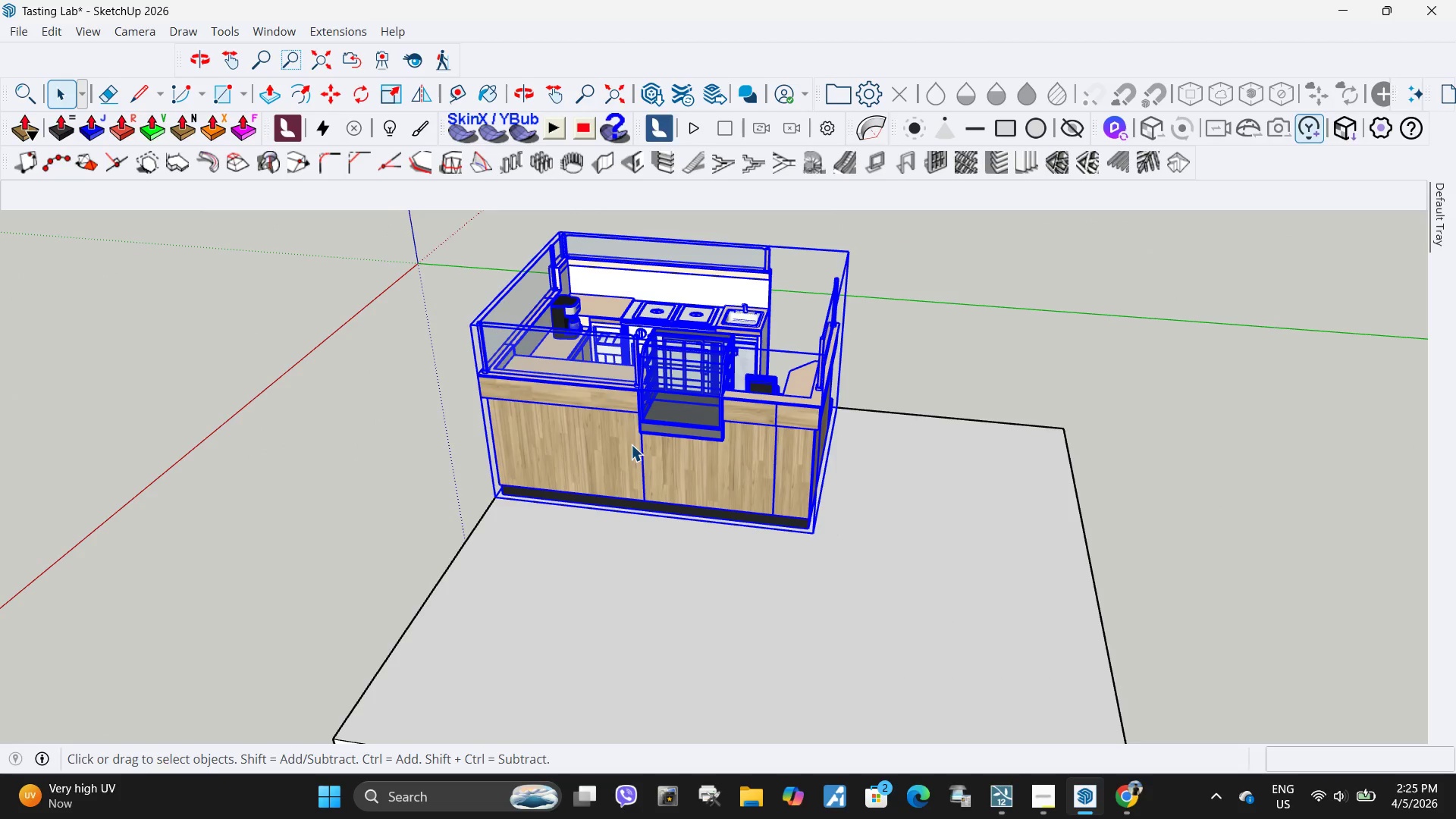 
key(Comma)
 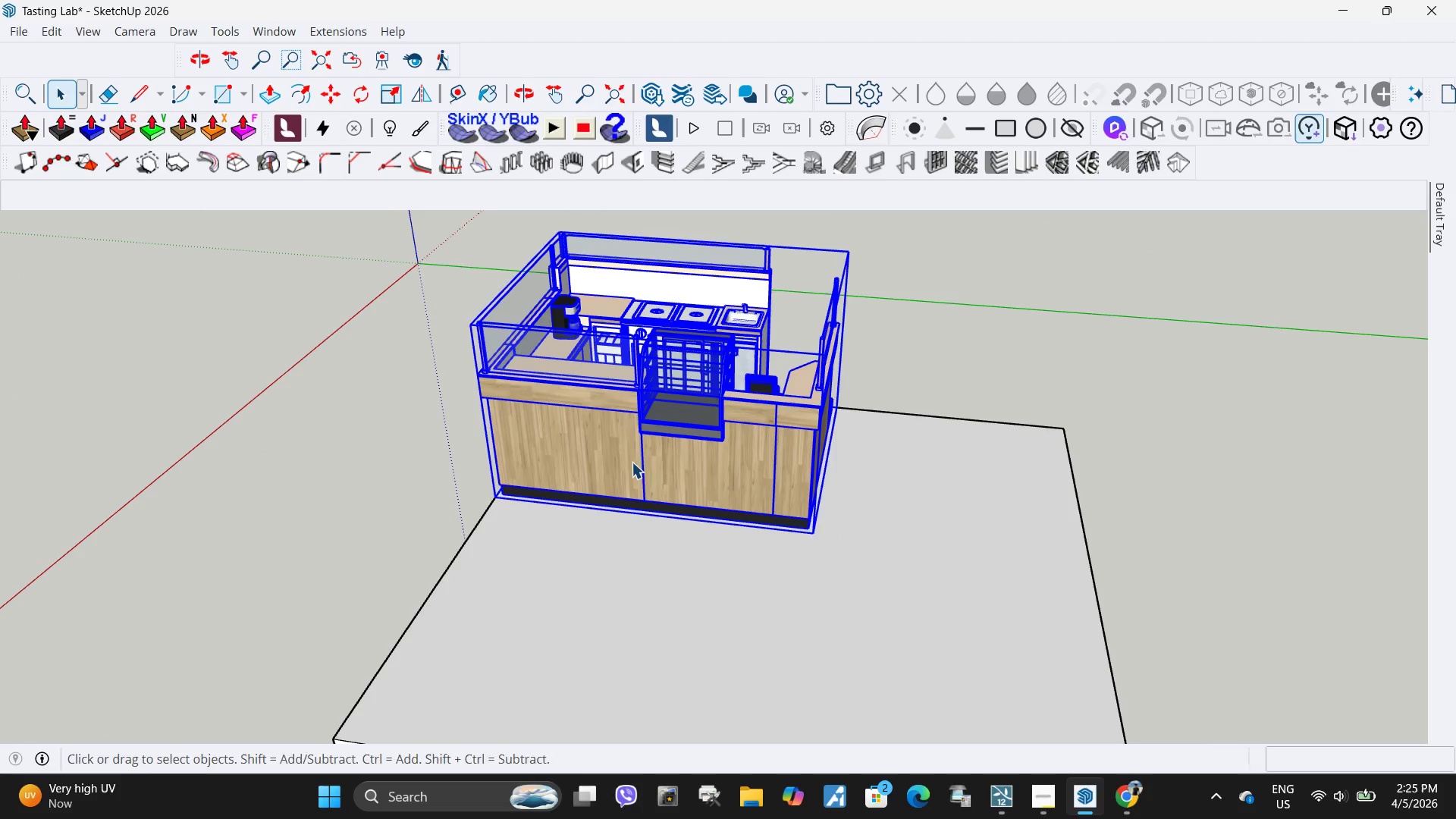 
key(M)
 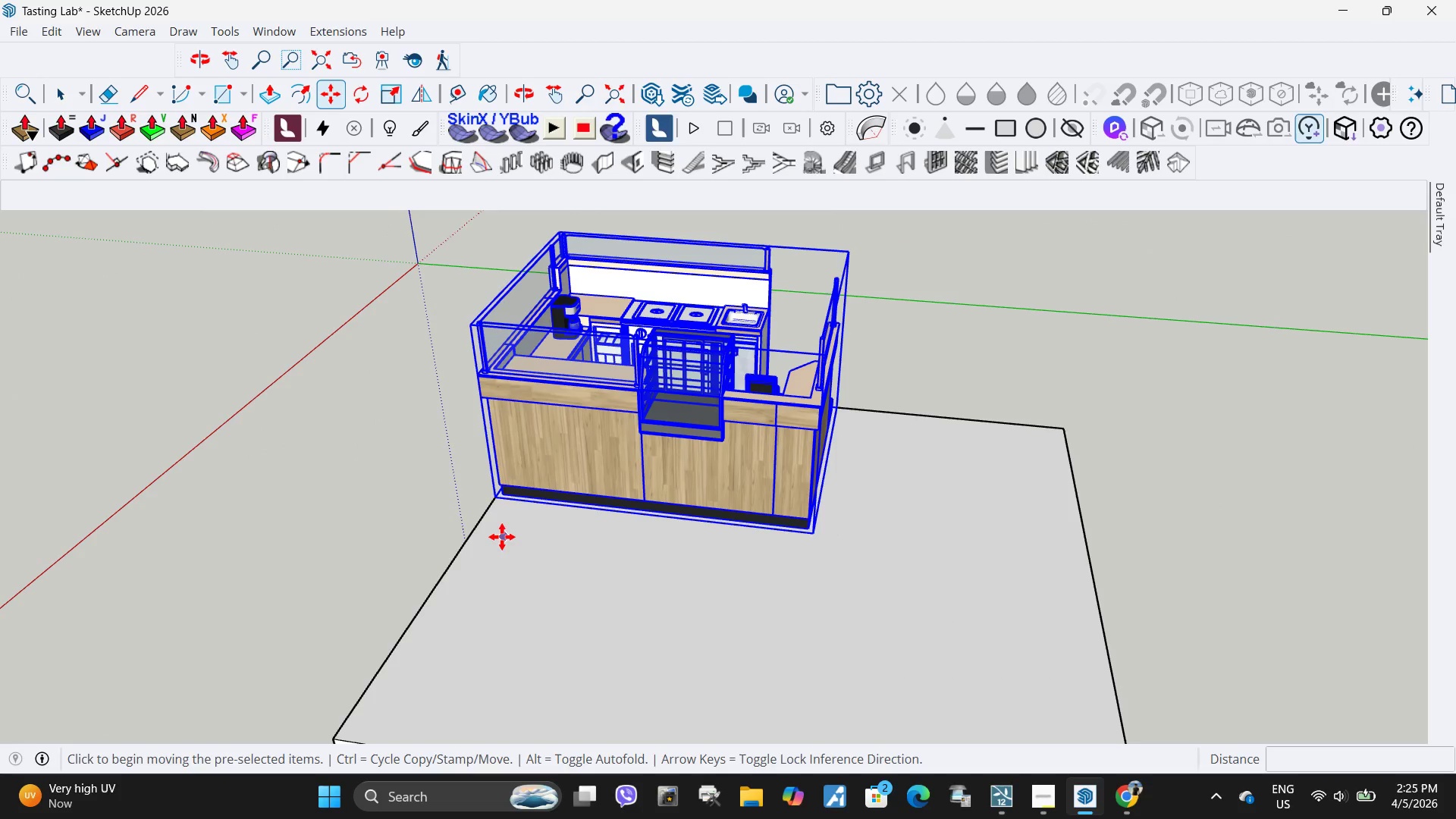 
key(Control+ControlLeft)
 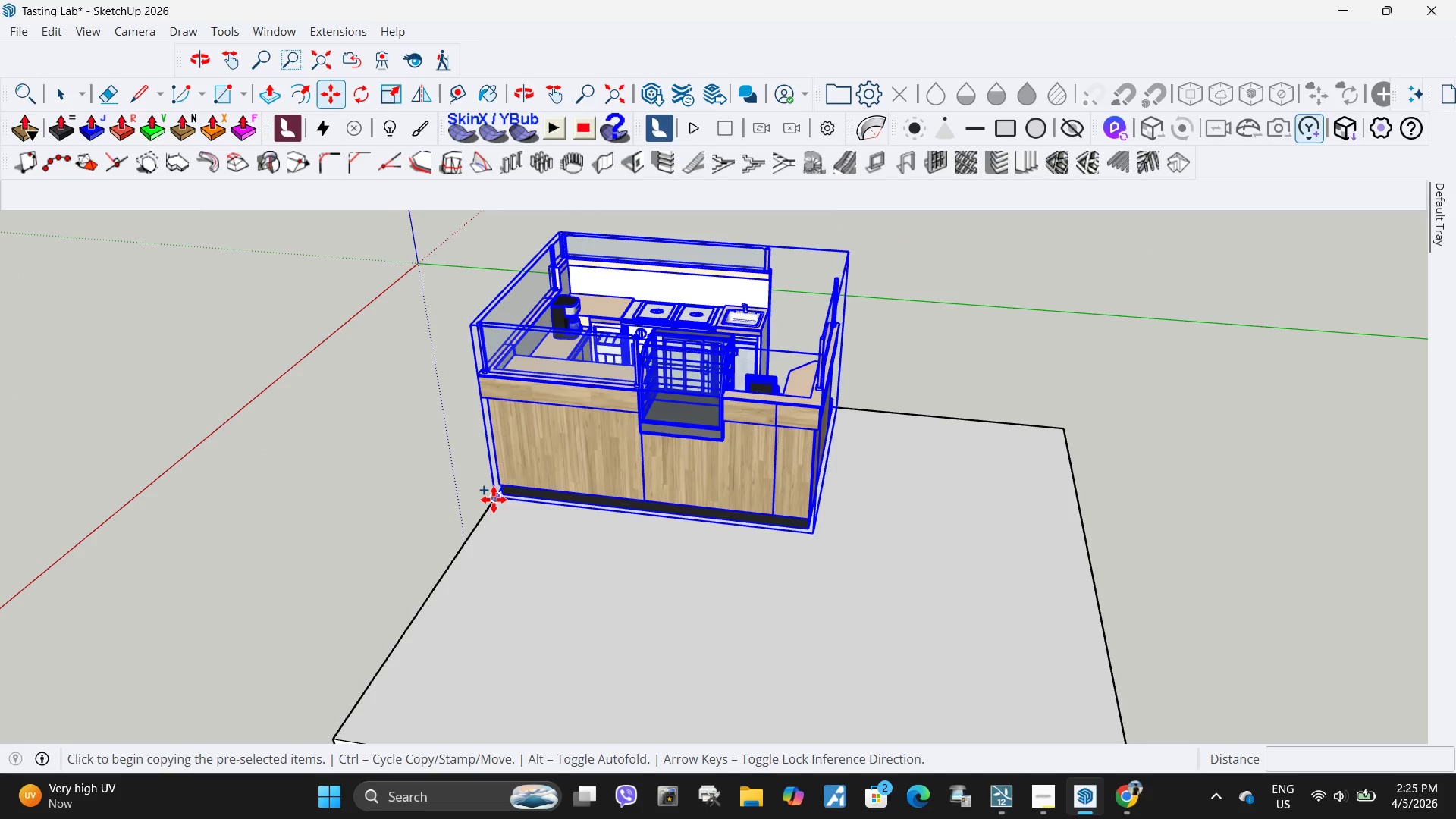 
left_click([494, 500])
 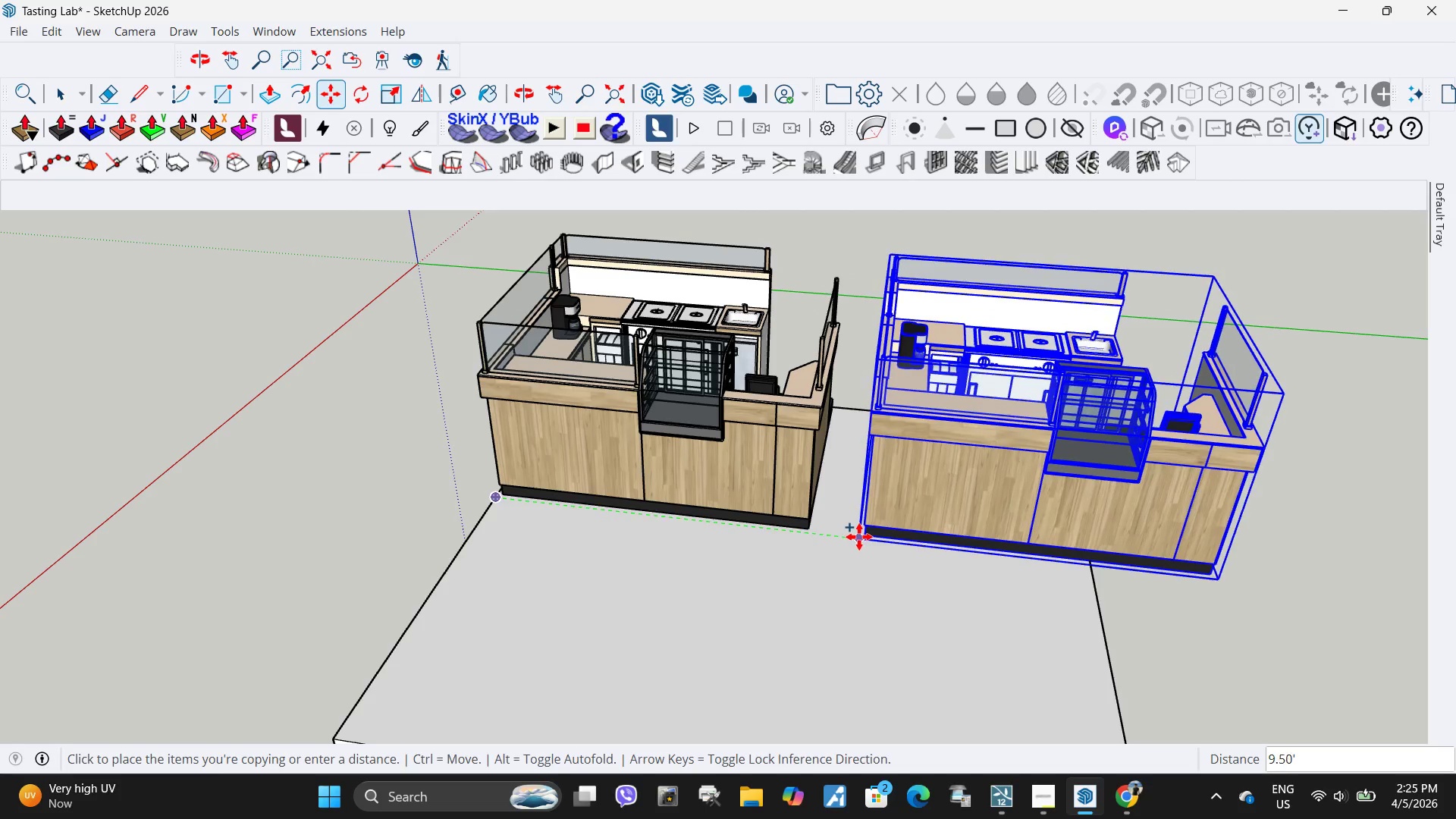 
left_click([859, 537])
 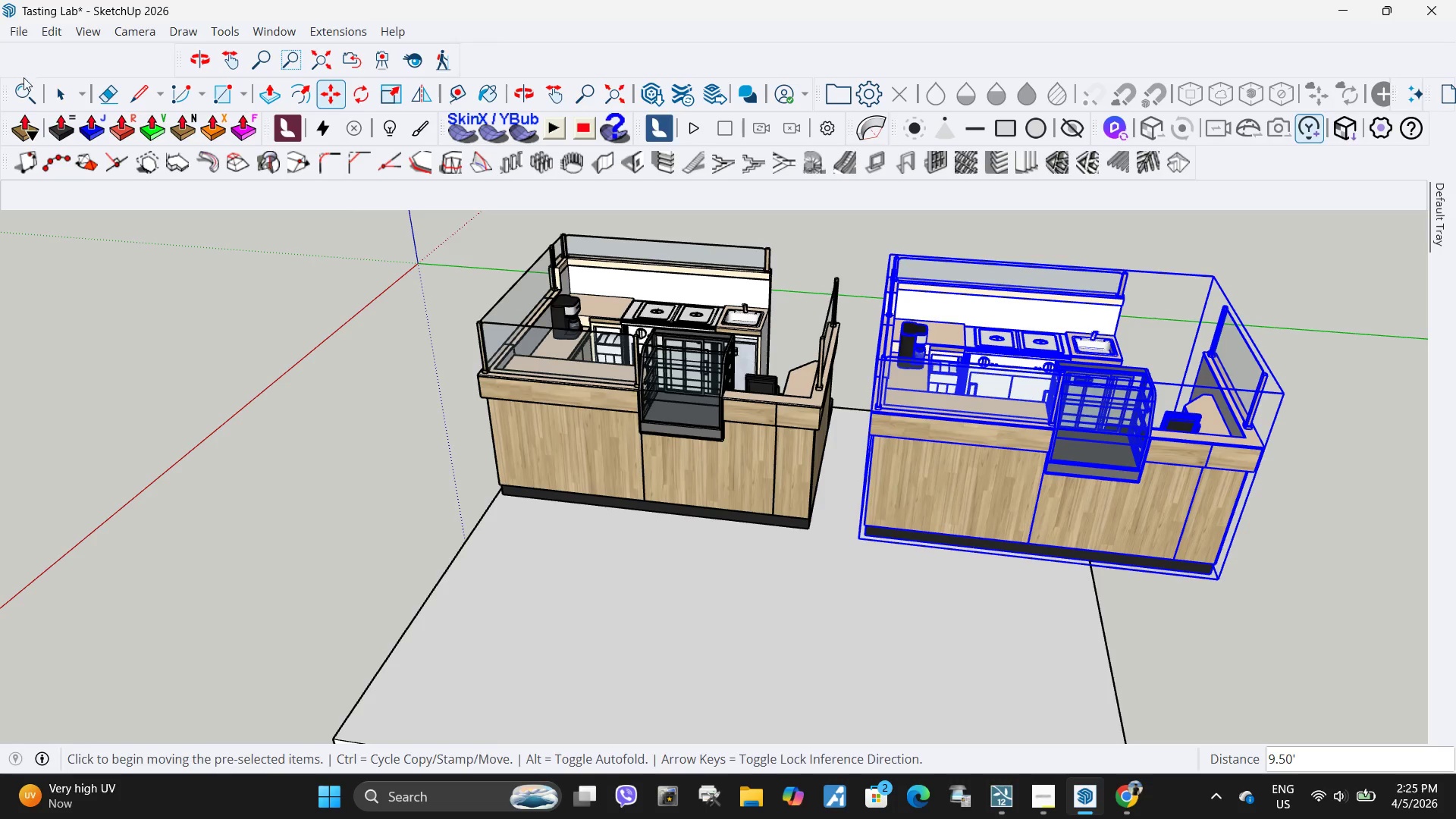 
left_click([25, 88])
 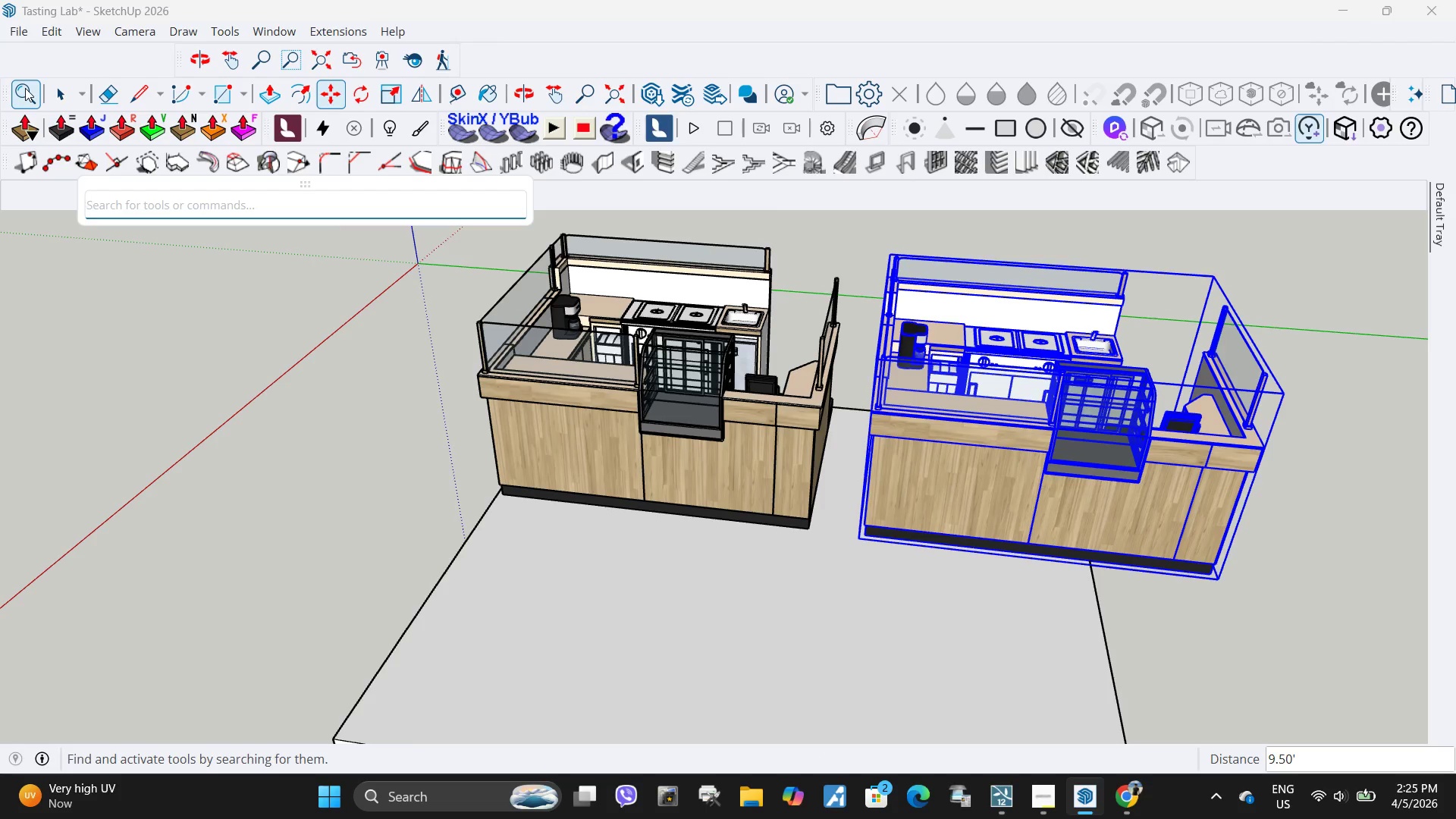 
type(flip)
 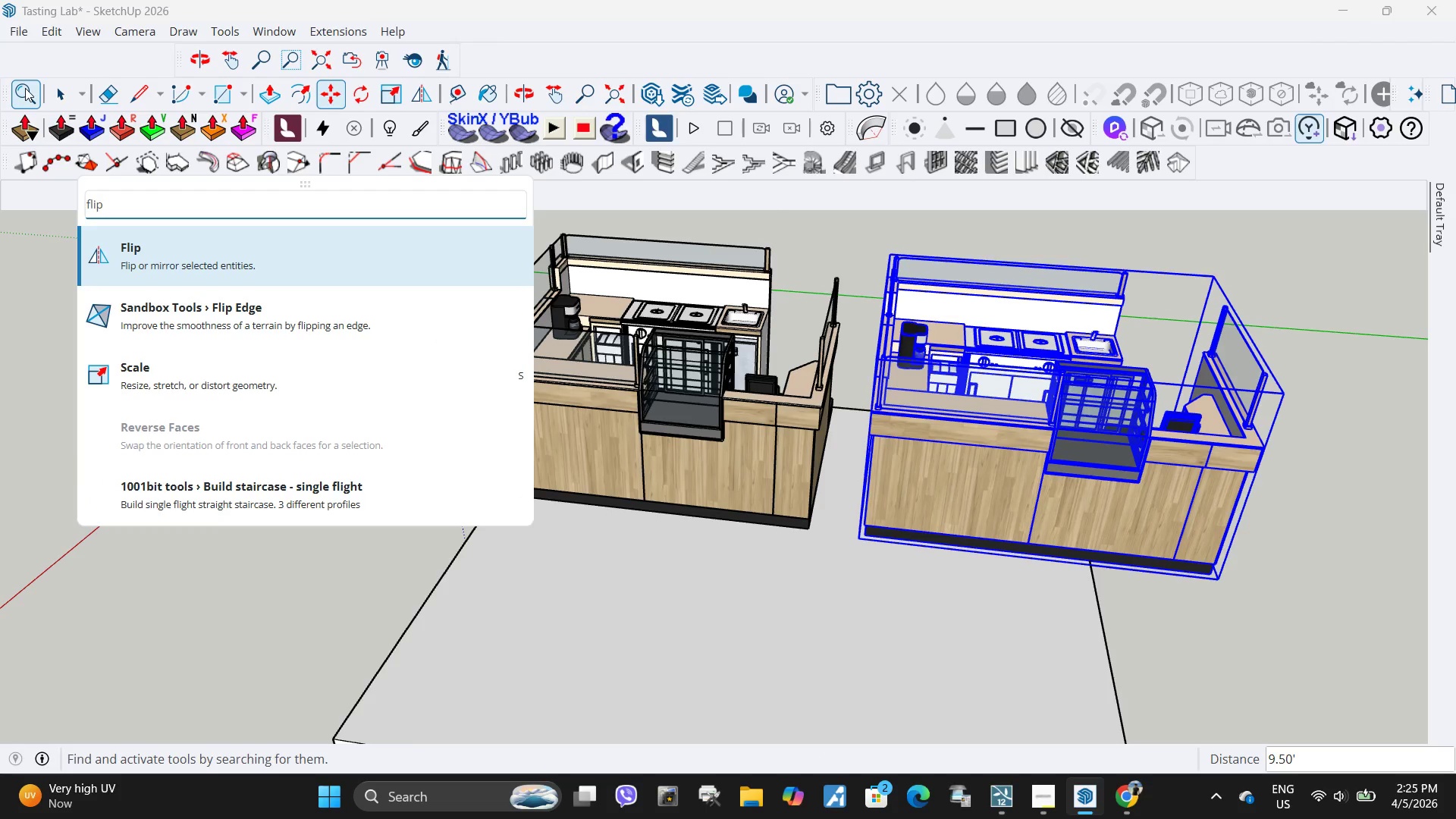 
key(Enter)
 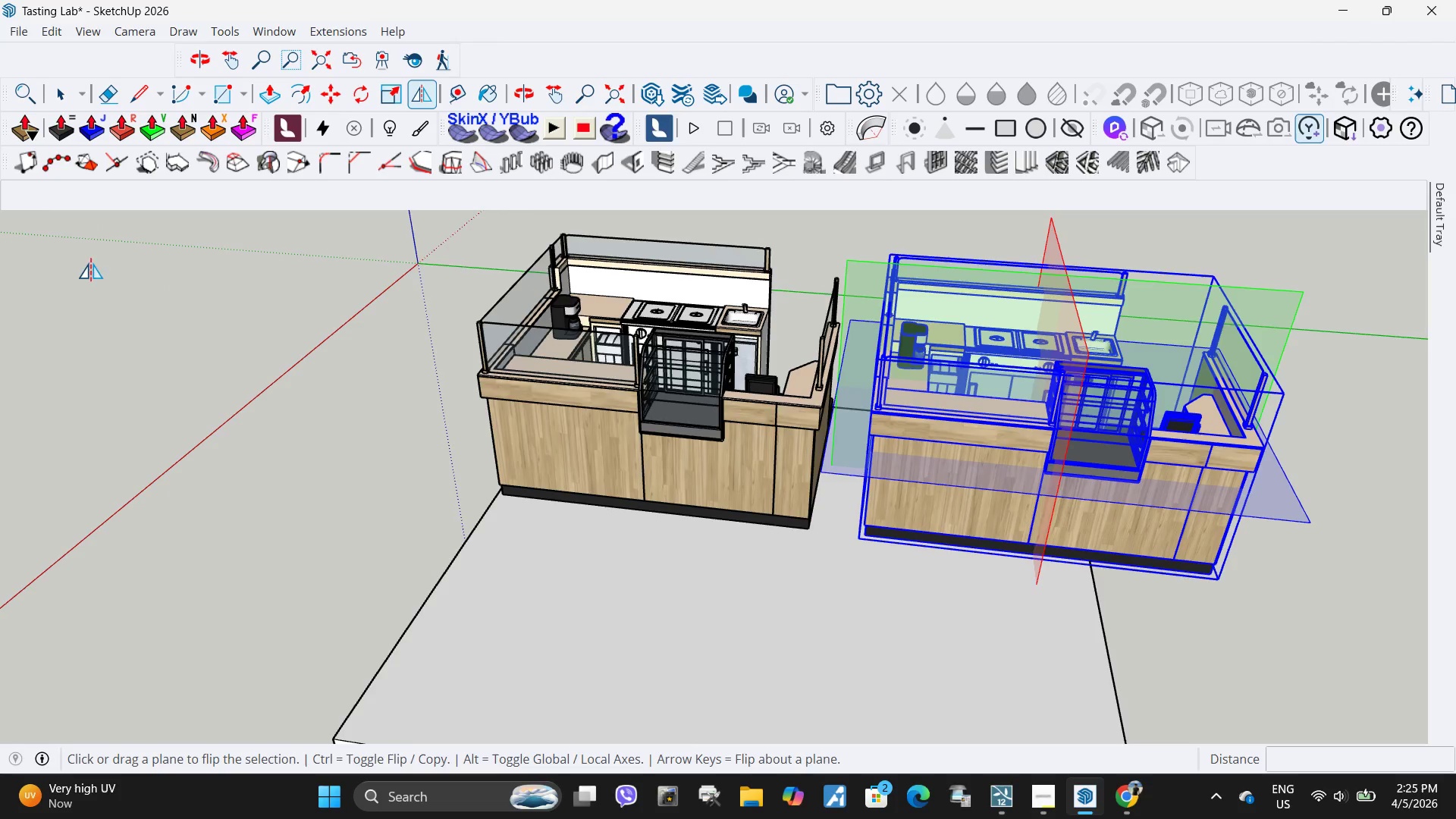 
scroll: coordinate [474, 431], scroll_direction: down, amount: 3.0
 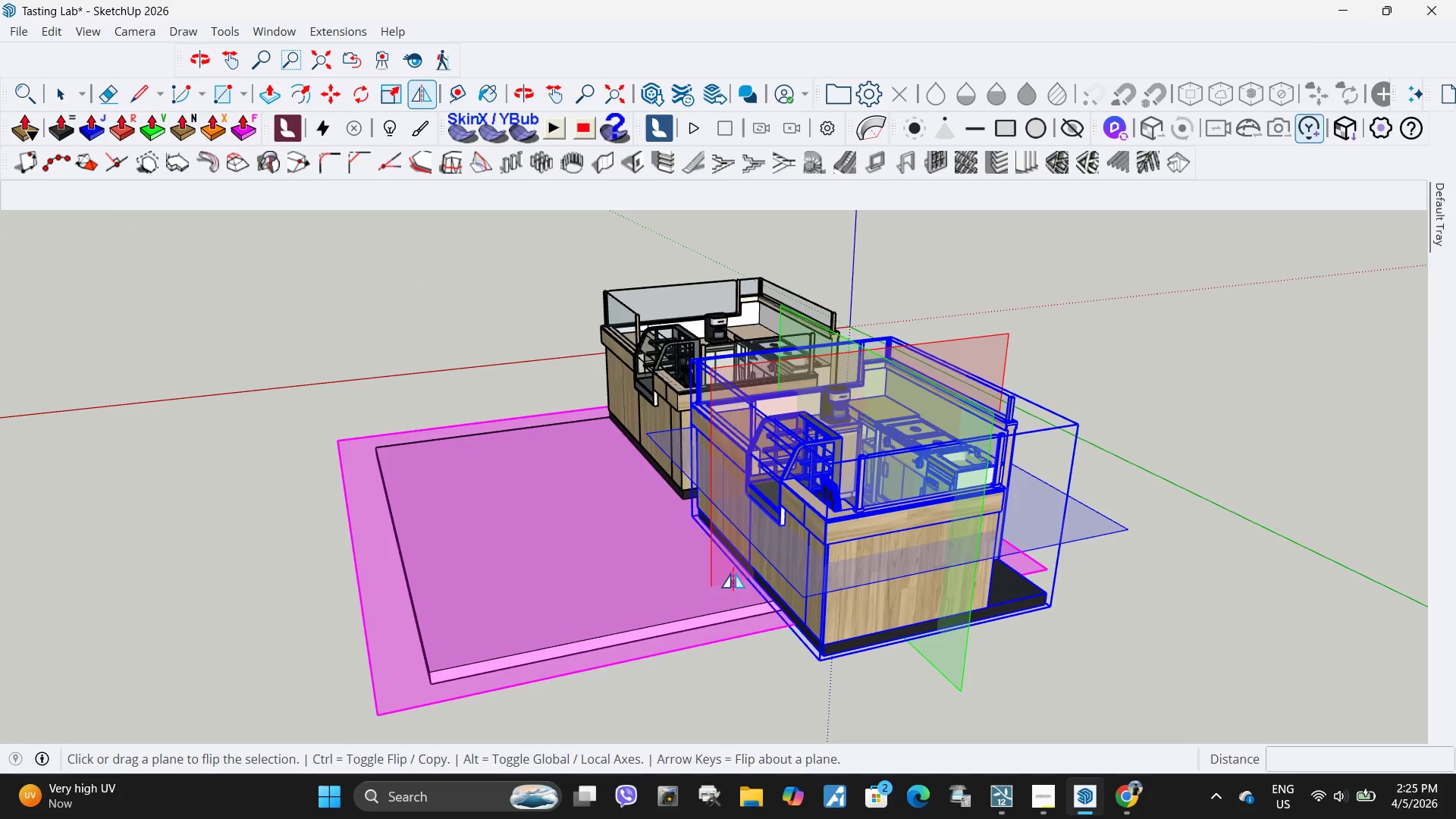 
key(Space)
 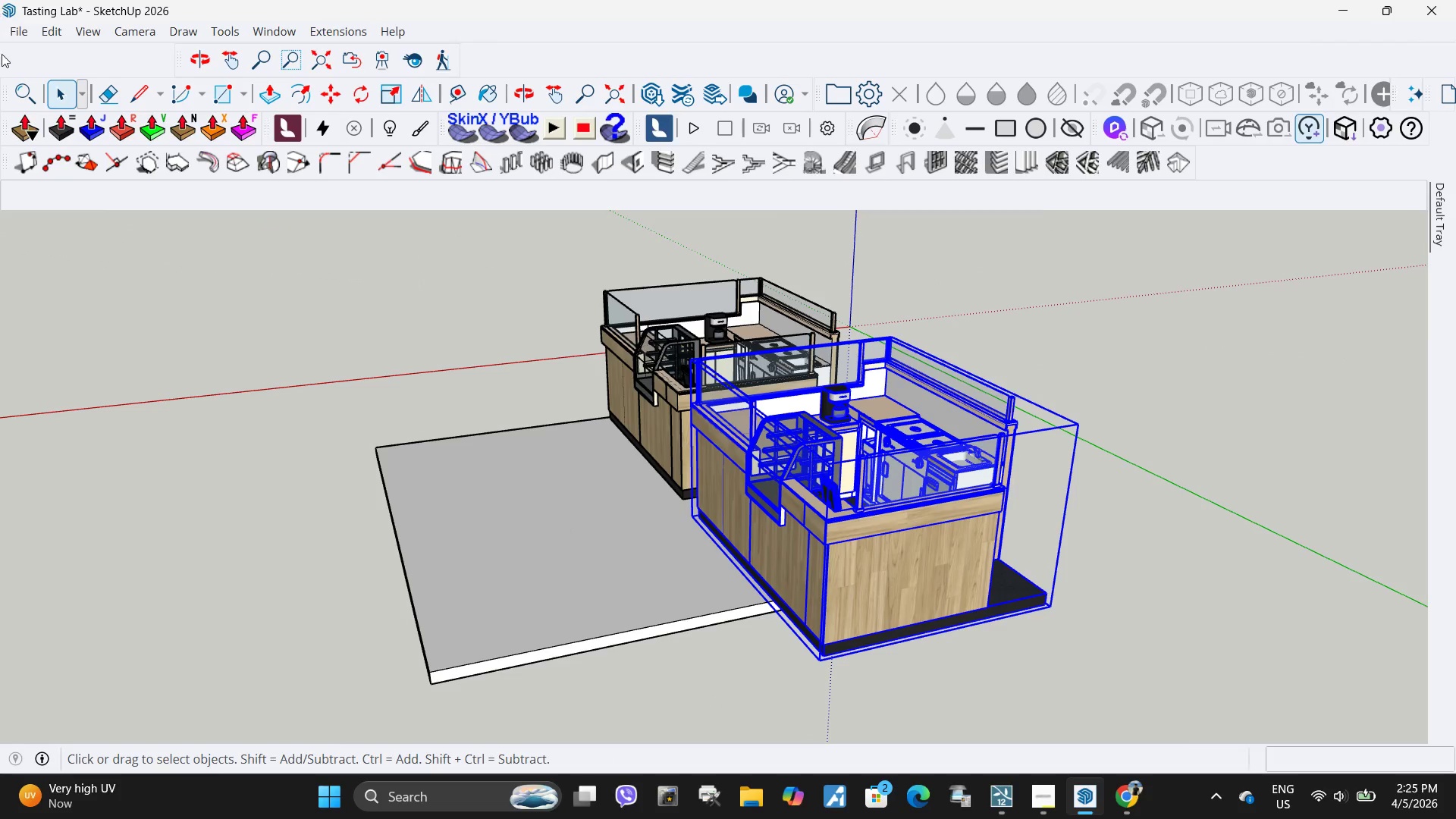 
left_click([26, 86])
 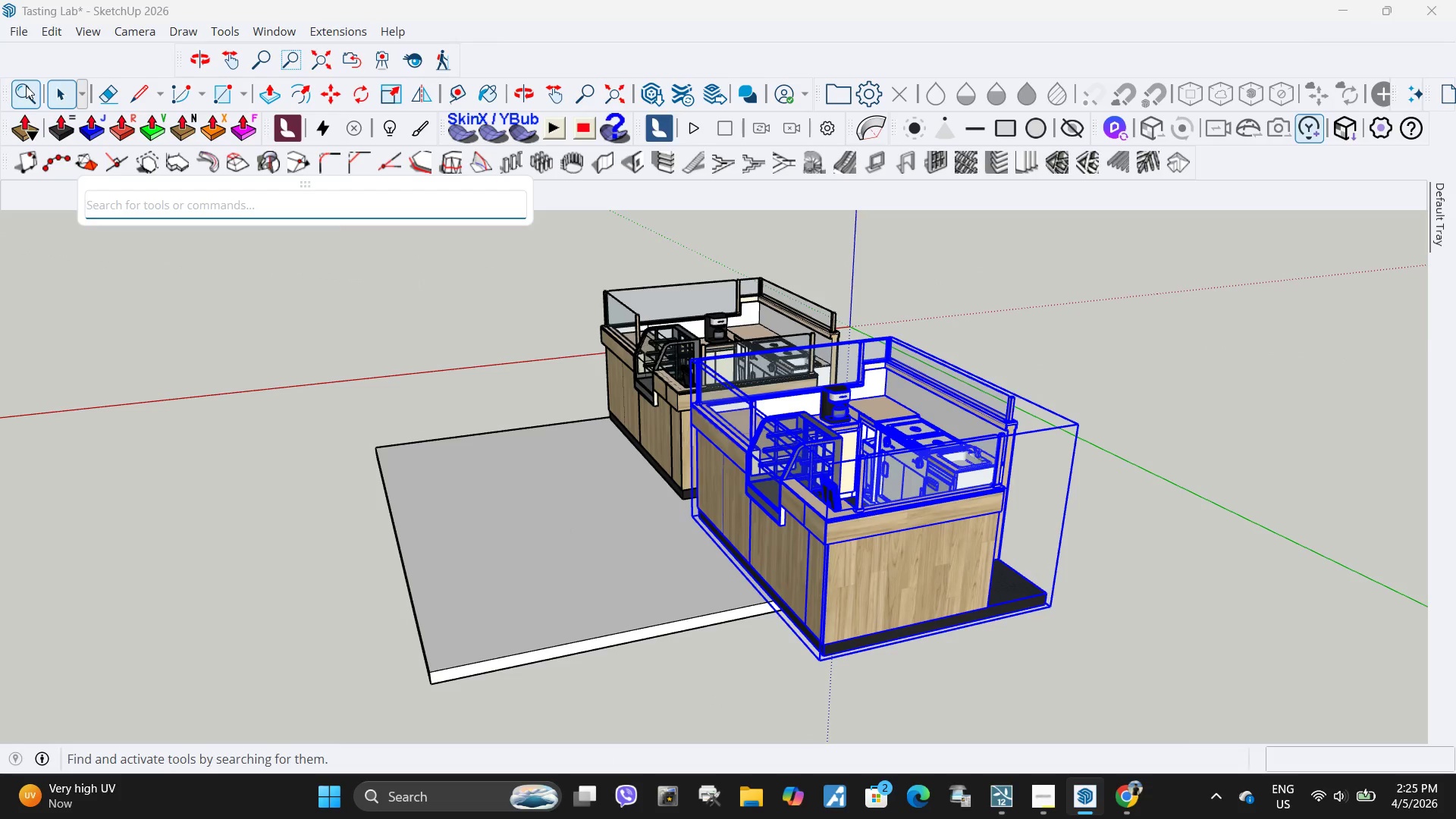 
type(flip)
 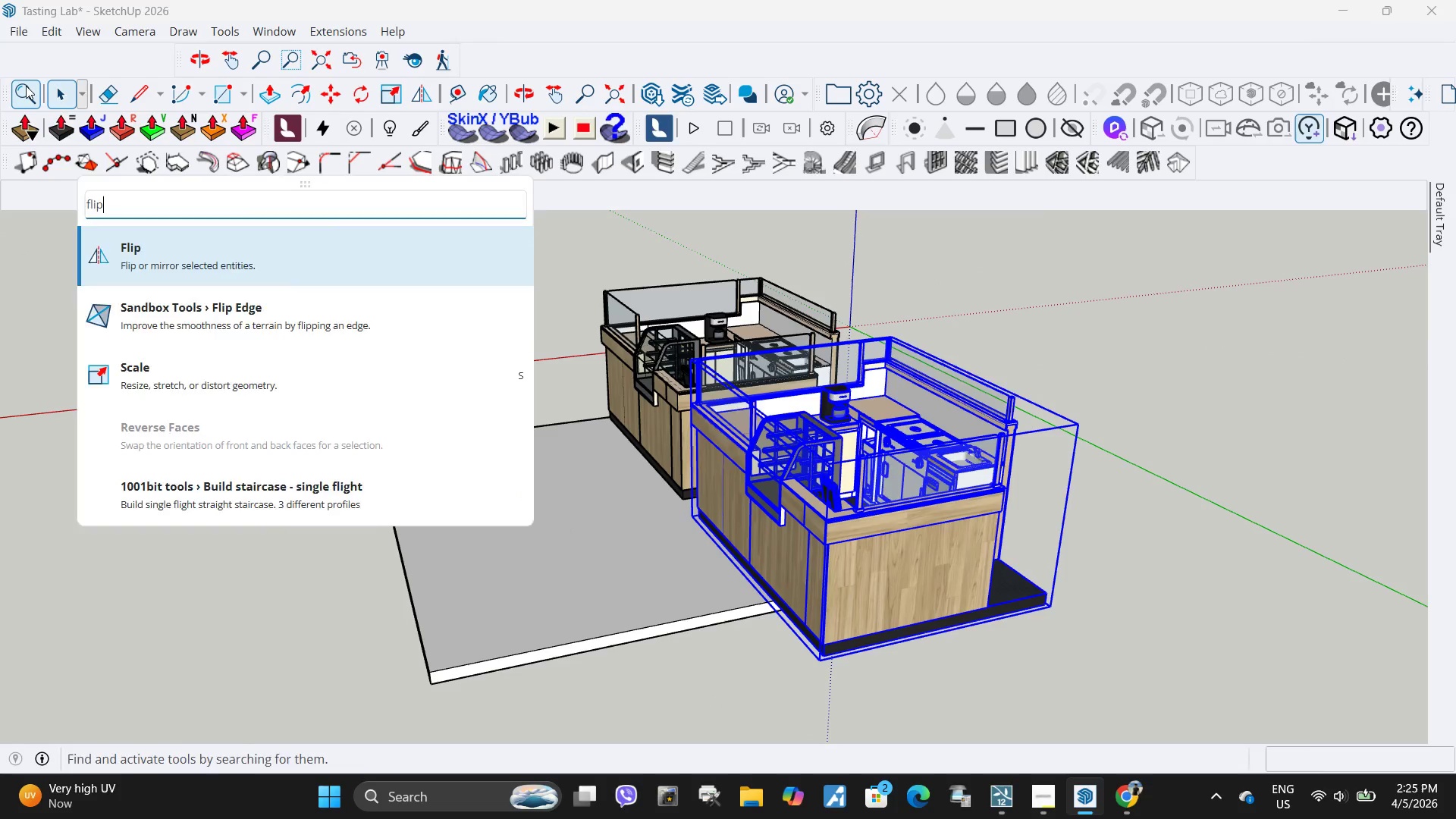 
key(Enter)
 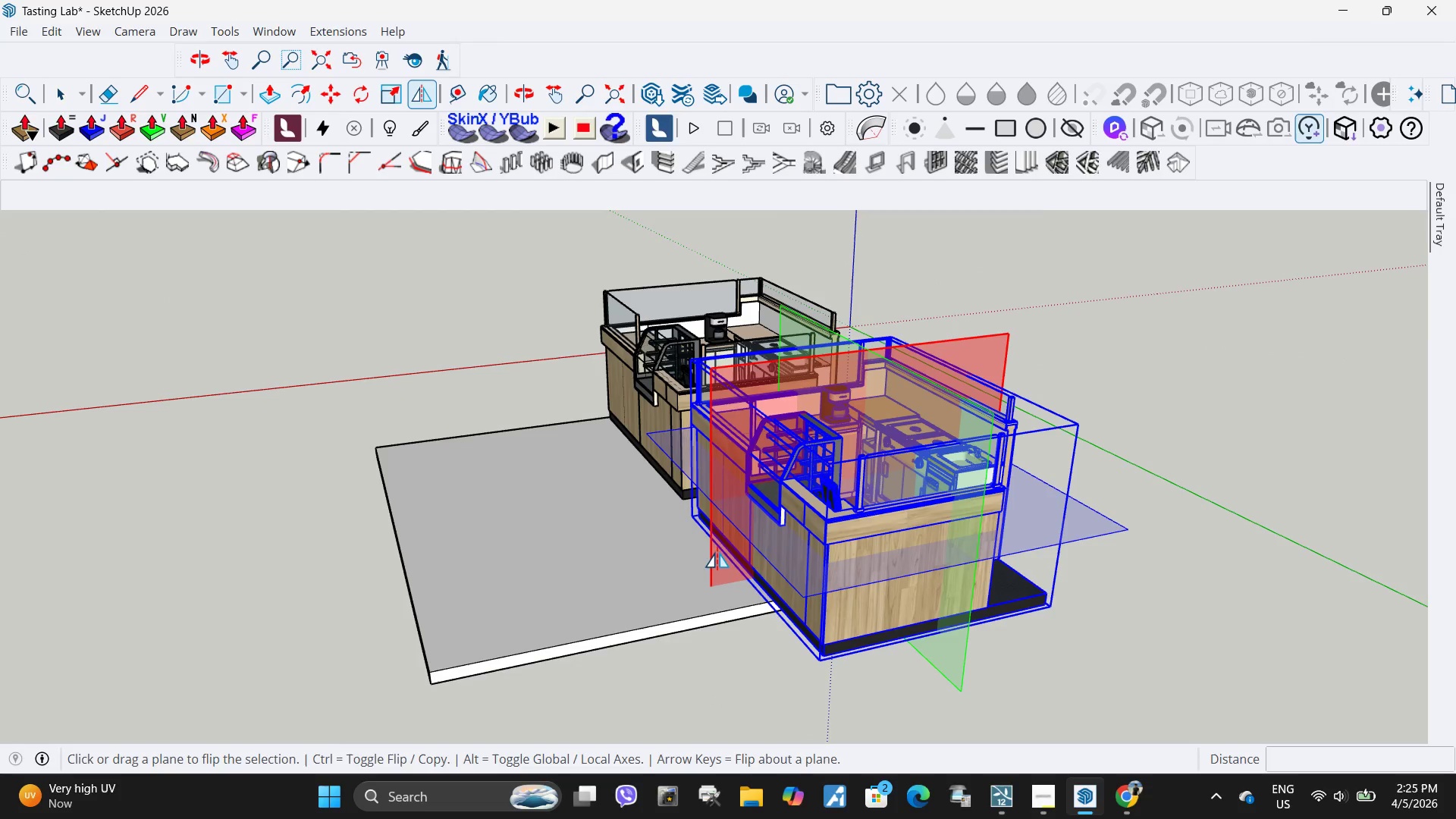 
left_click([721, 552])
 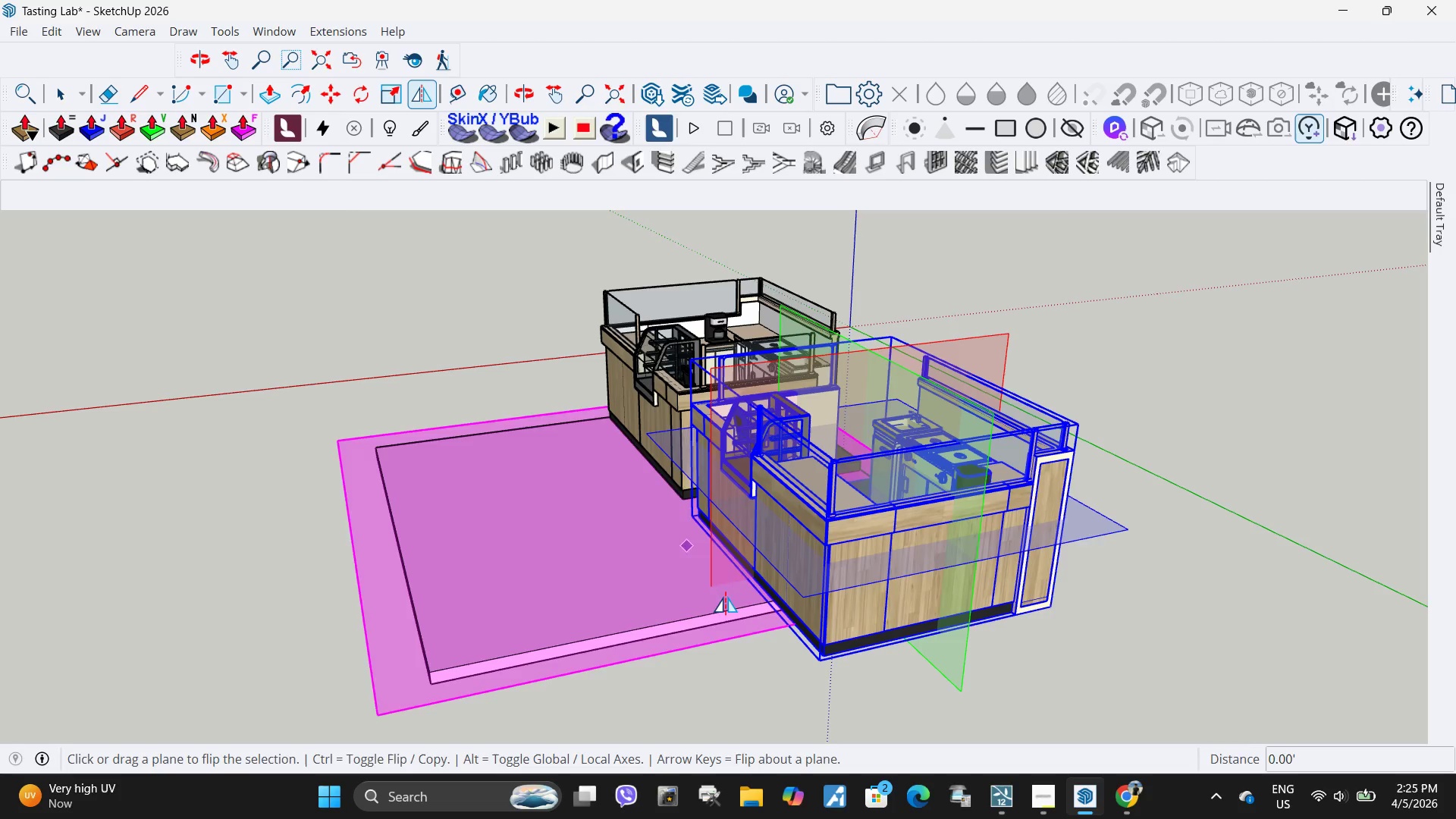 
key(Space)
 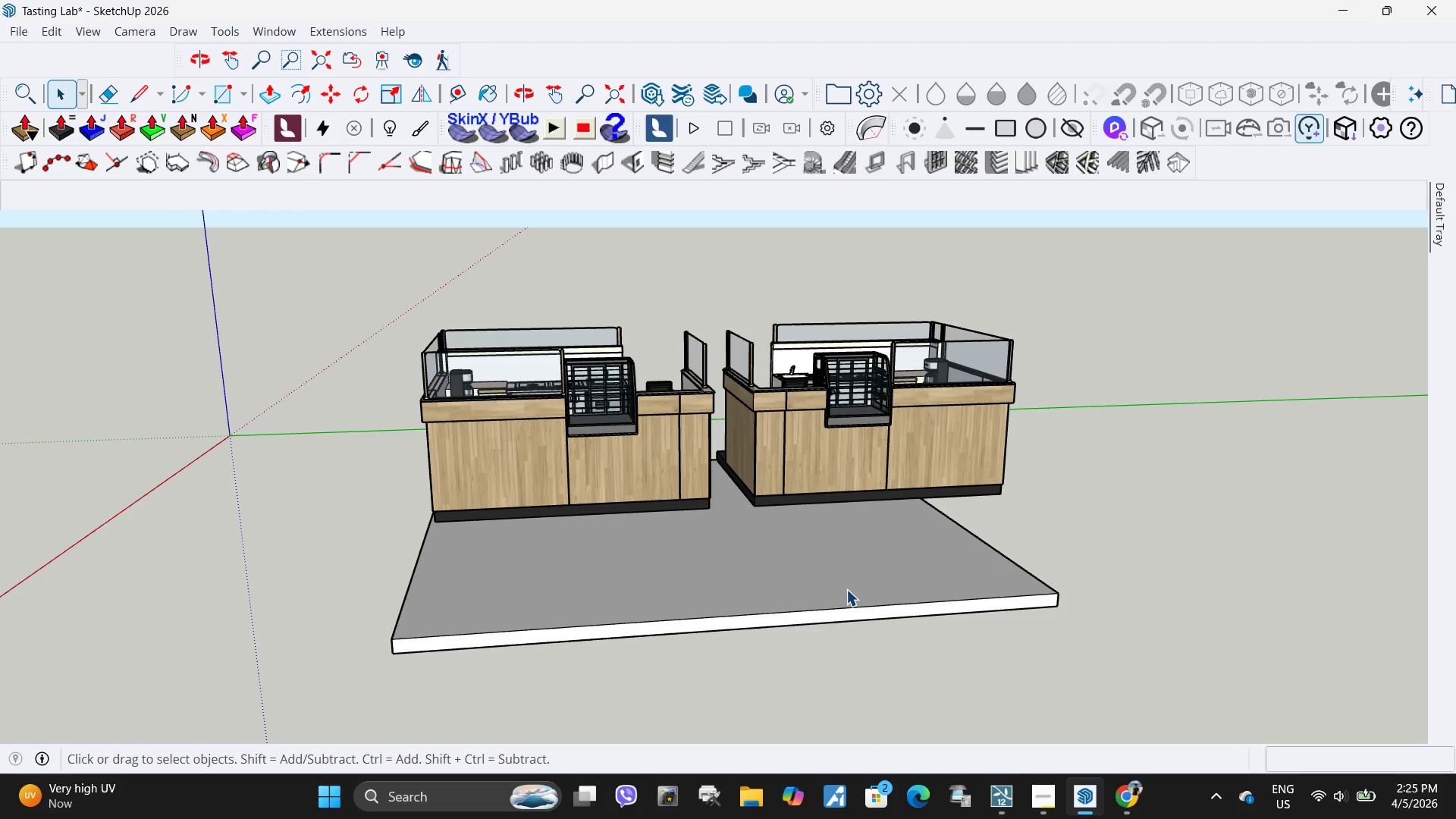 
wait(9.62)
 